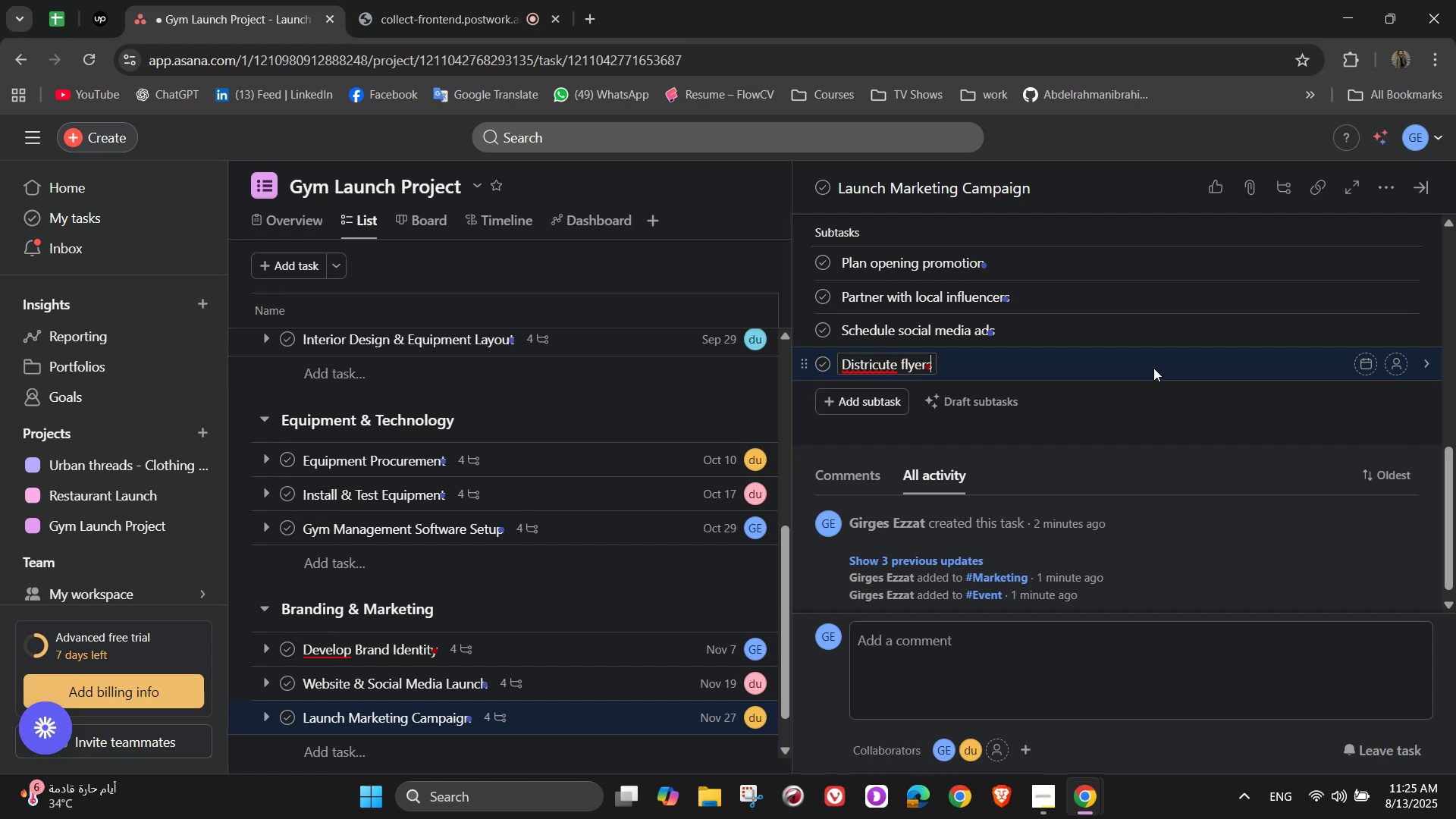 
left_click([873, 387])
 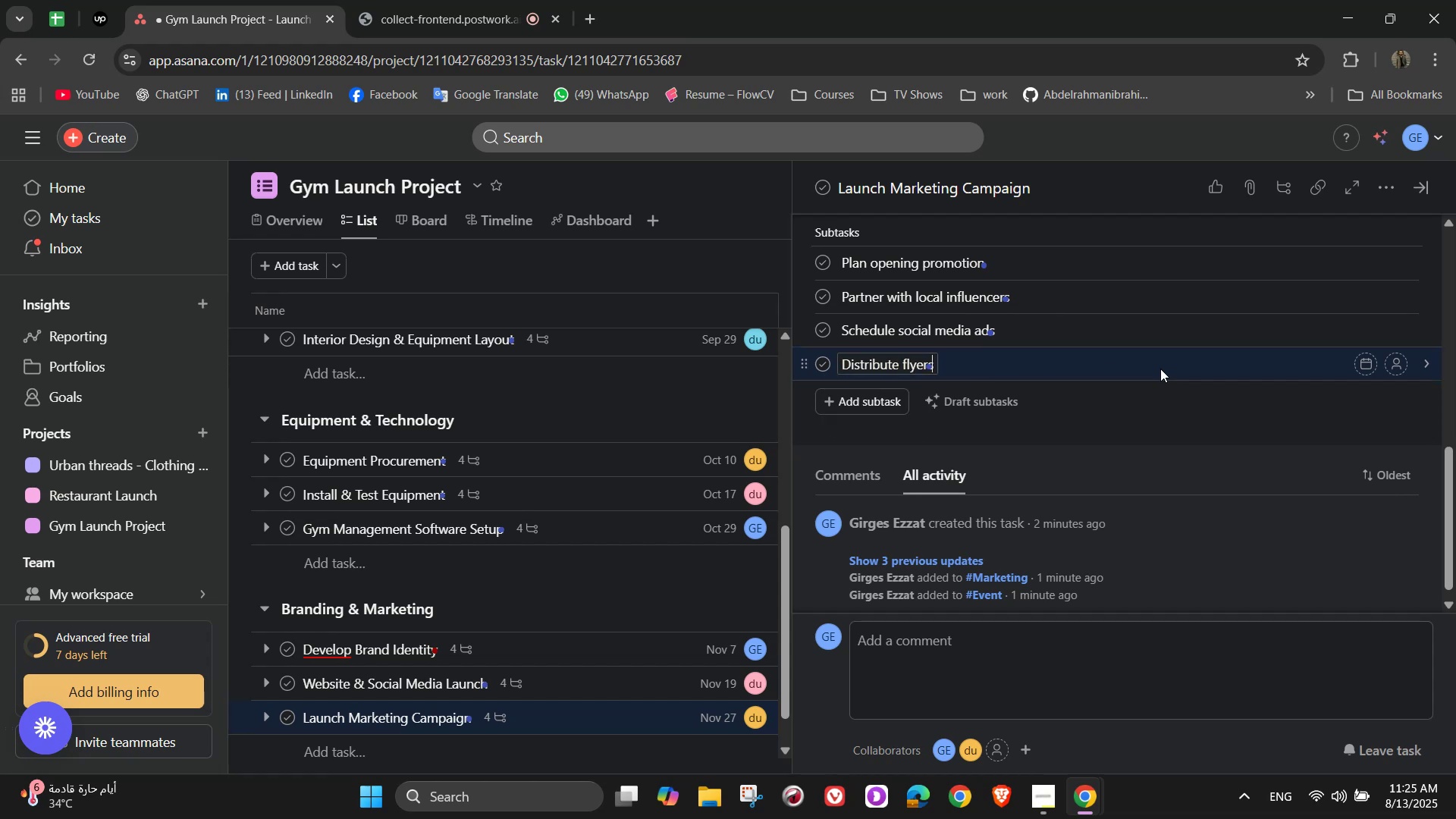 
type( in target neighborhoods)
 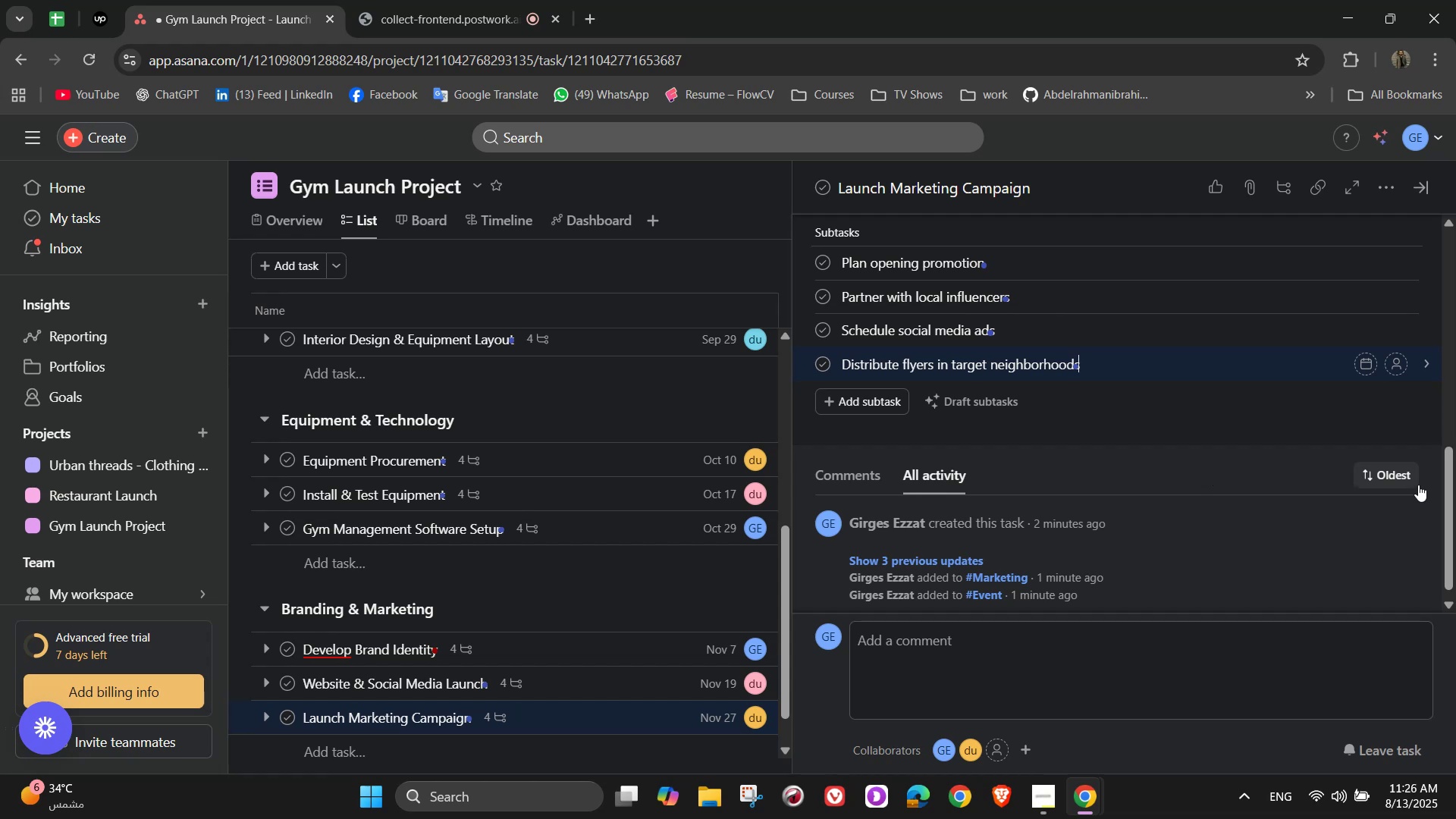 
wait(22.25)
 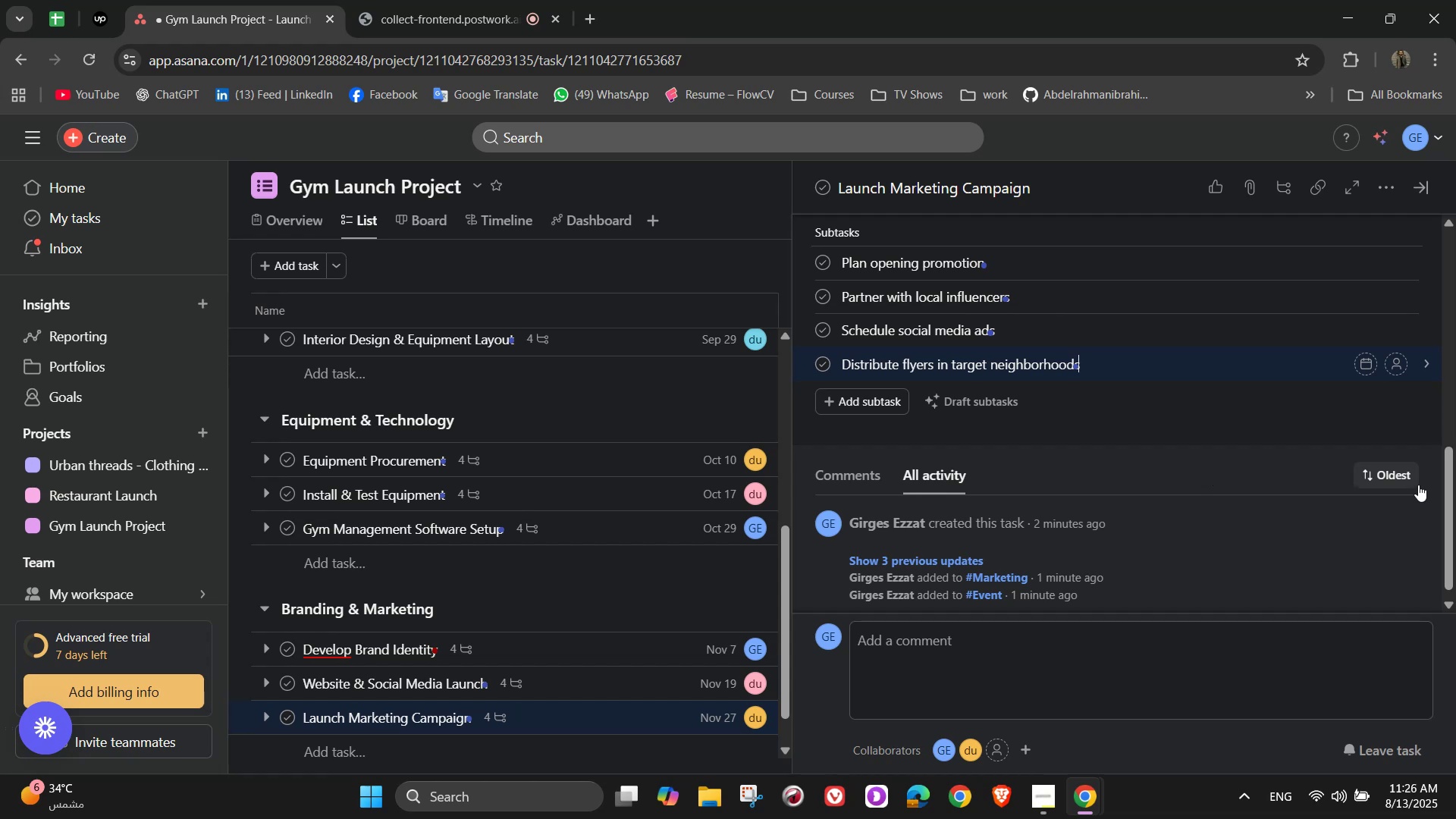 
left_click([1391, 264])
 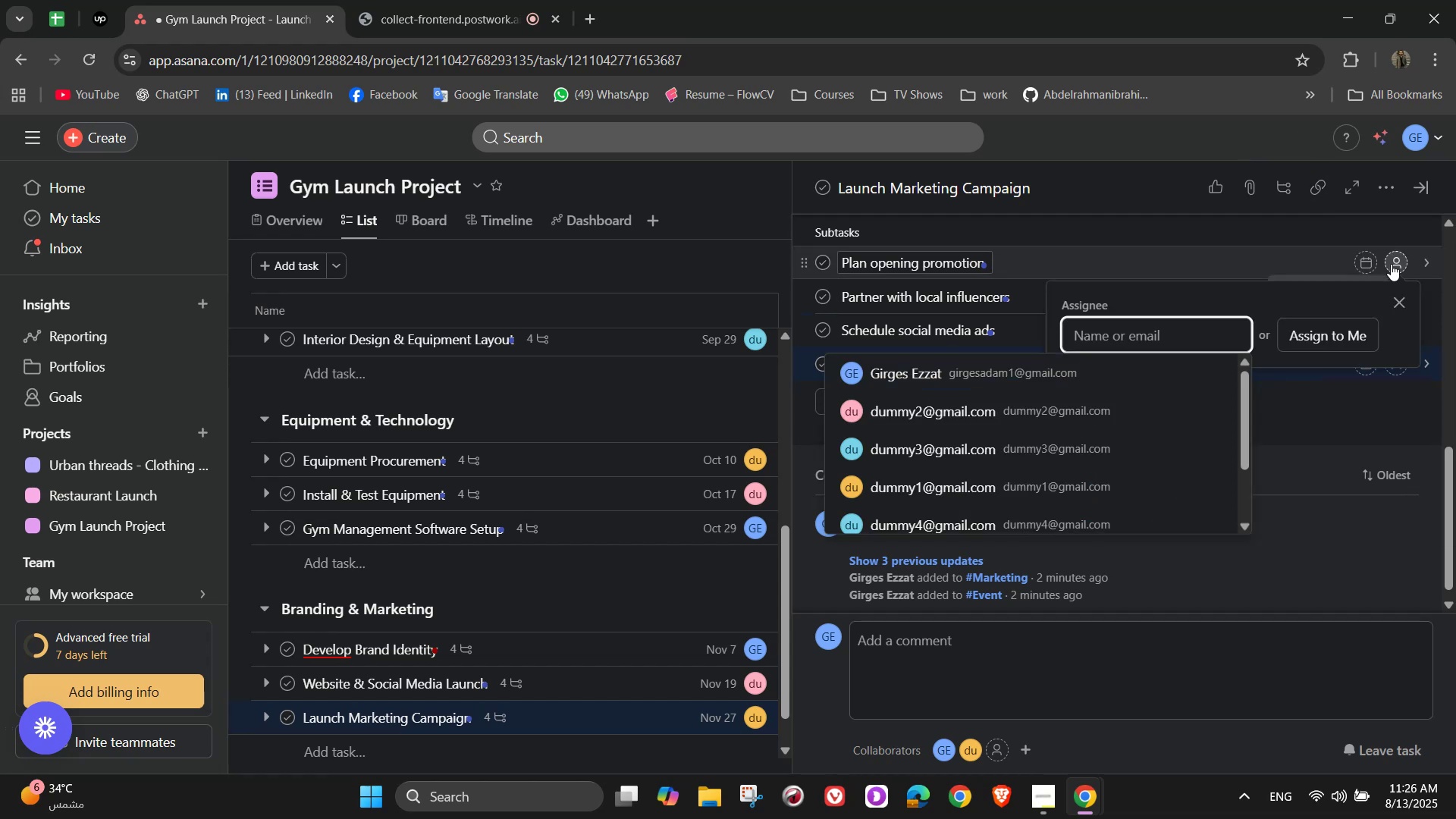 
wait(8.88)
 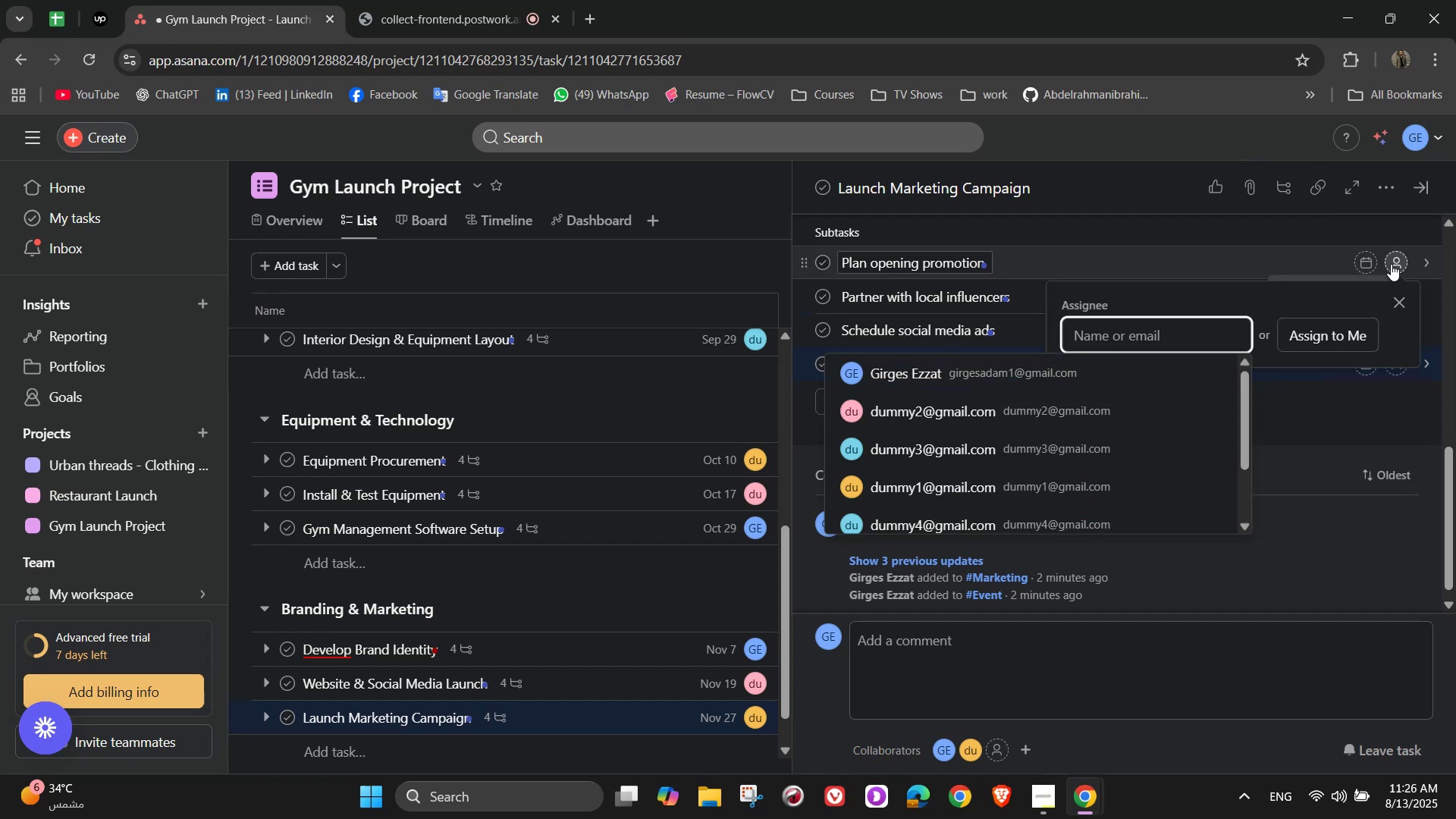 
left_click([1404, 300])
 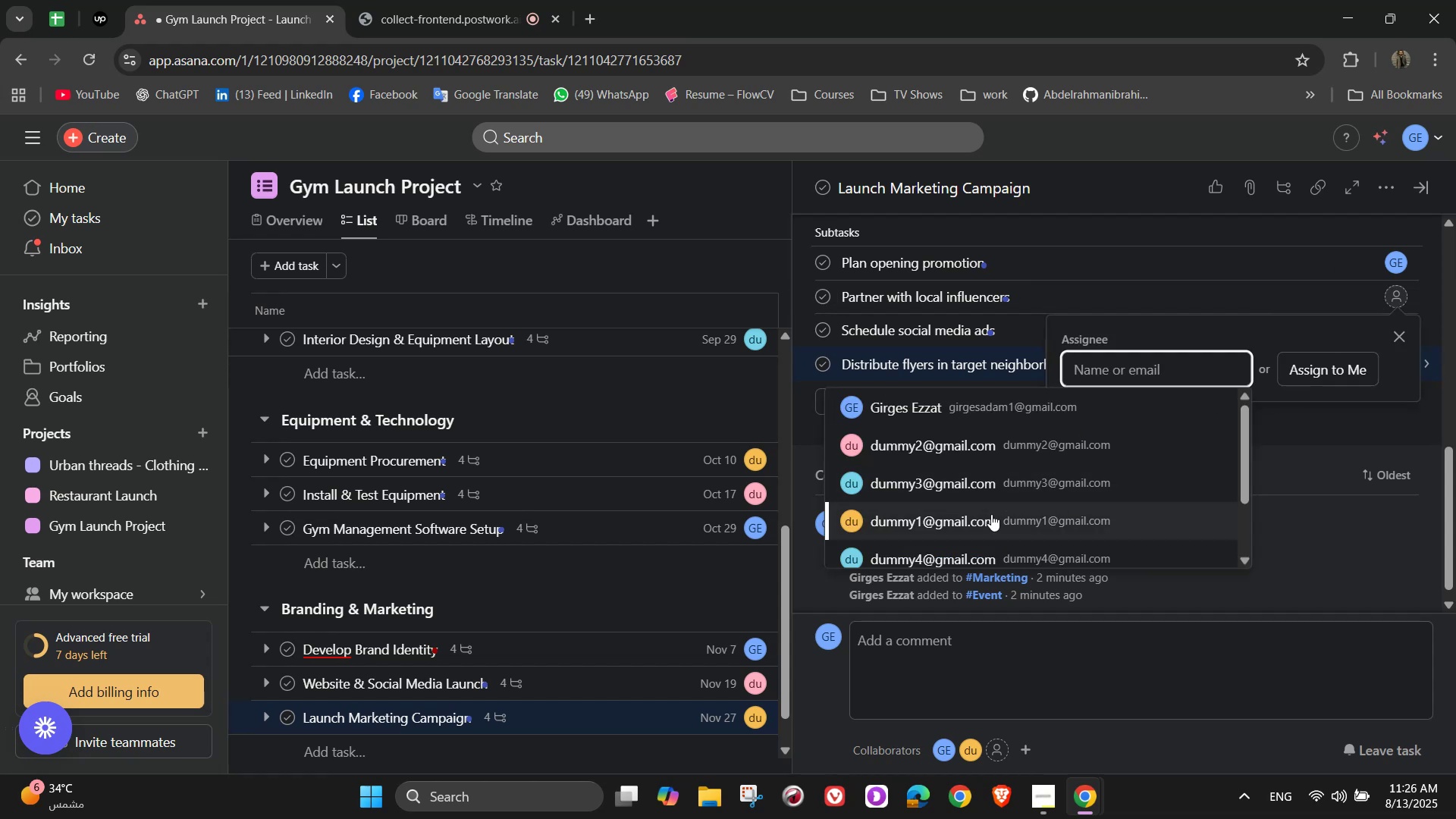 
left_click([974, 522])
 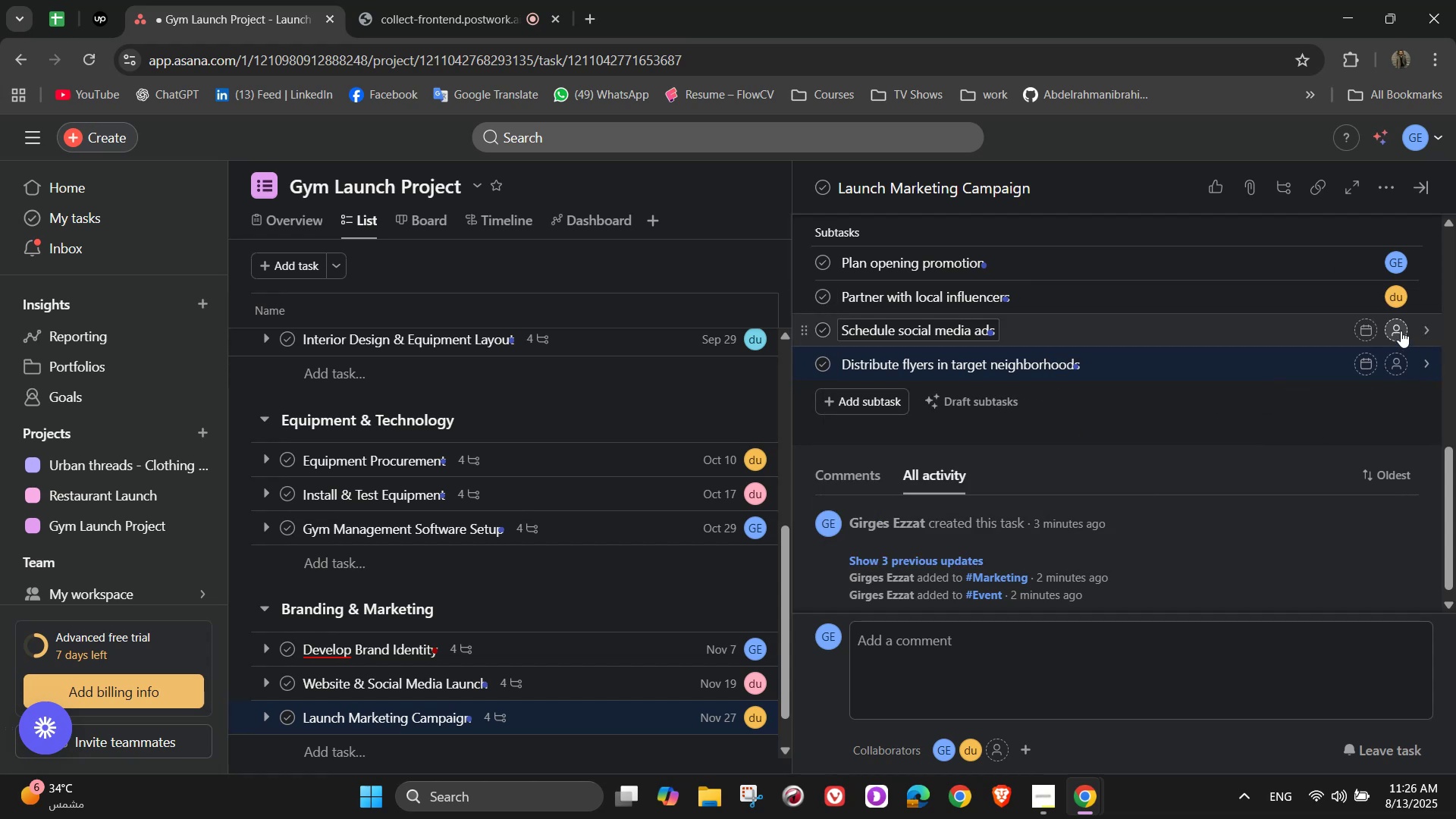 
left_click([1400, 333])
 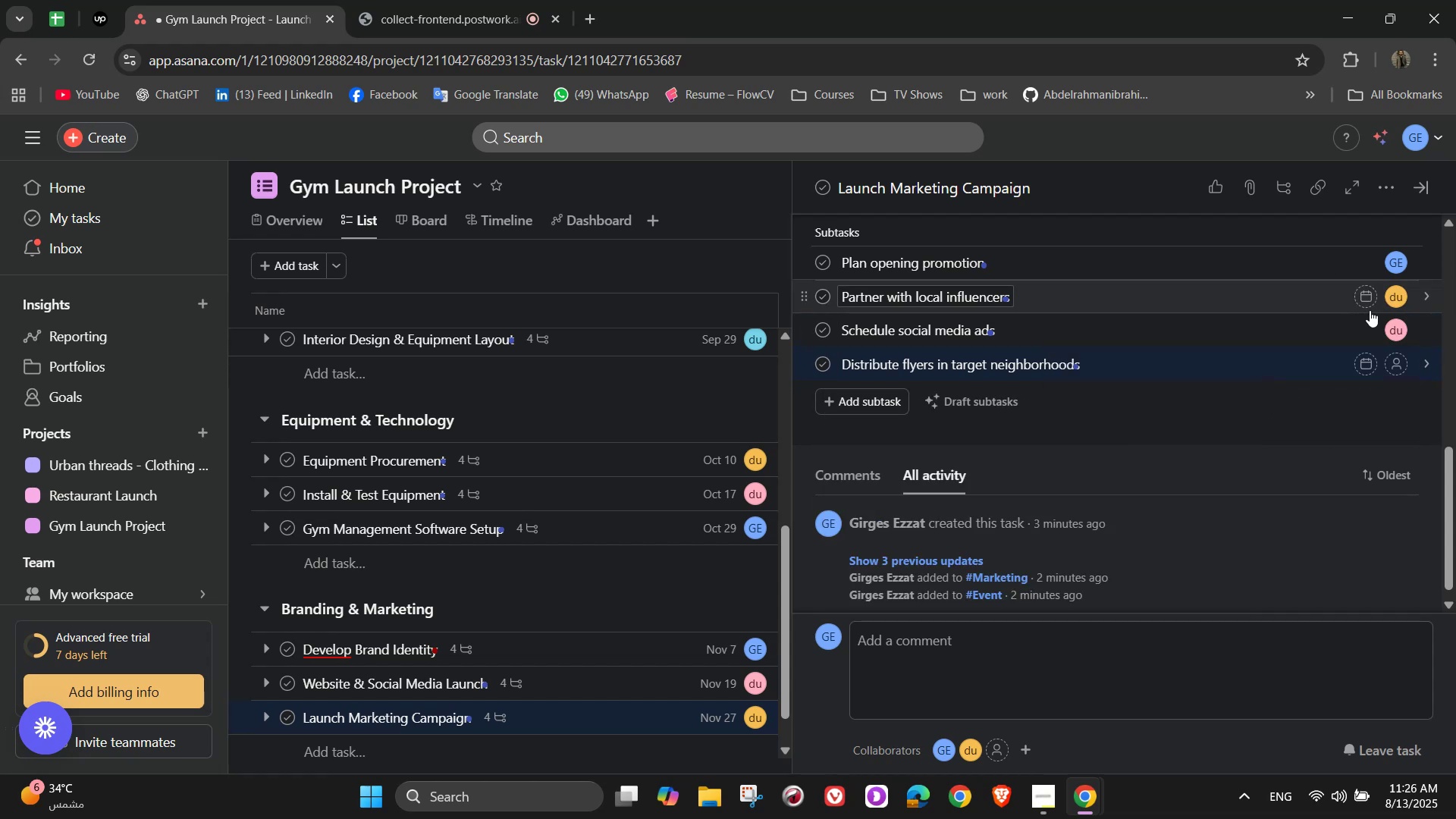 
left_click([1392, 358])
 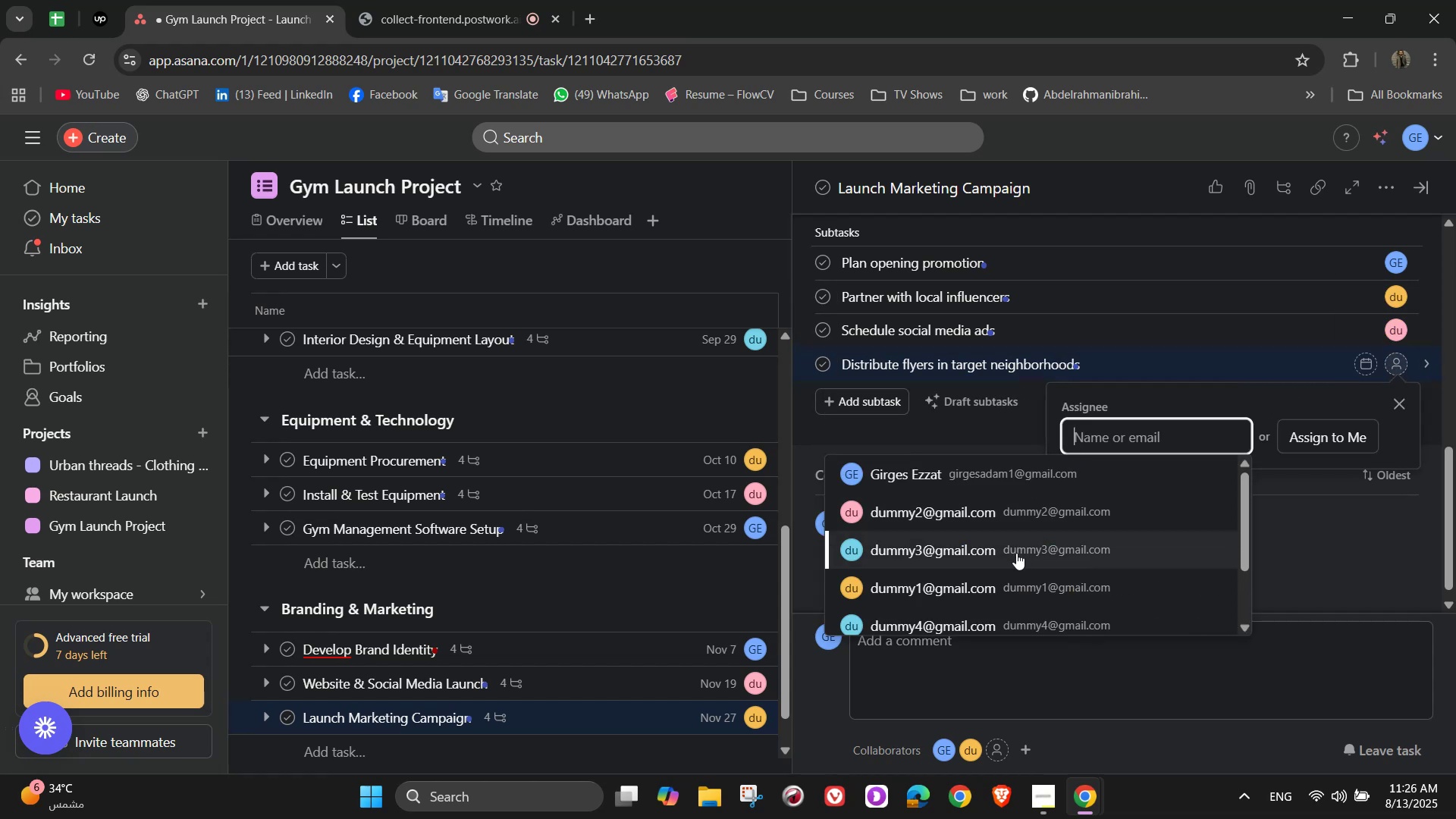 
left_click([1016, 554])
 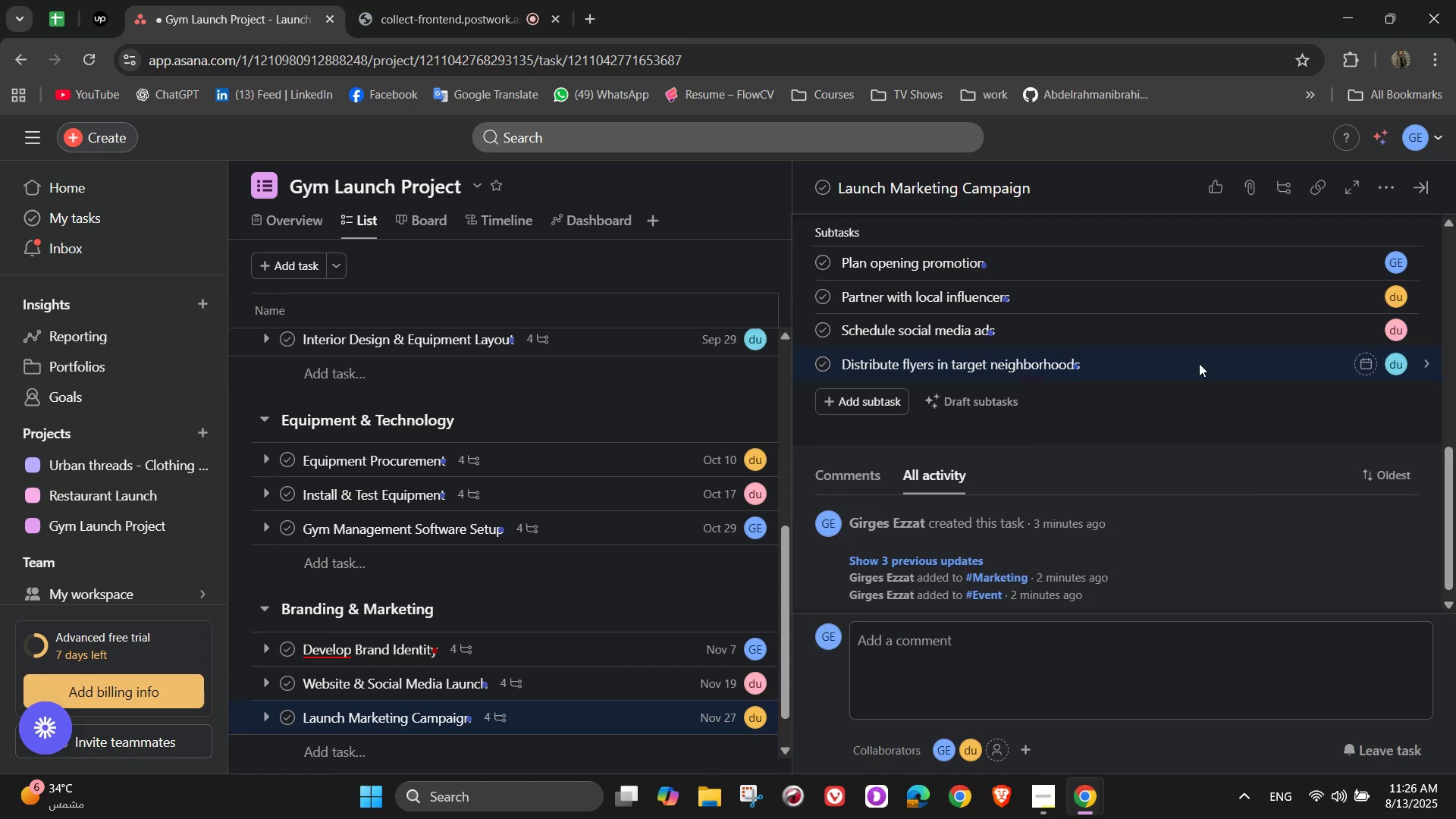 
scroll: coordinate [1346, 278], scroll_direction: up, amount: 4.0
 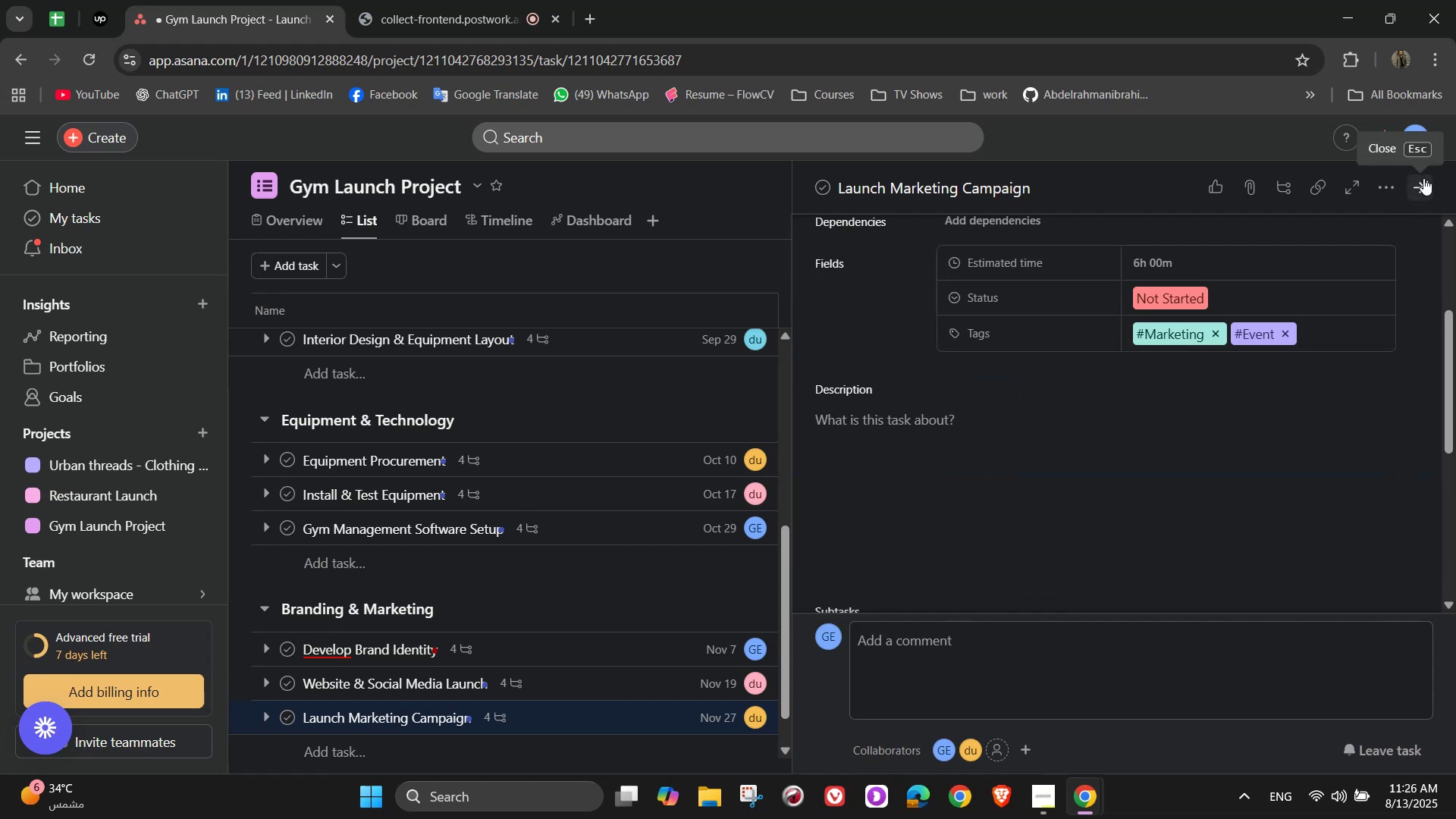 
left_click([1423, 178])
 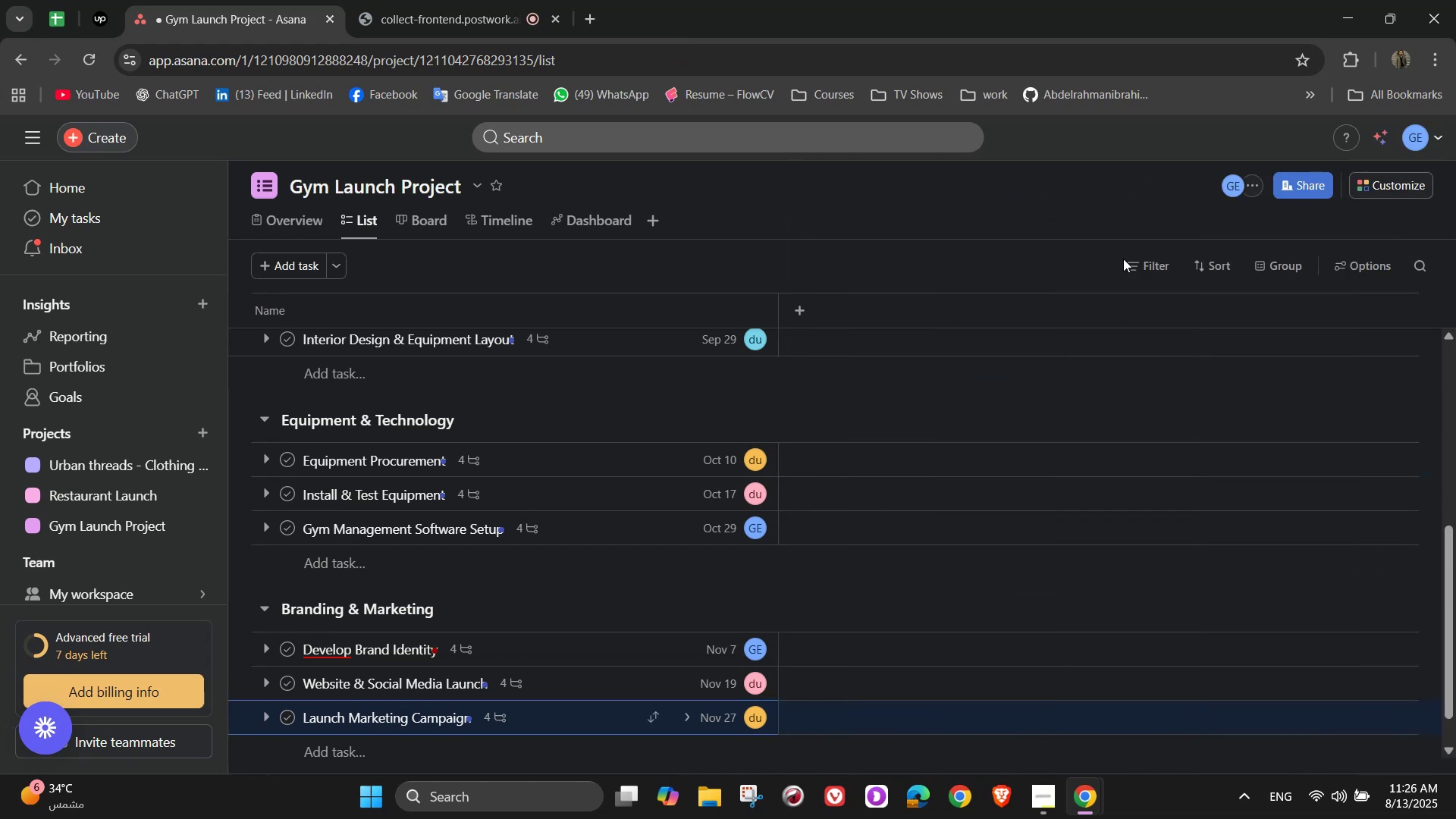 
scroll: coordinate [641, 510], scroll_direction: down, amount: 2.0
 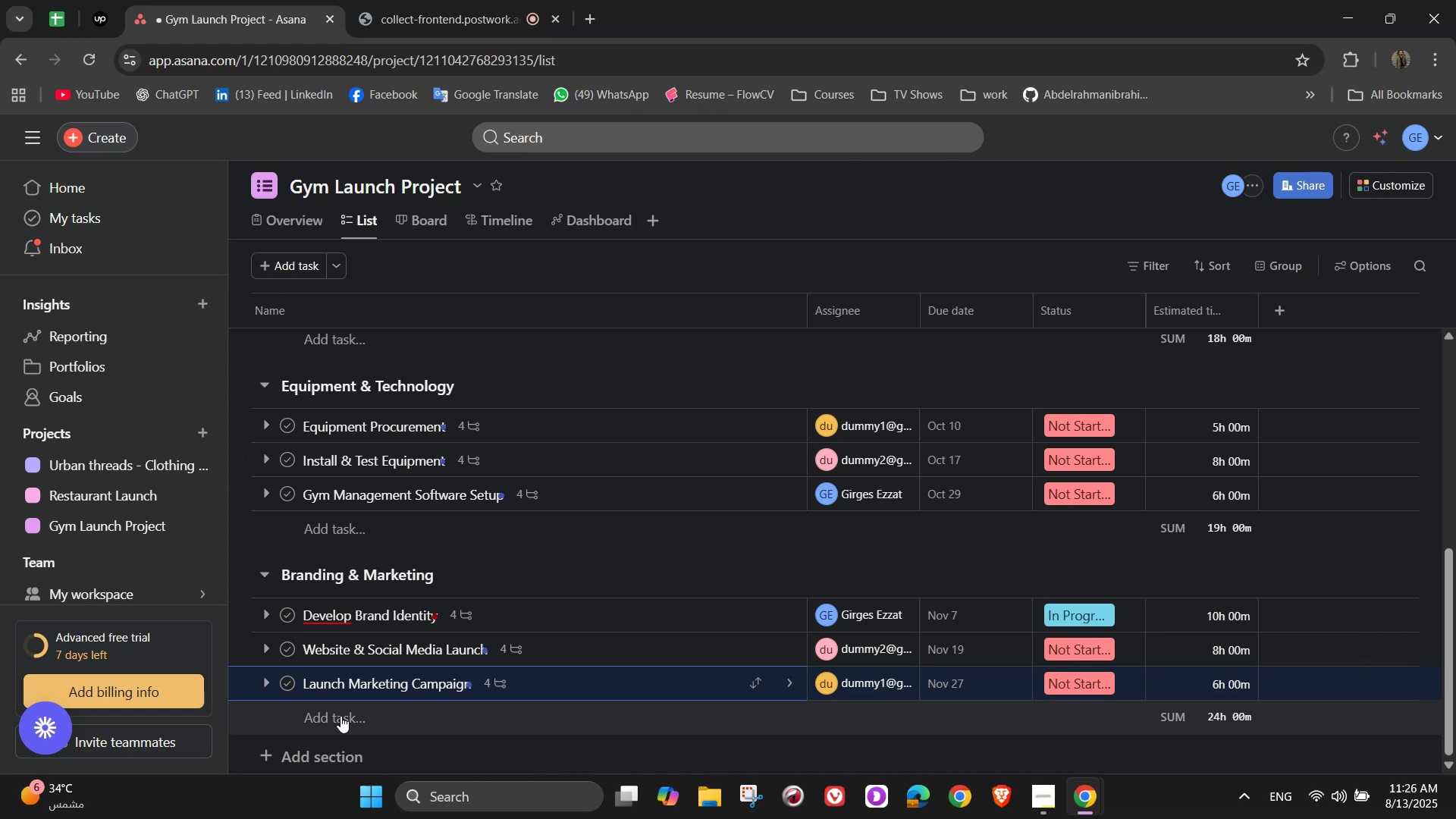 
wait(6.54)
 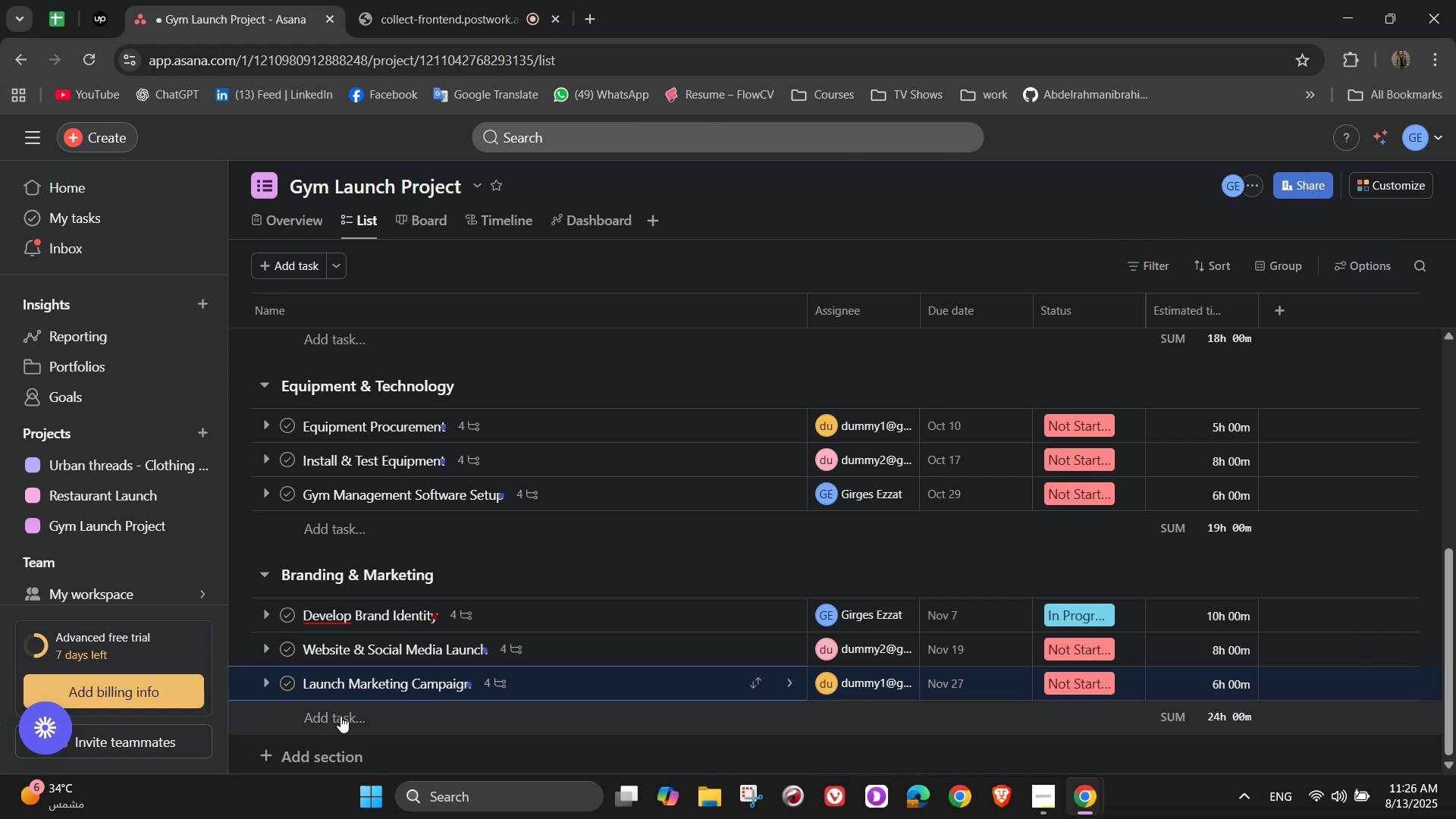 
scroll: coordinate [342, 715], scroll_direction: down, amount: 2.0
 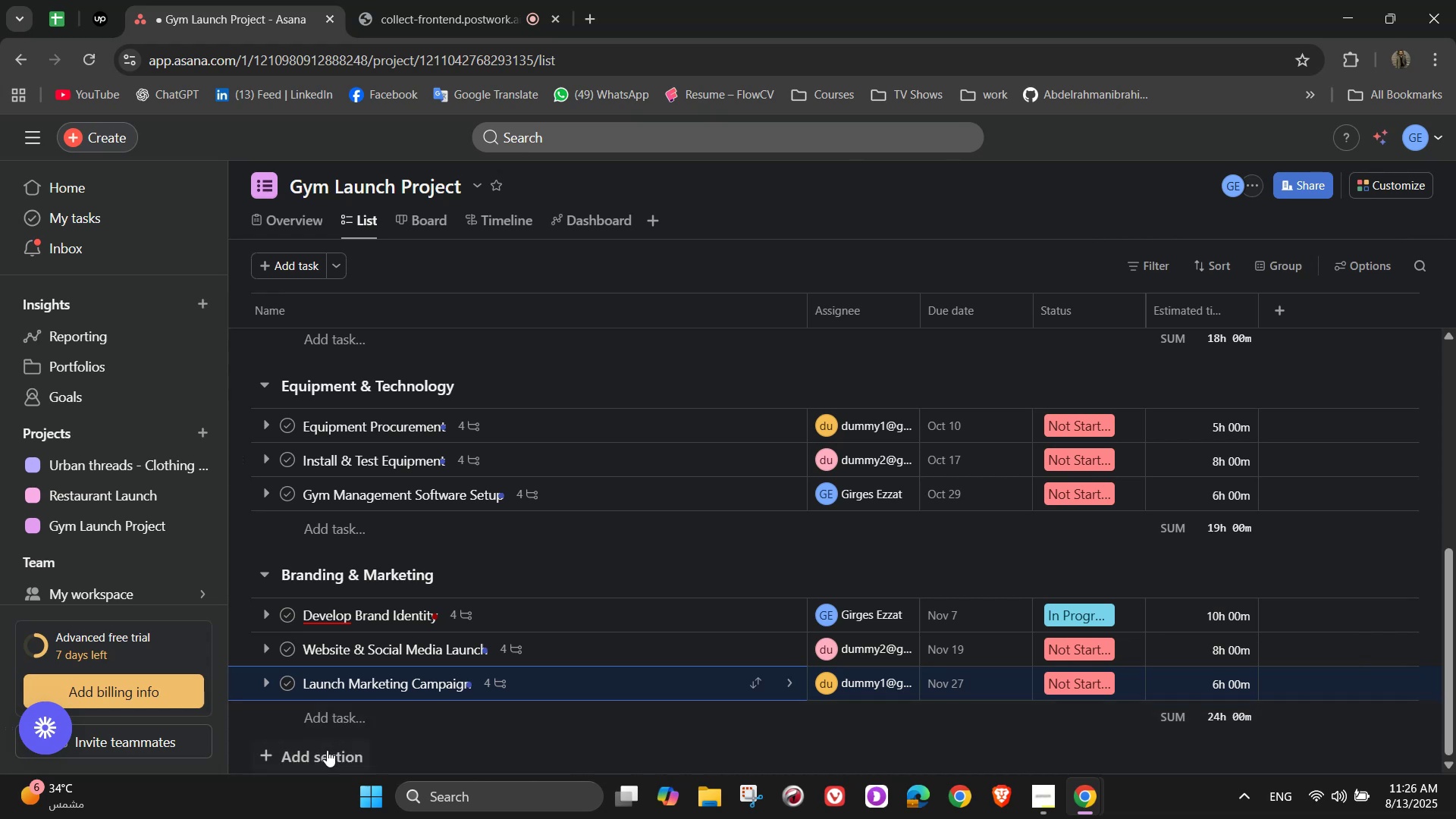 
left_click([327, 752])
 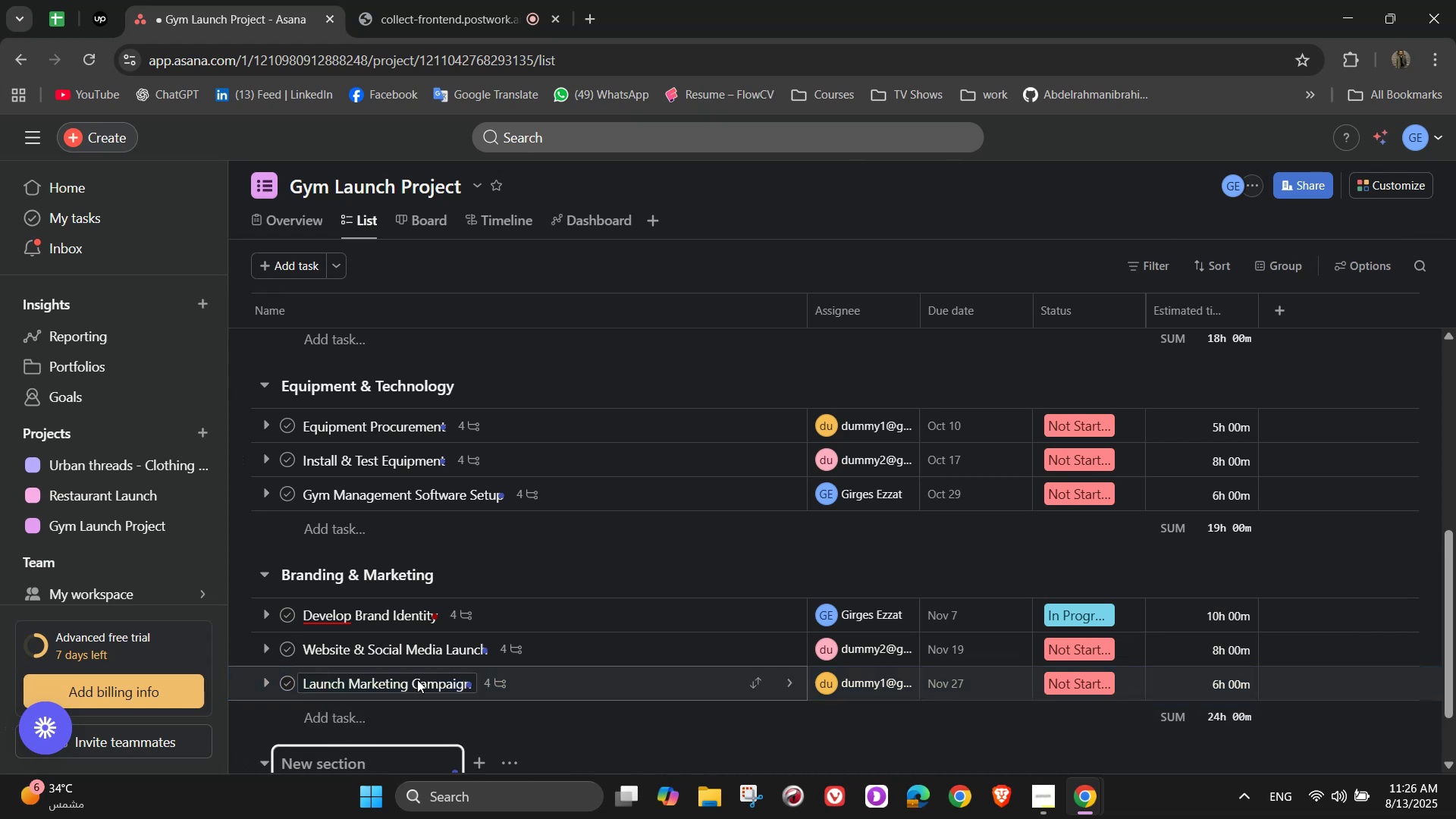 
scroll: coordinate [465, 639], scroll_direction: down, amount: 1.0
 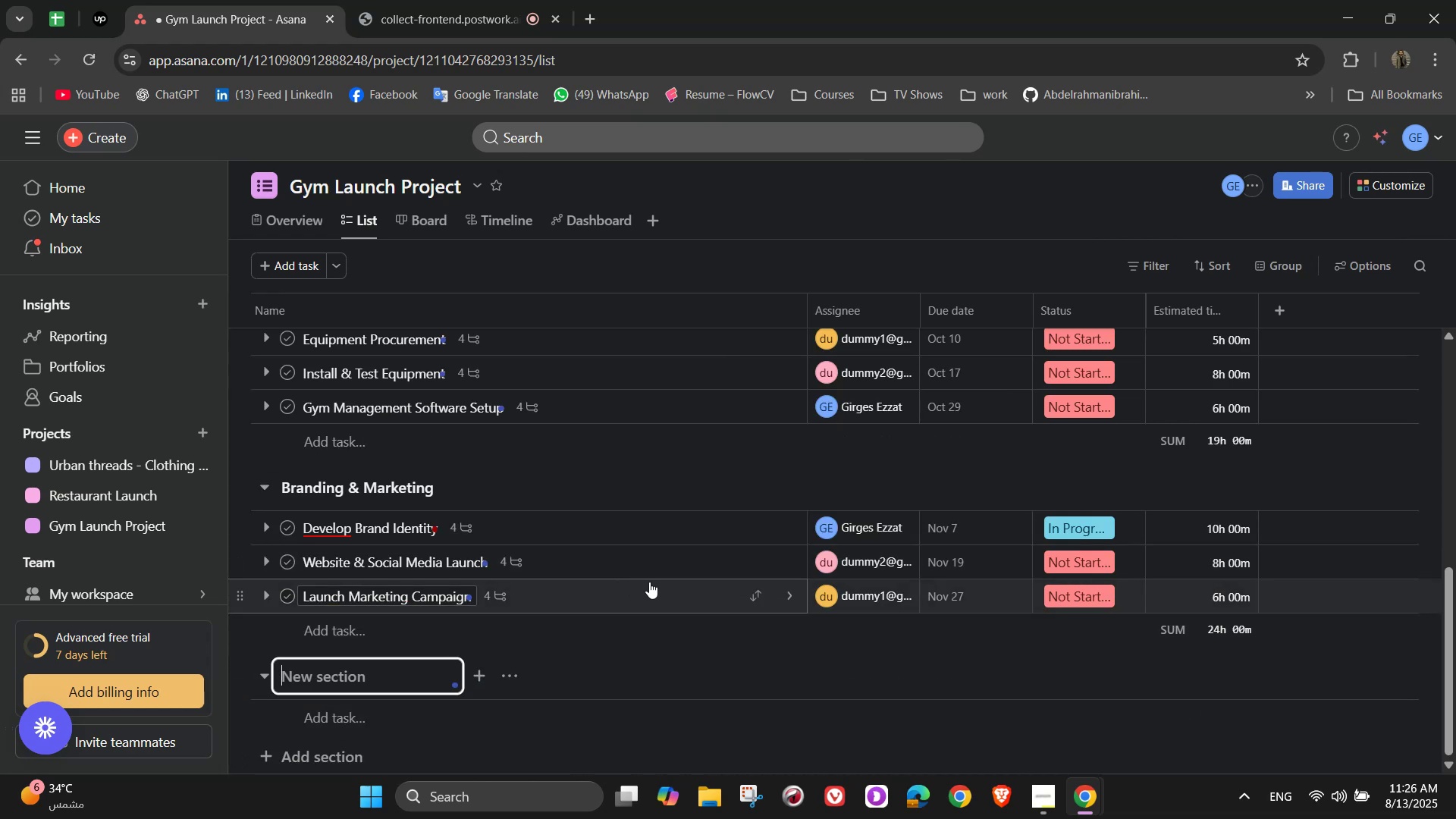 
type(Staffing & Training)
 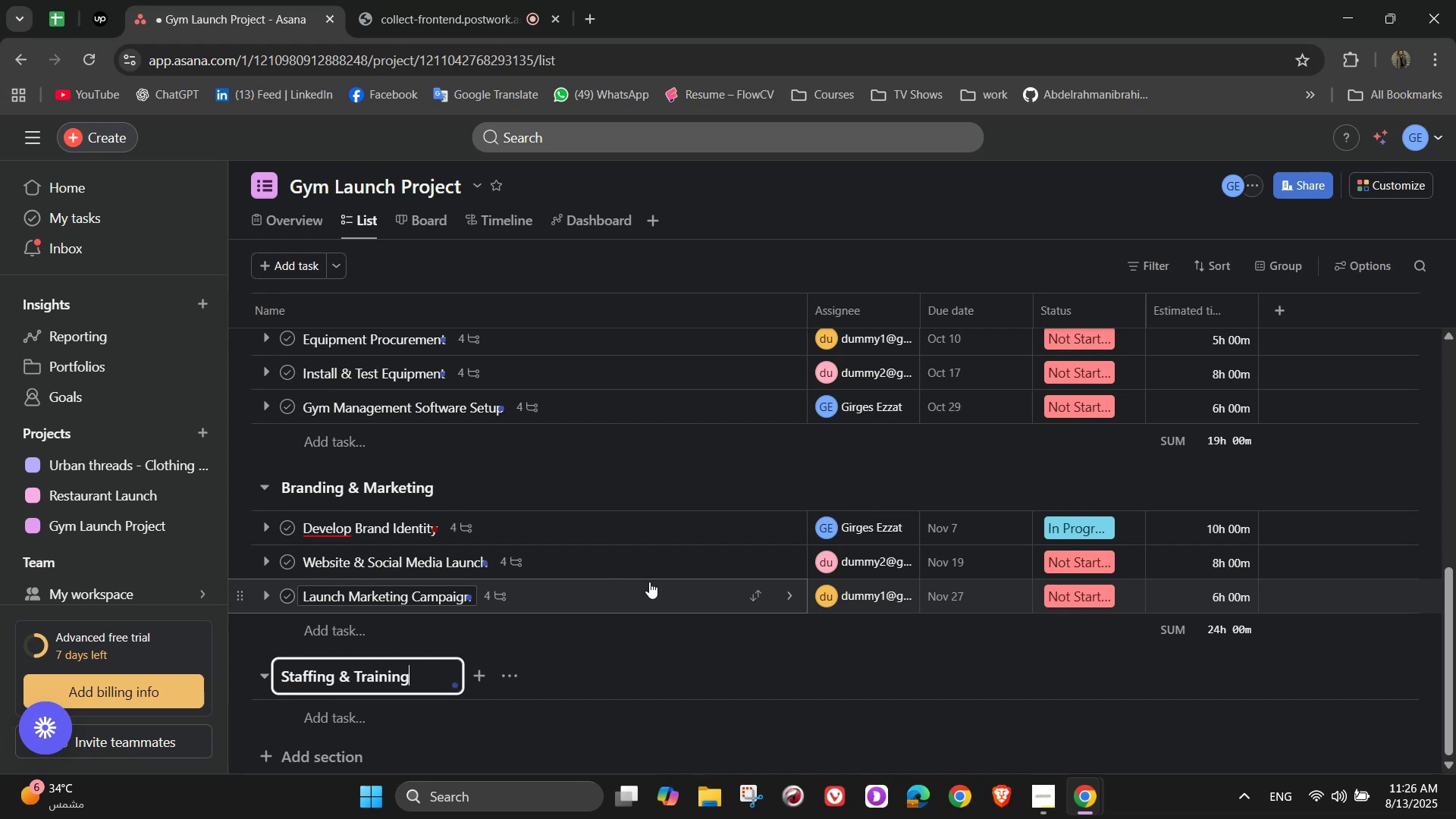 
left_click([315, 727])
 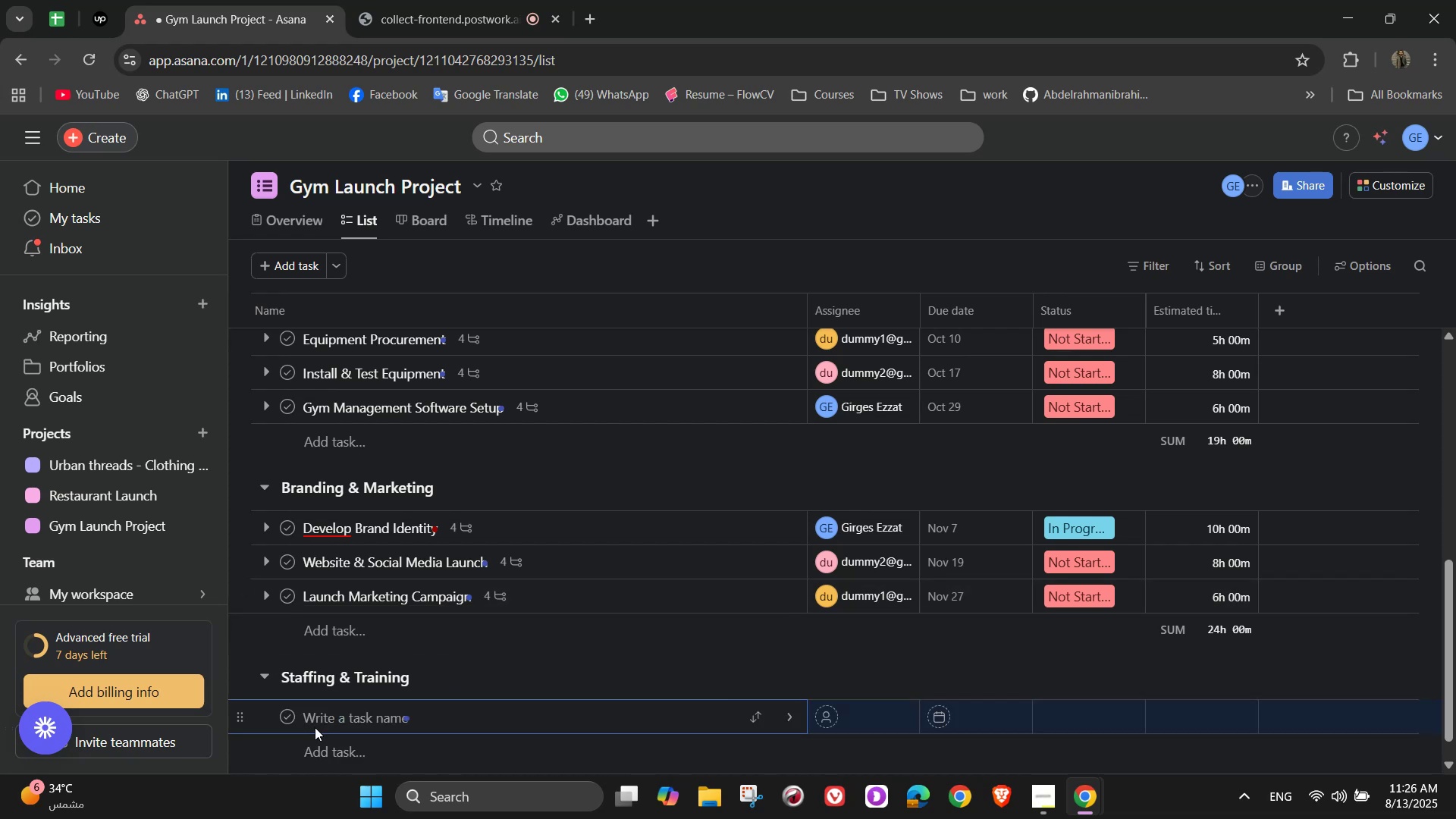 
wait(9.56)
 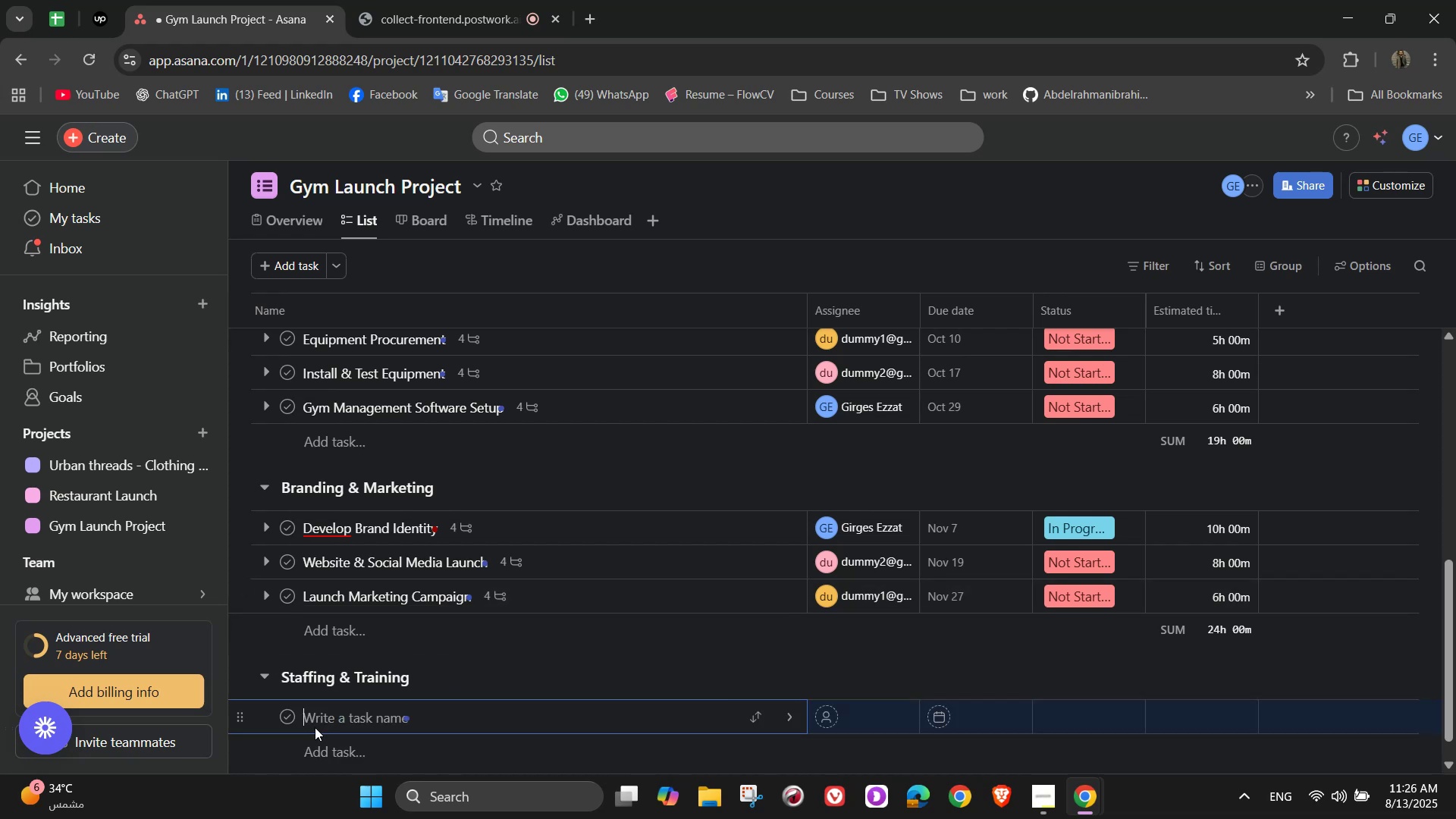 
type(Recruit staff and training)
 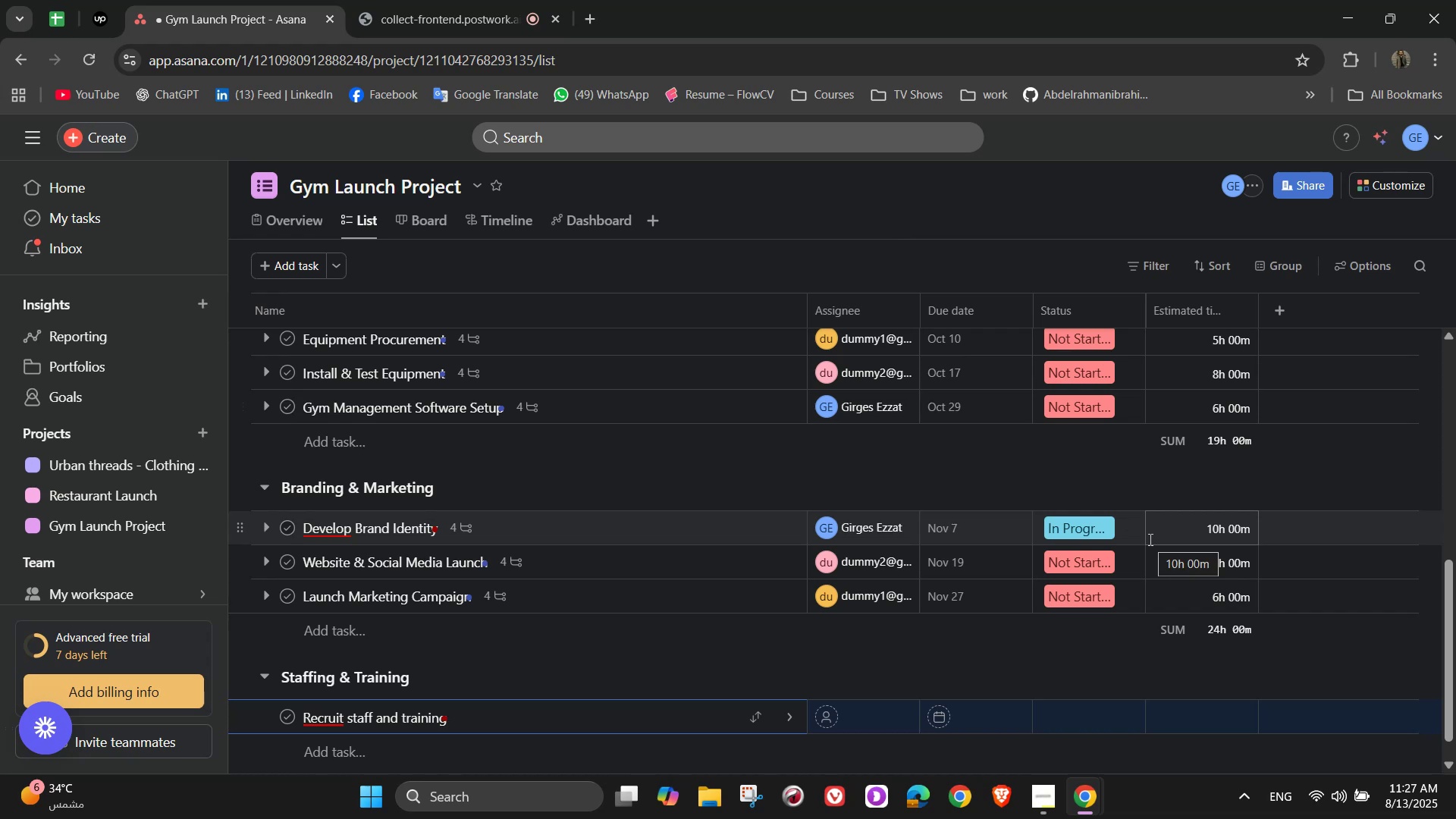 
wait(32.31)
 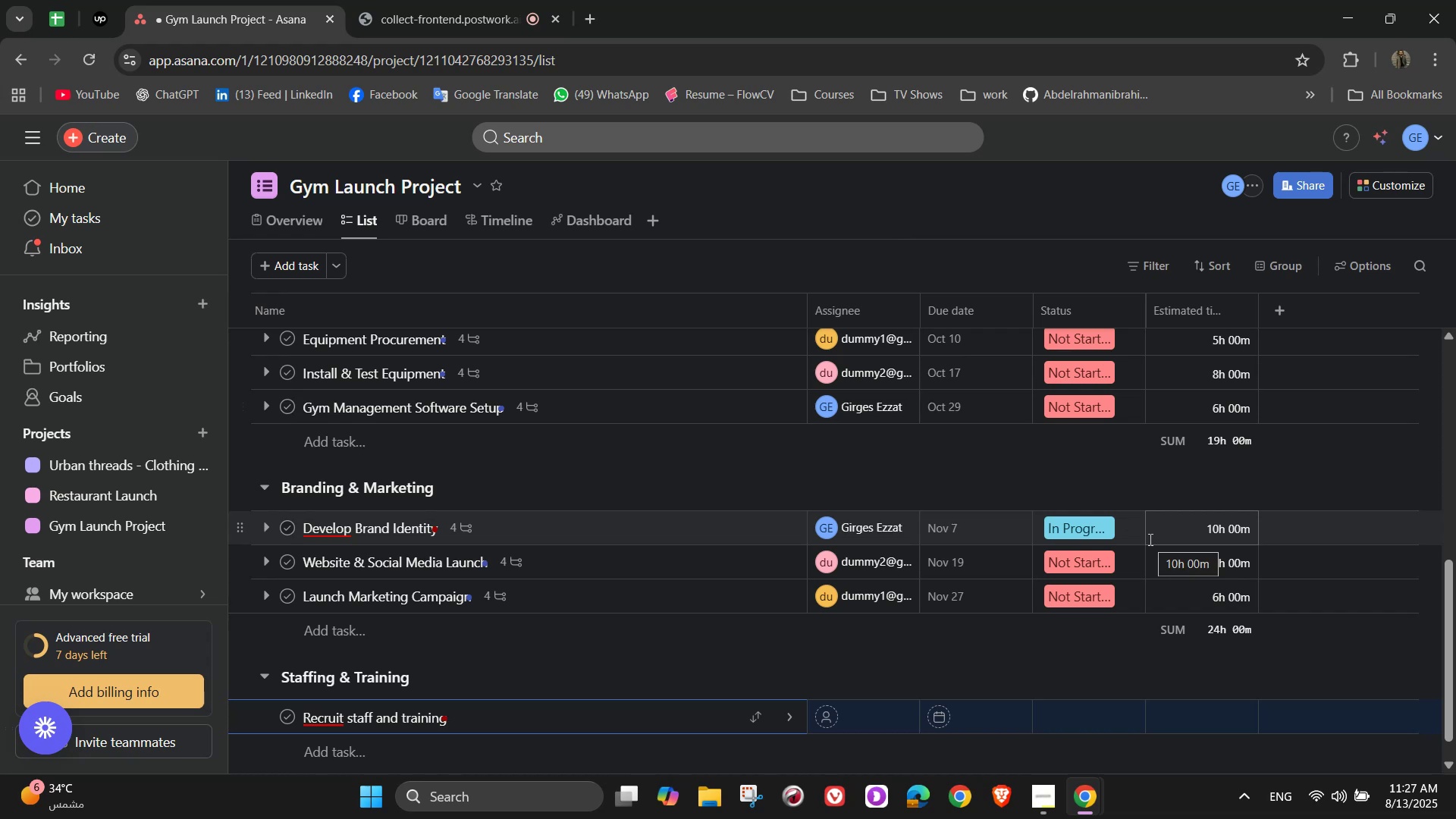 
left_click([789, 720])
 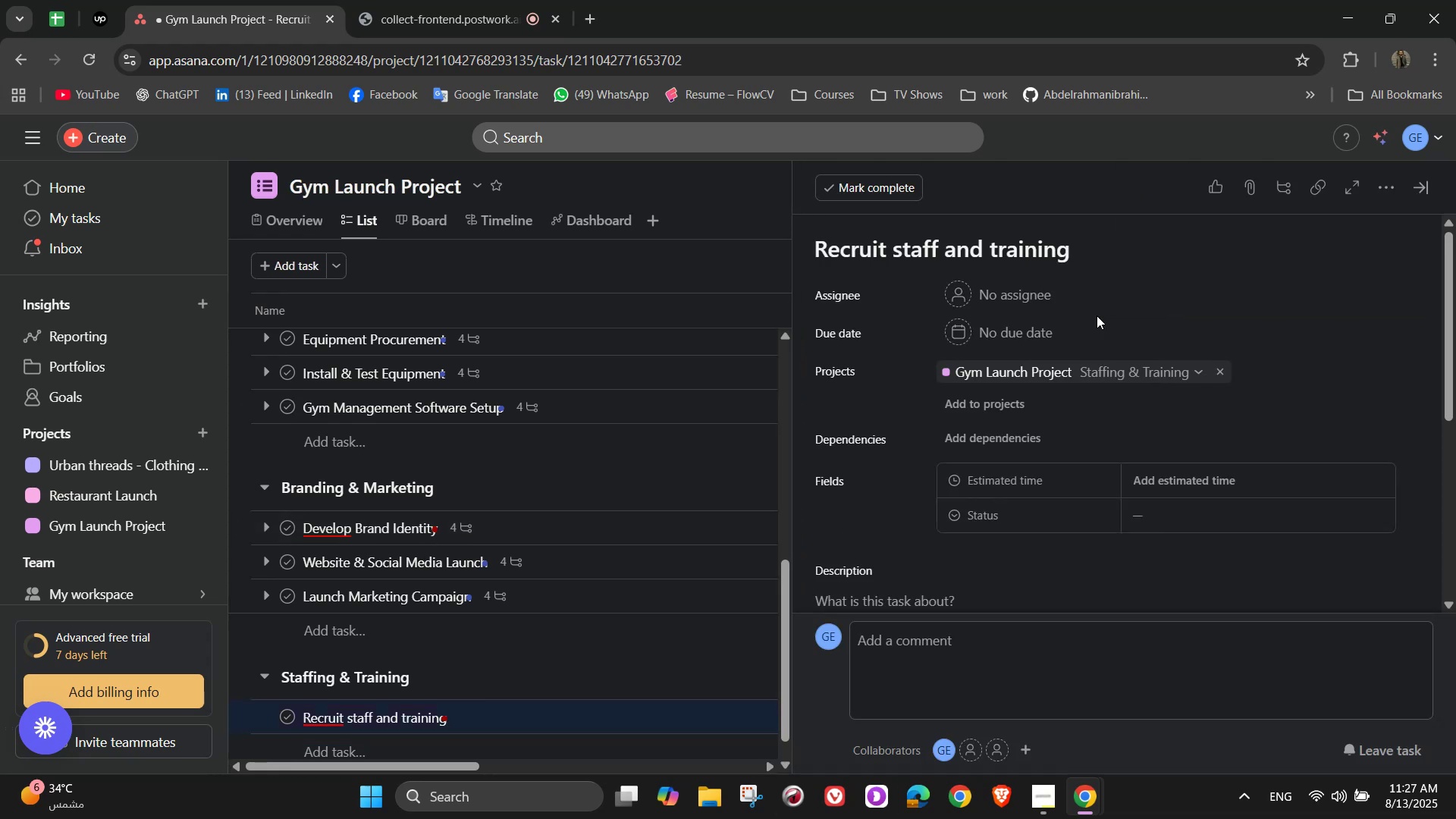 
left_click([1006, 300])
 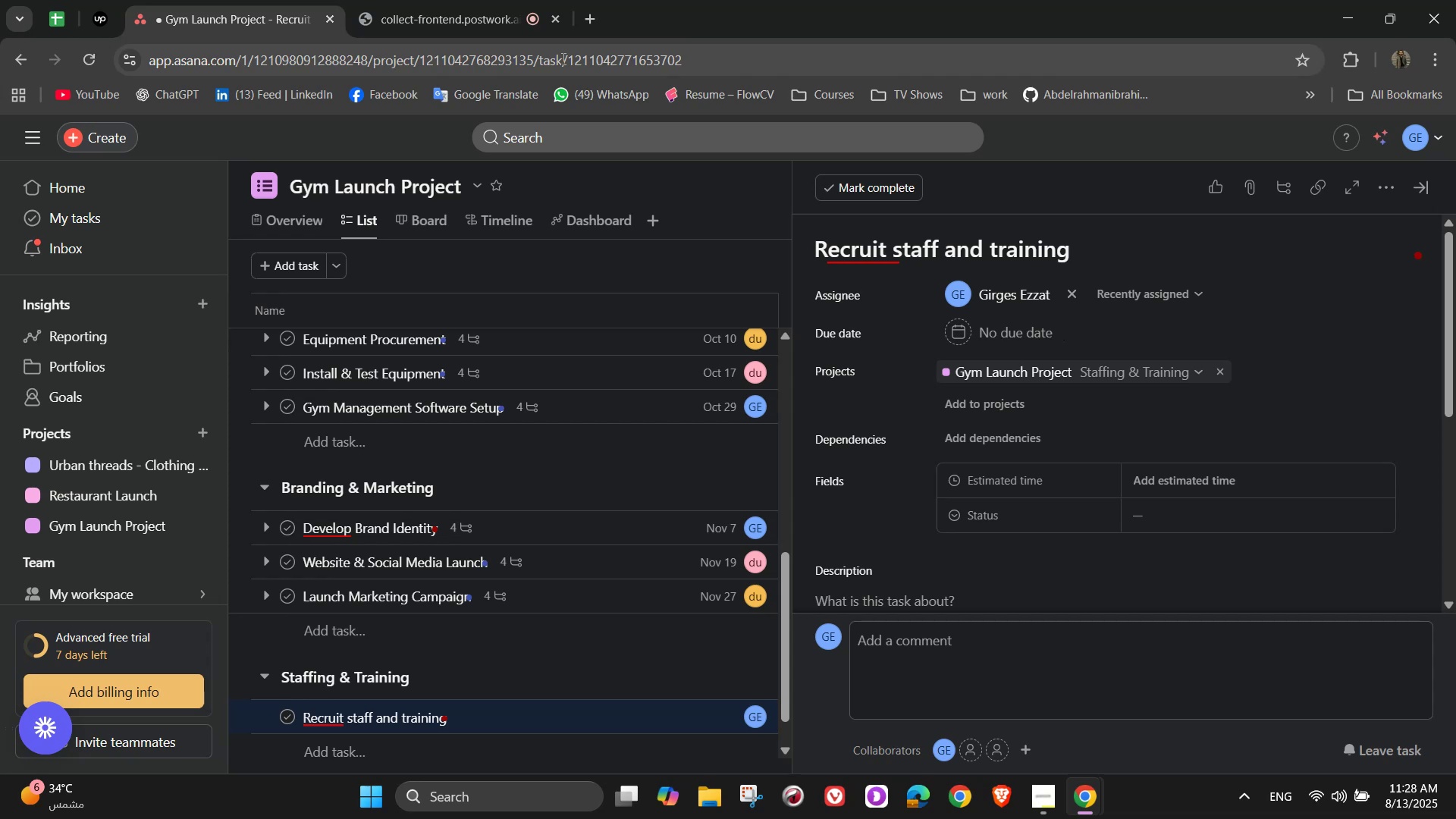 
wait(47.55)
 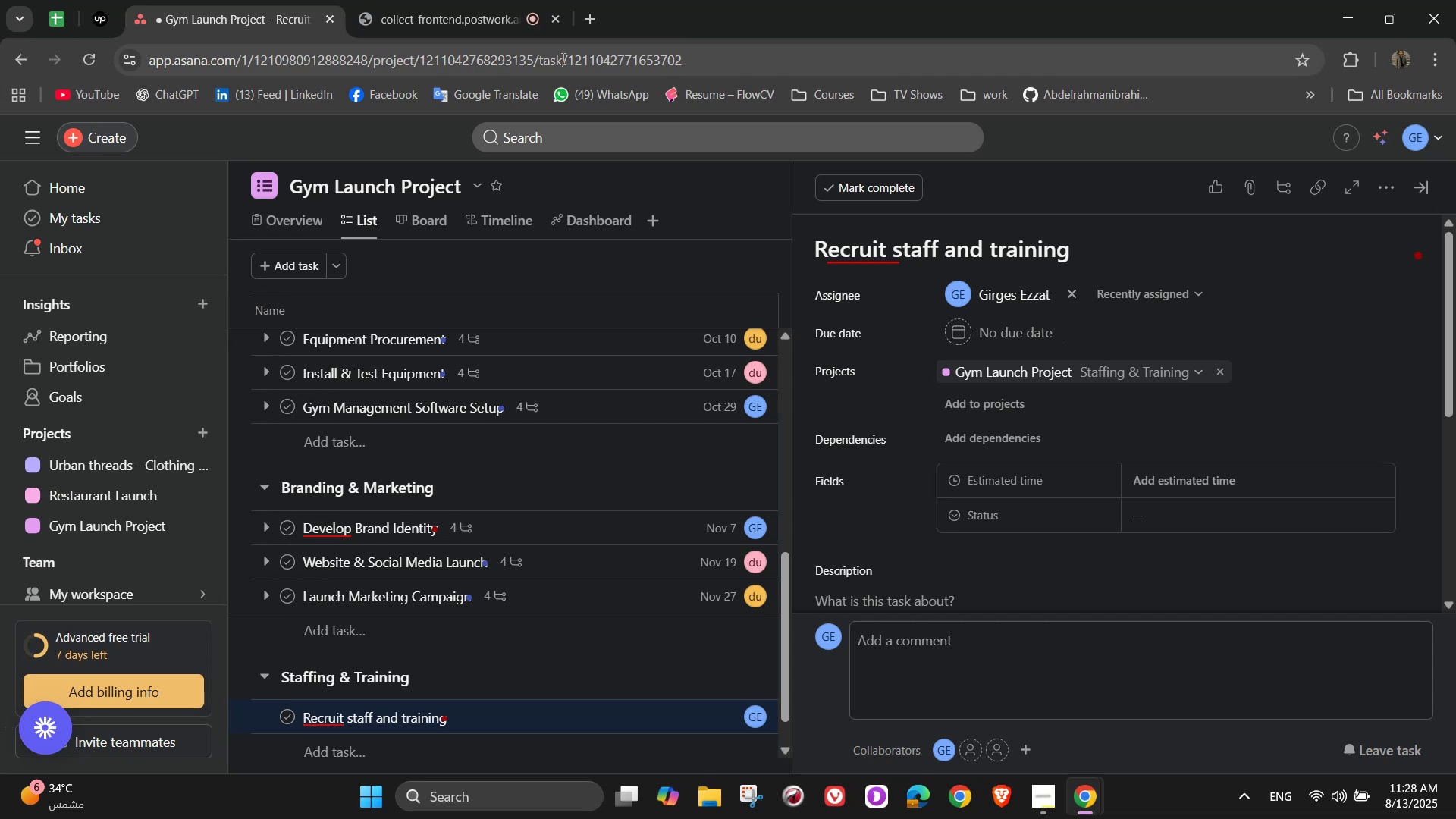 
left_click([1009, 325])
 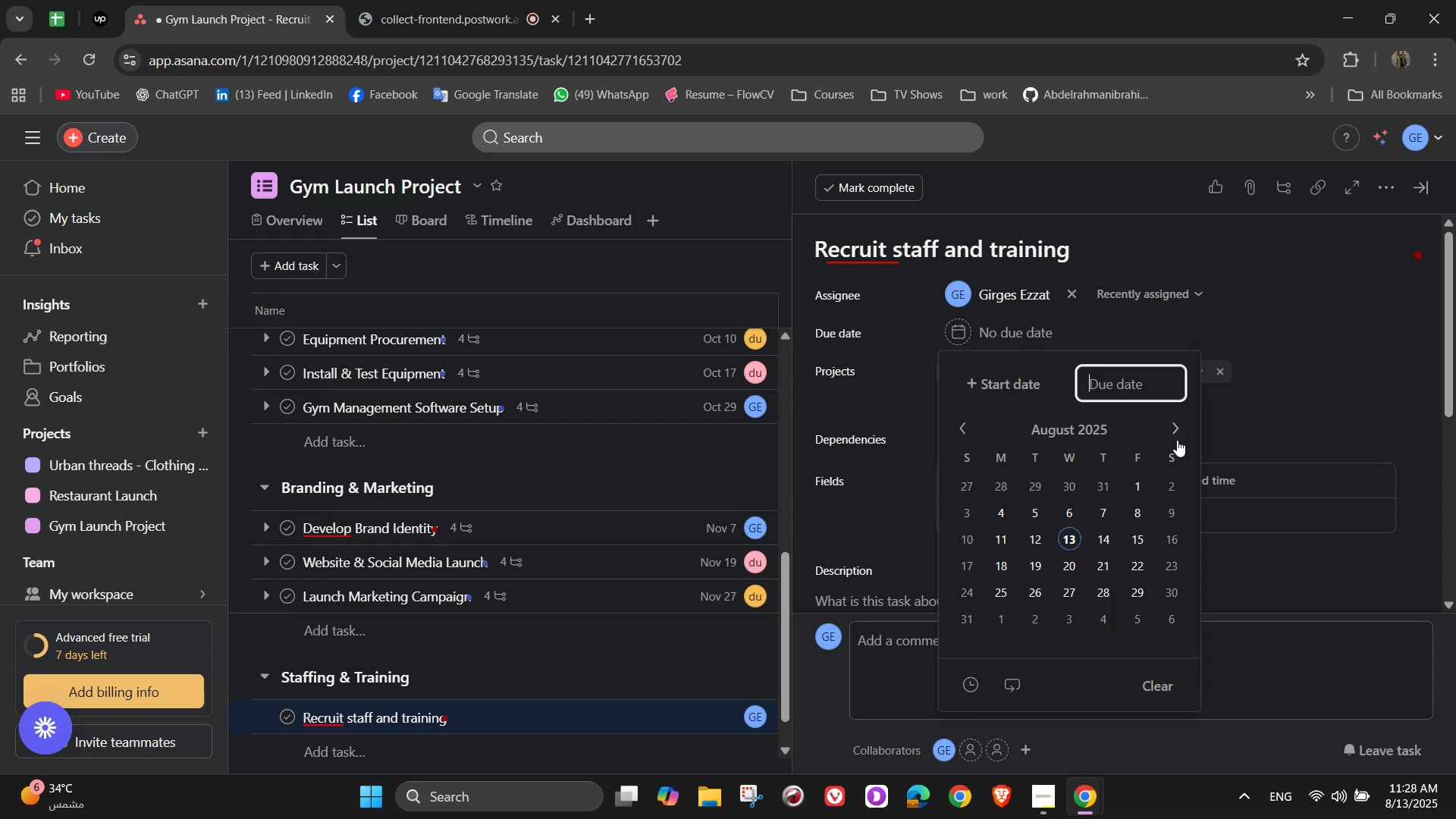 
left_click([1178, 439])
 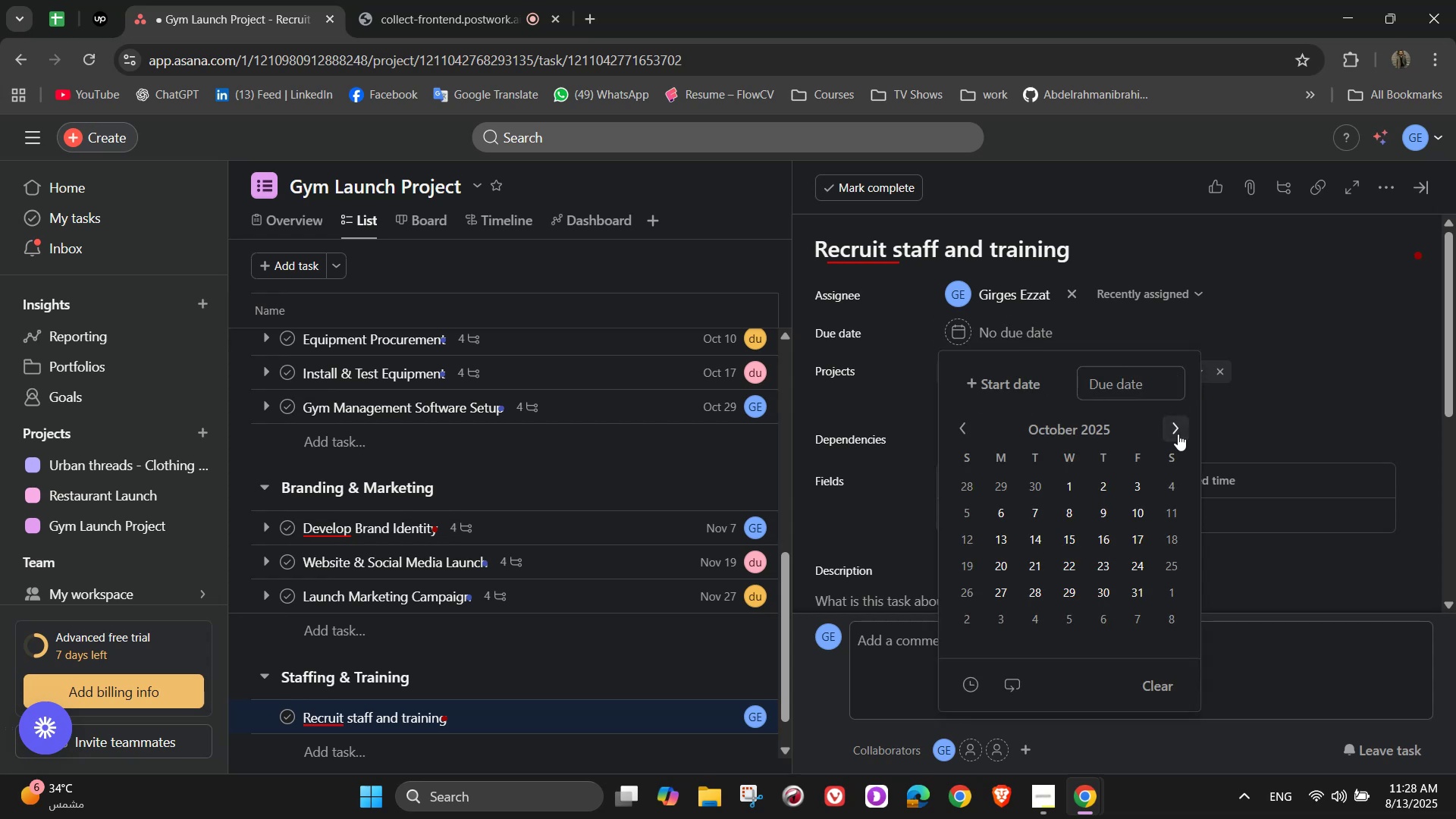 
left_click([1178, 434])
 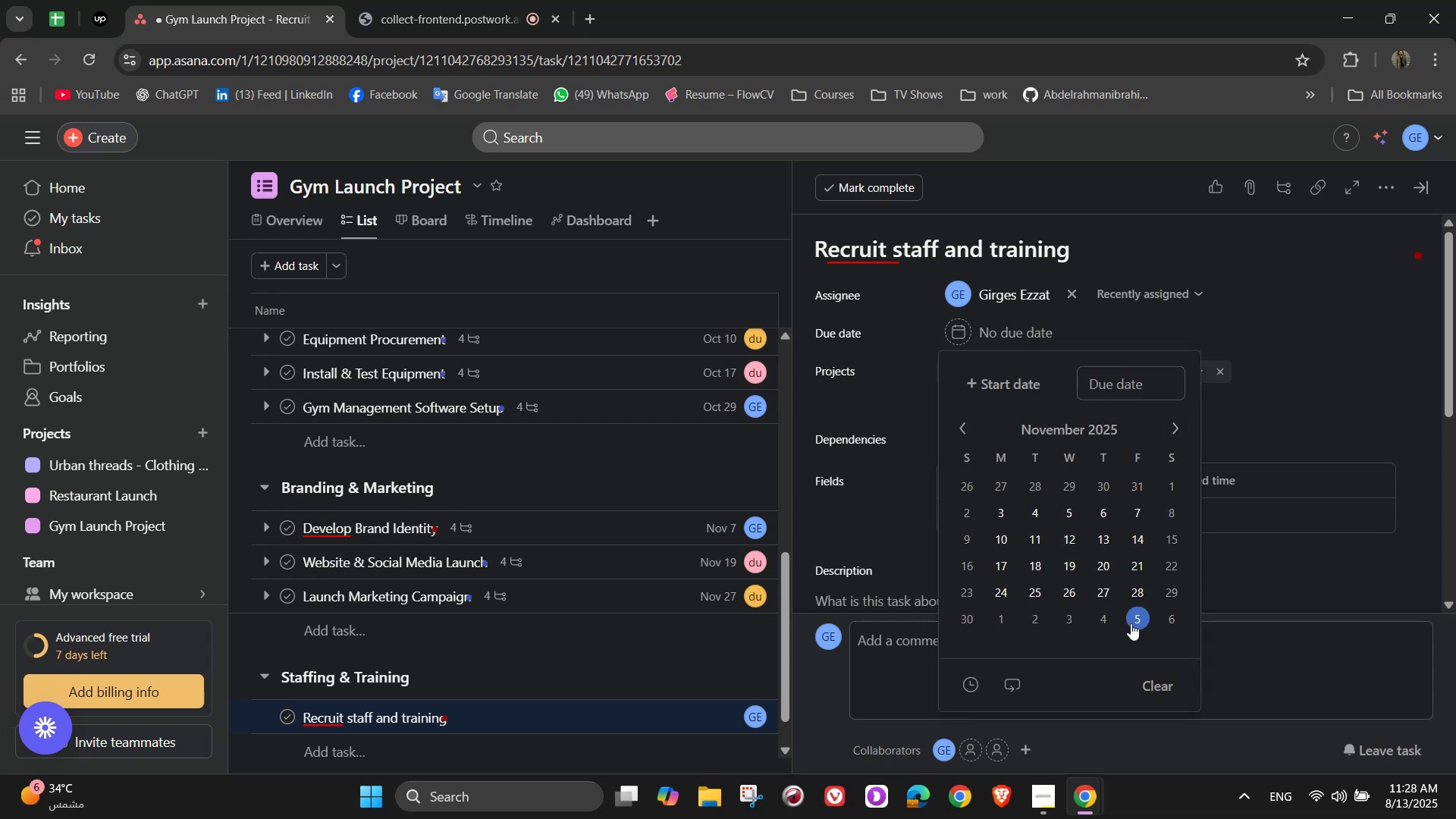 
left_click([1165, 617])
 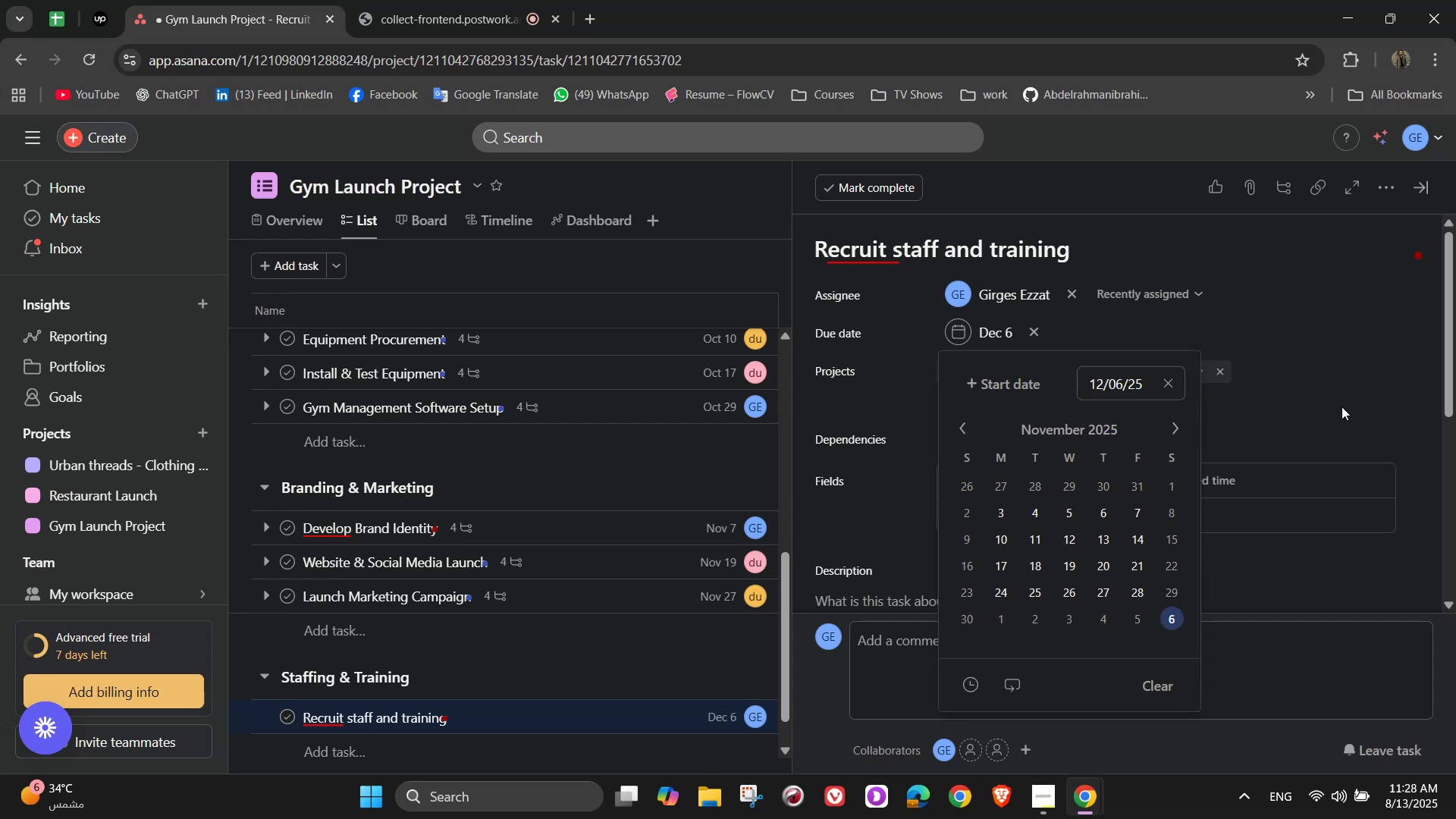 
left_click([1343, 385])
 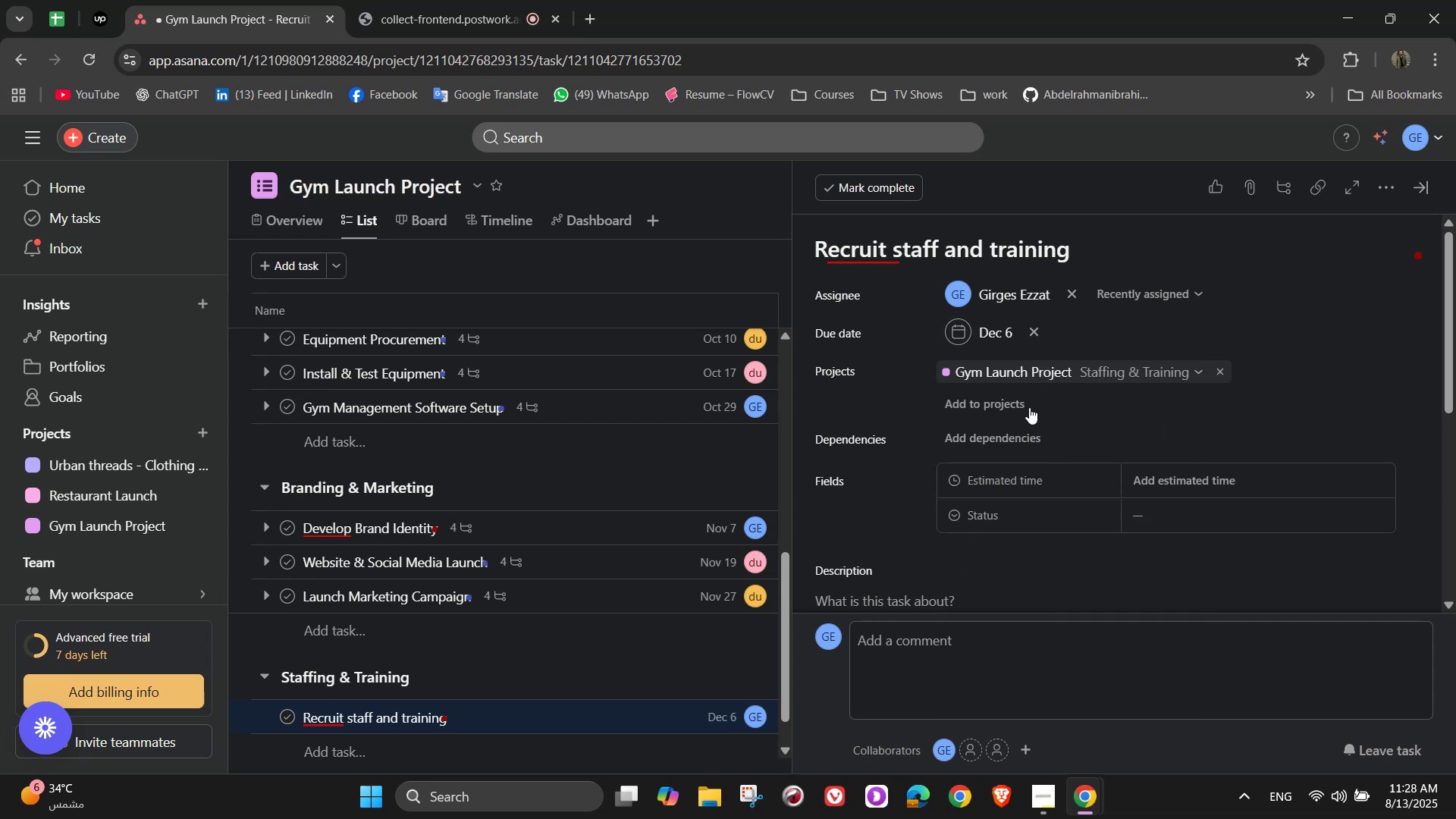 
left_click_drag(start_coordinate=[1178, 472], to_coordinate=[1181, 472])
 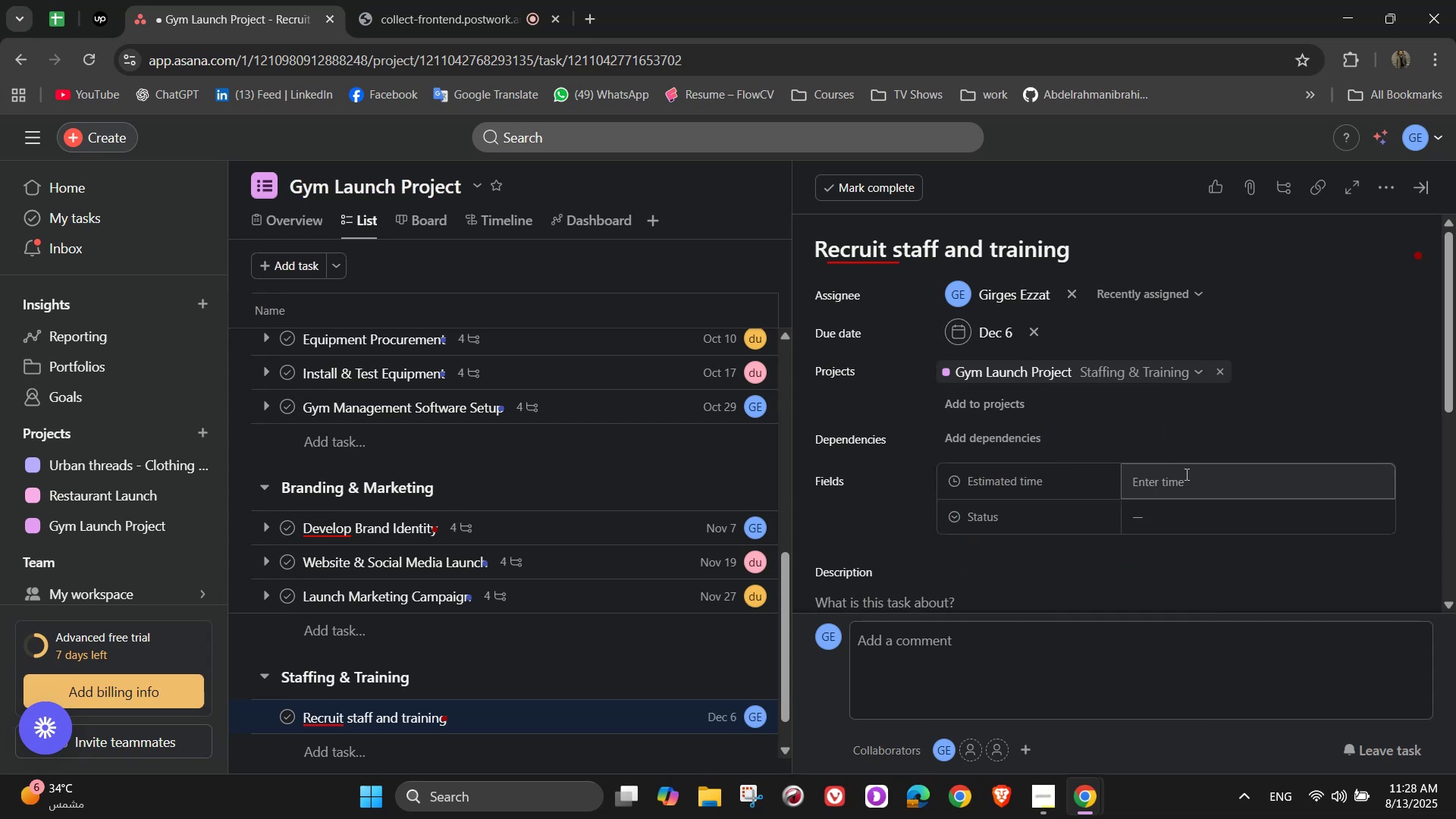 
double_click([1191, 478])
 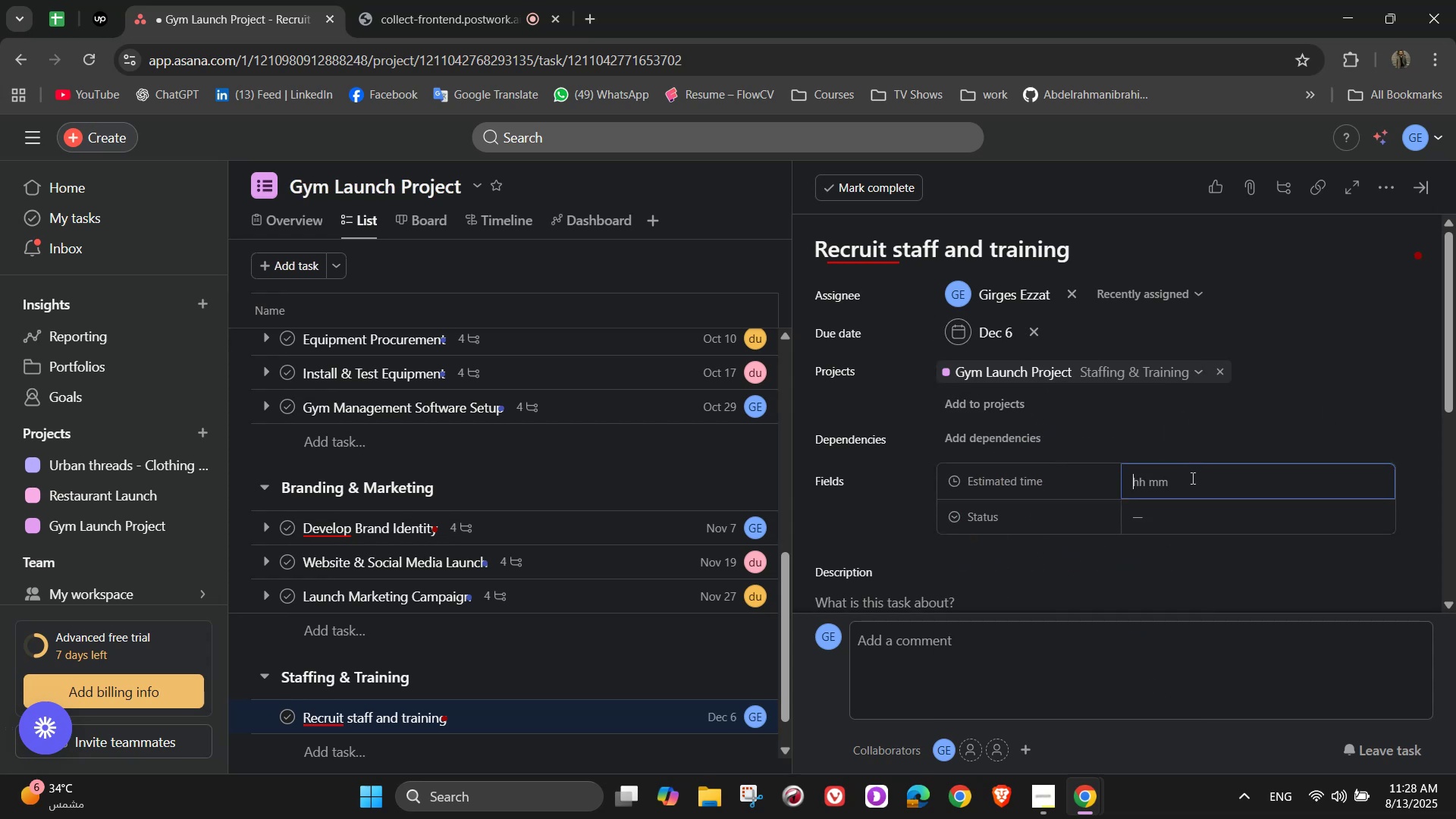 
triple_click([1191, 478])
 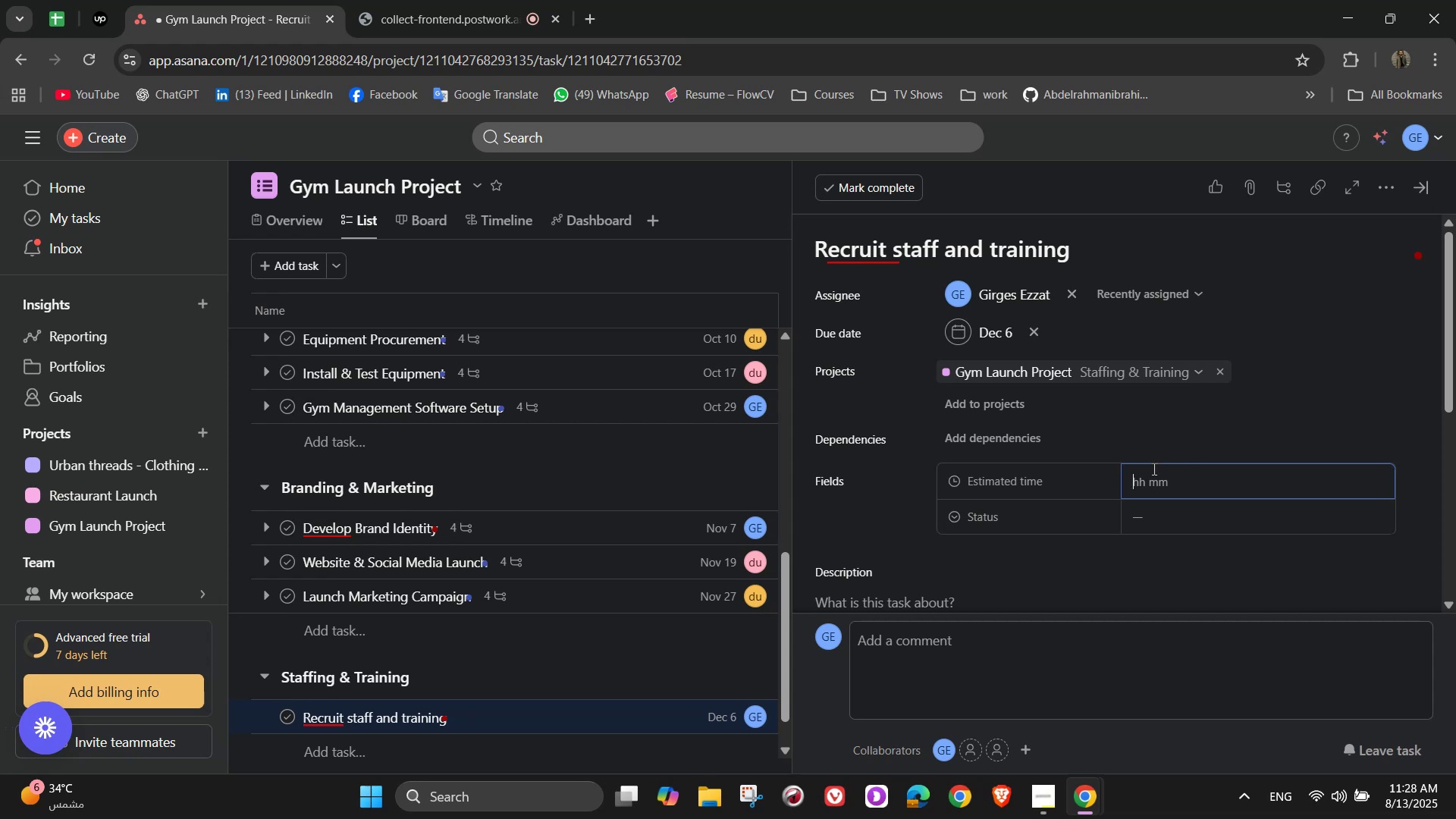 
wait(8.22)
 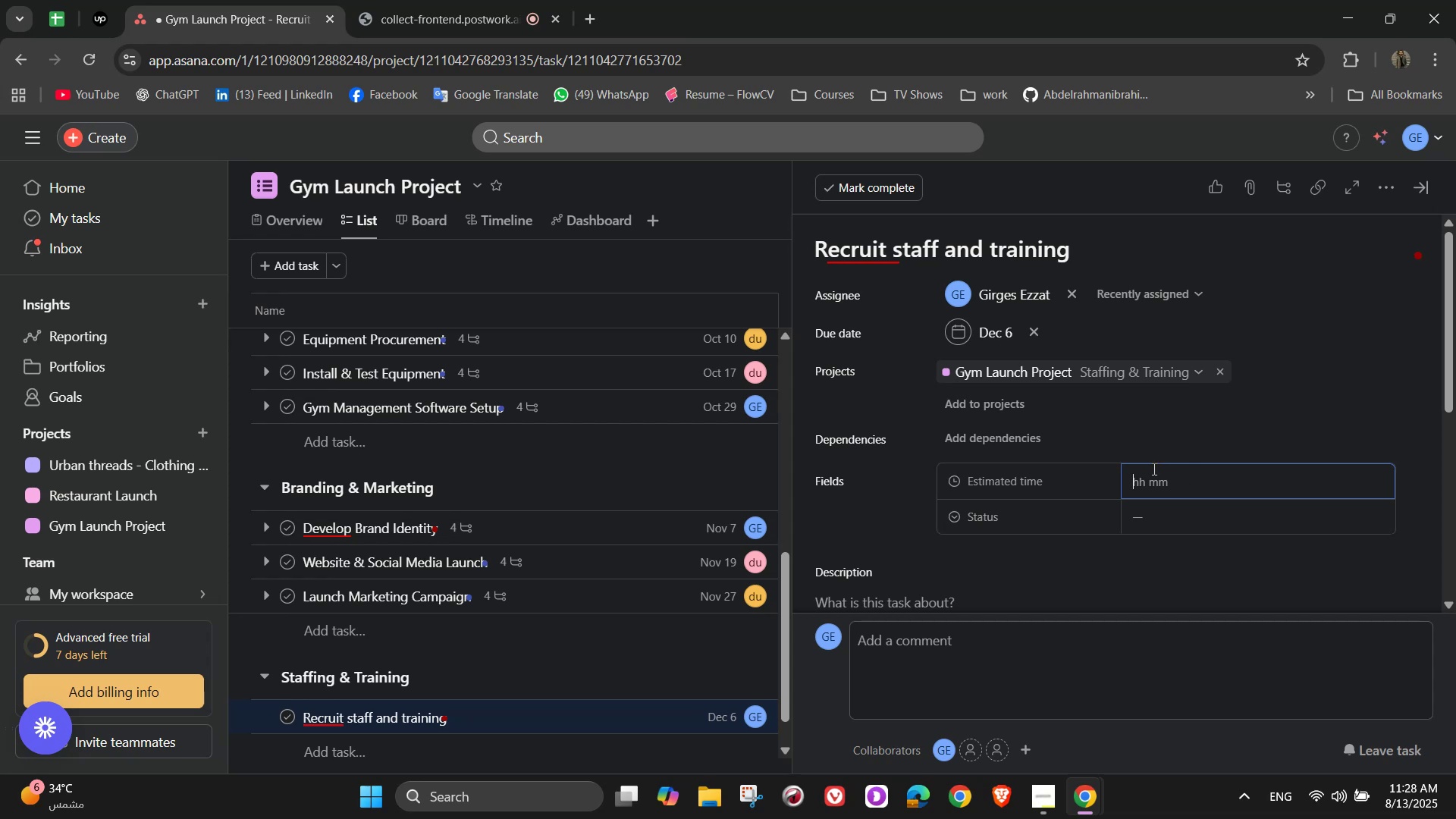 
double_click([1041, 256])
 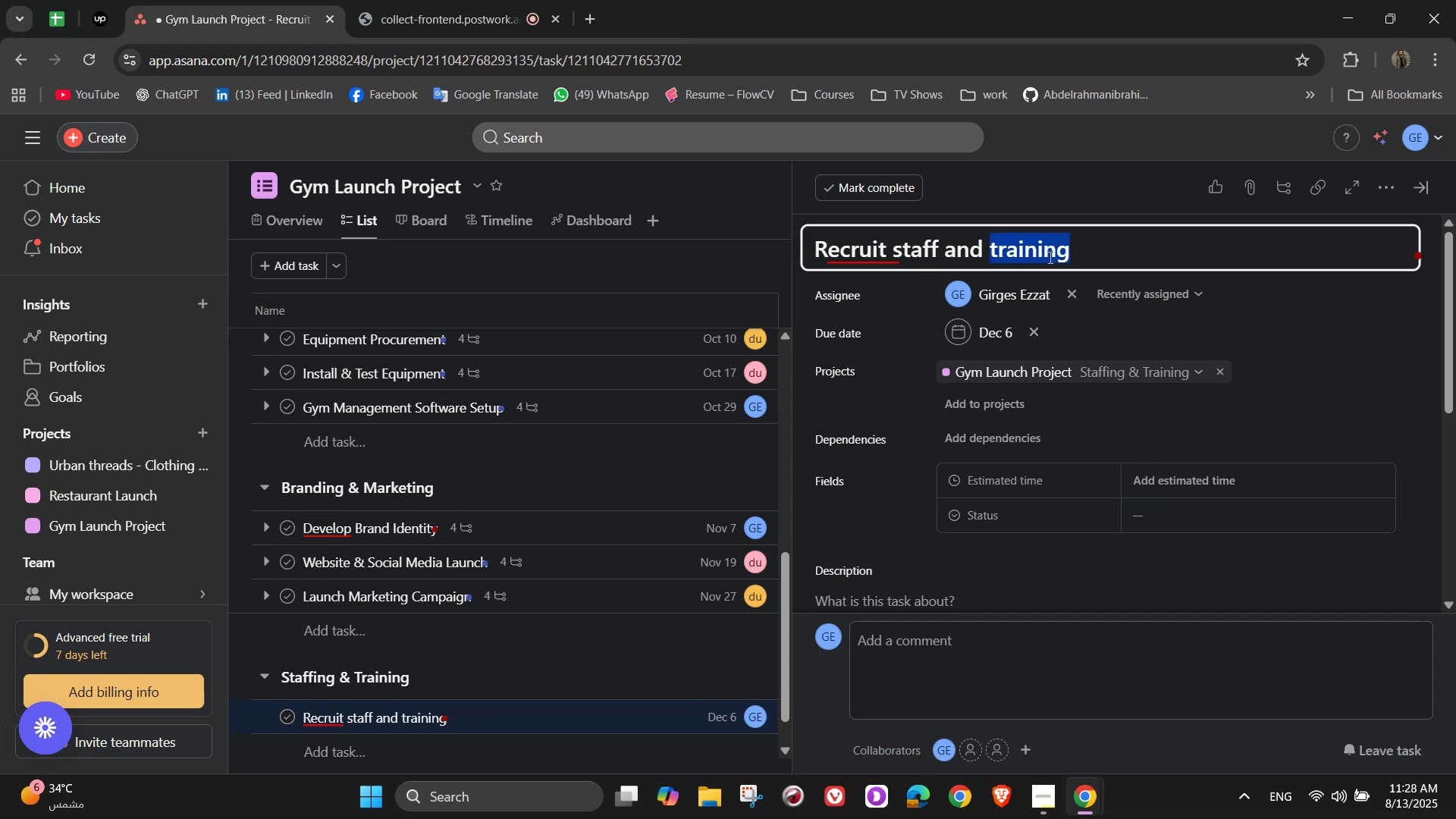 
triple_click([1053, 259])
 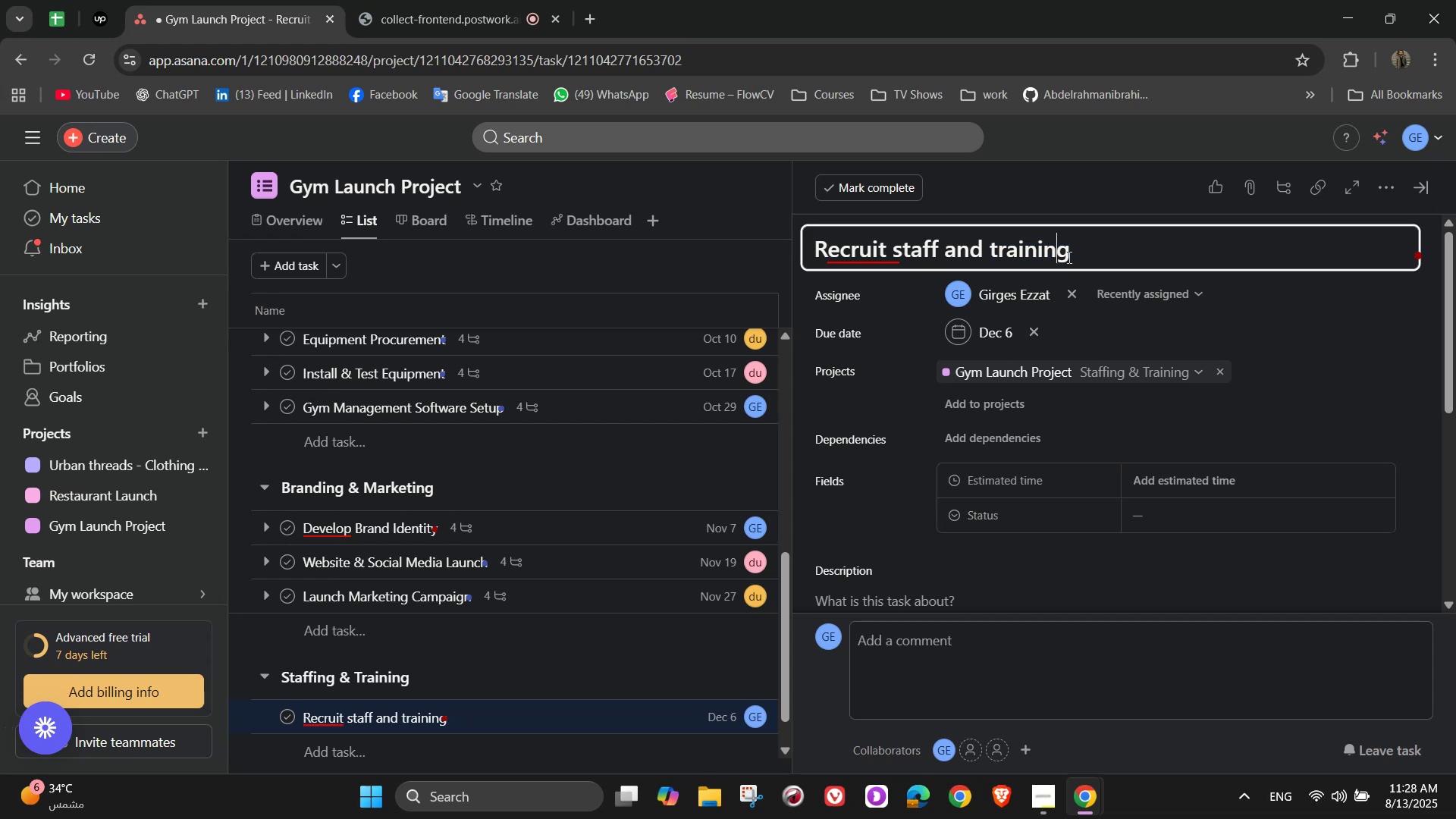 
left_click_drag(start_coordinate=[1078, 257], to_coordinate=[1039, 257])
 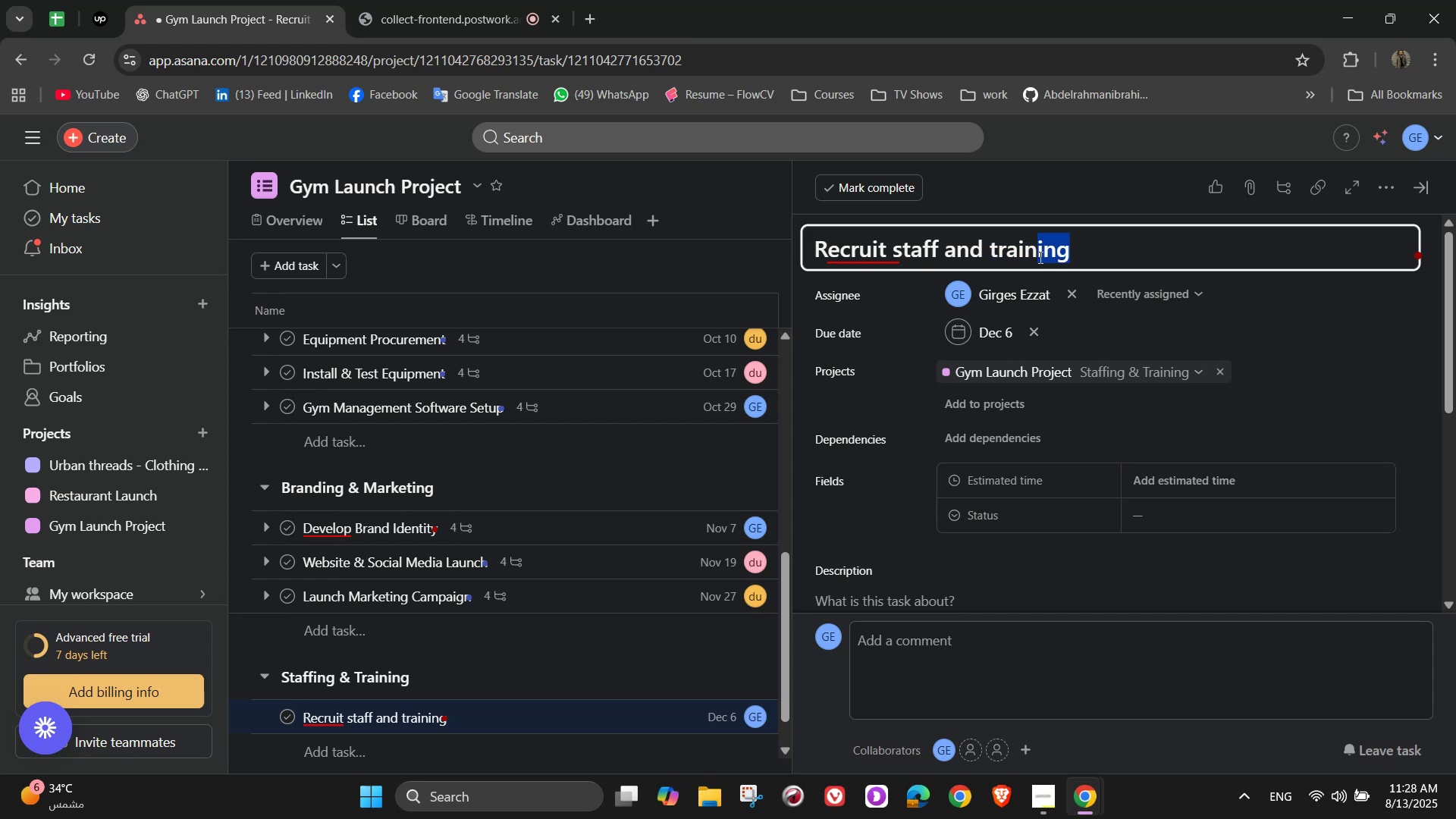 
type(ers)
 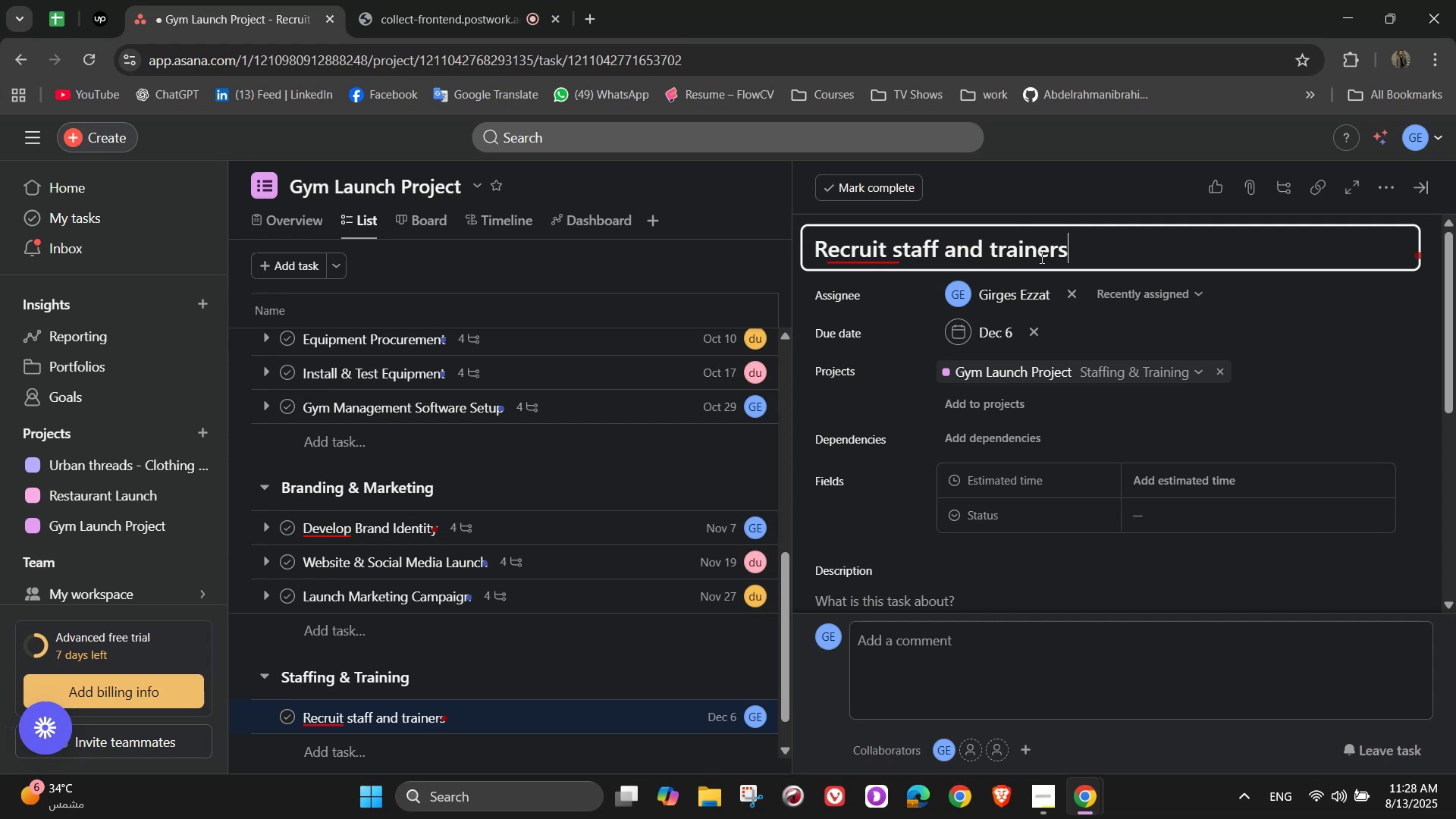 
scroll: coordinate [1074, 420], scroll_direction: down, amount: 2.0
 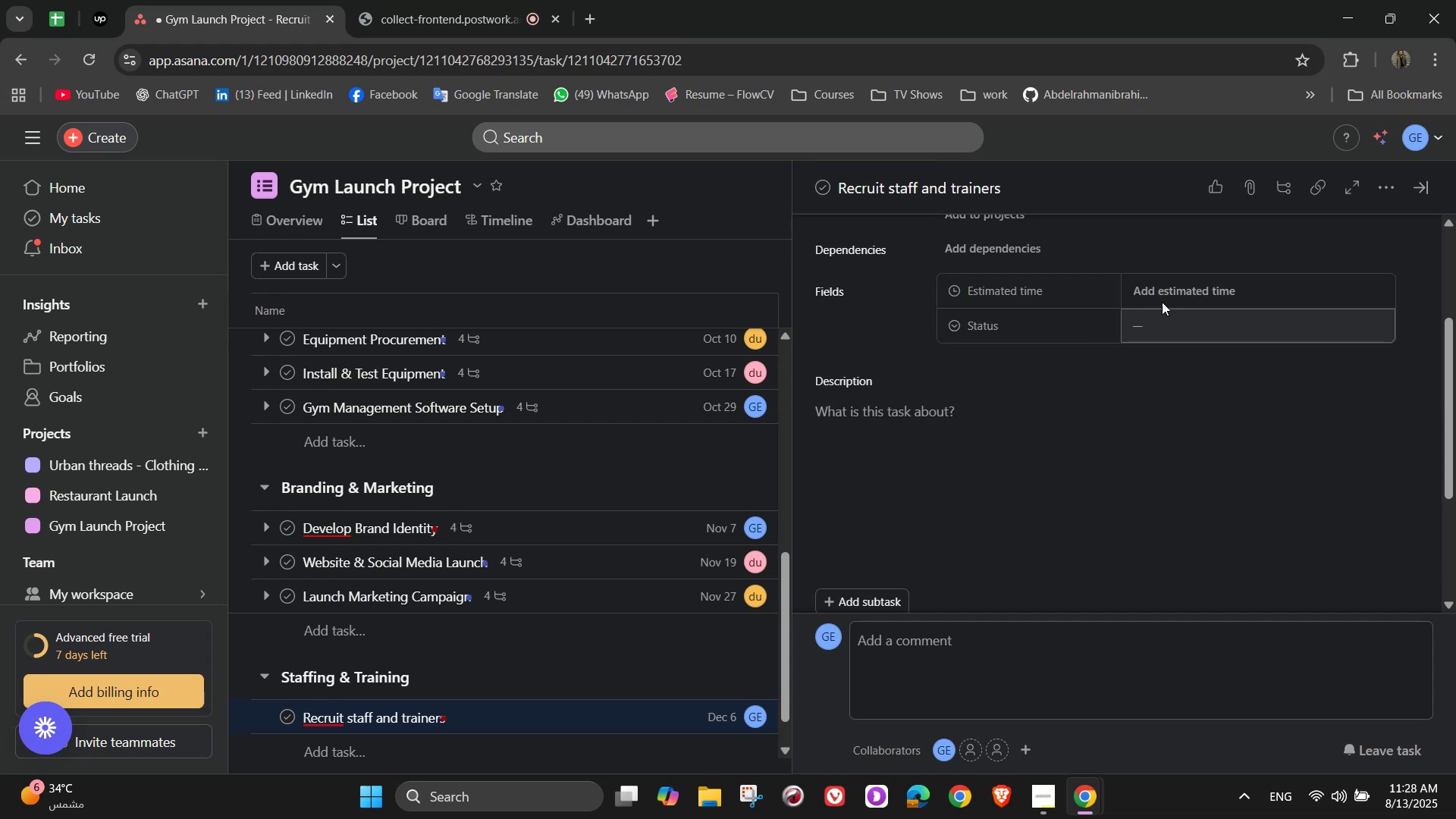 
left_click([1216, 270])
 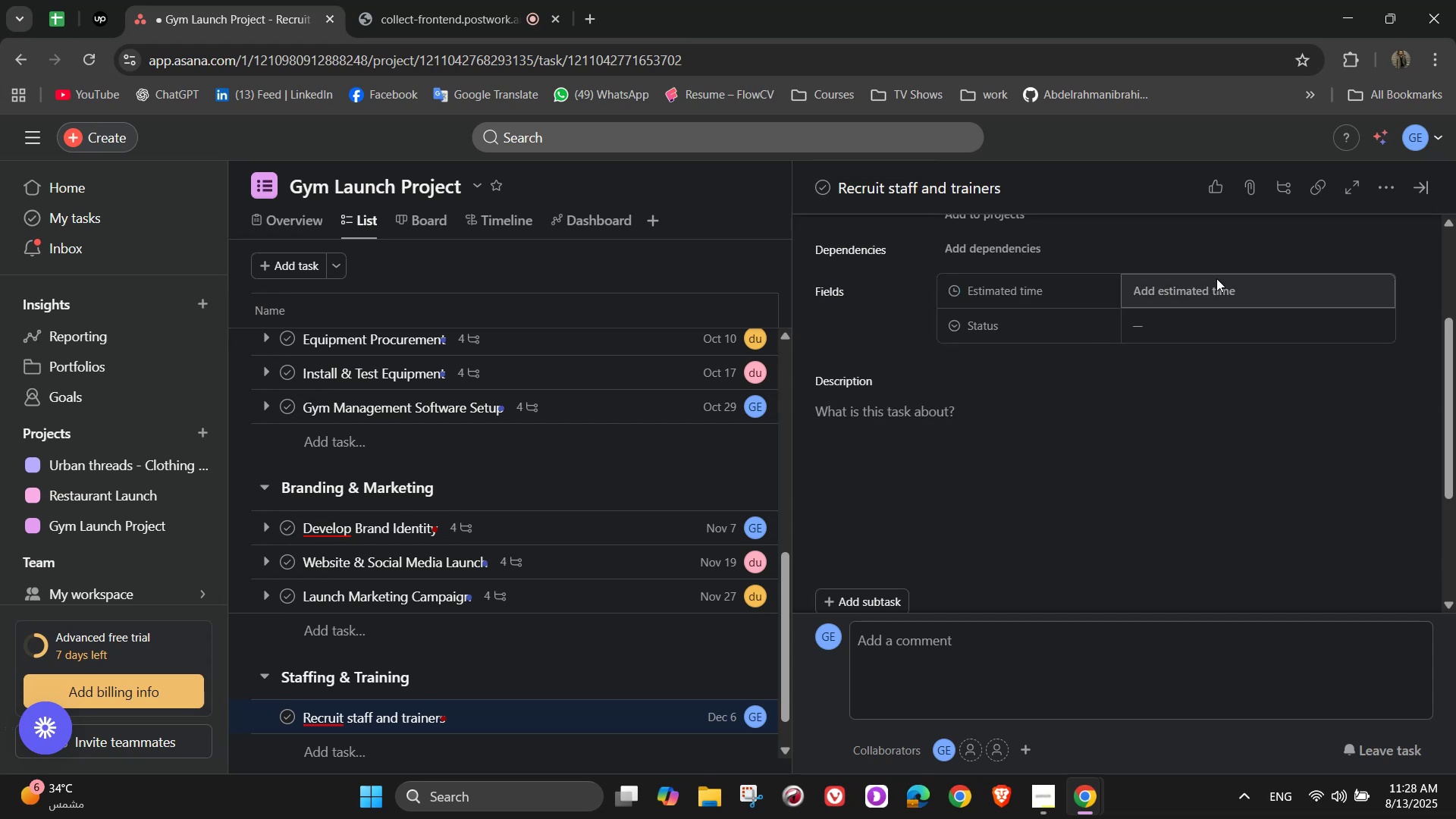 
left_click_drag(start_coordinate=[1213, 297], to_coordinate=[1213, 300])
 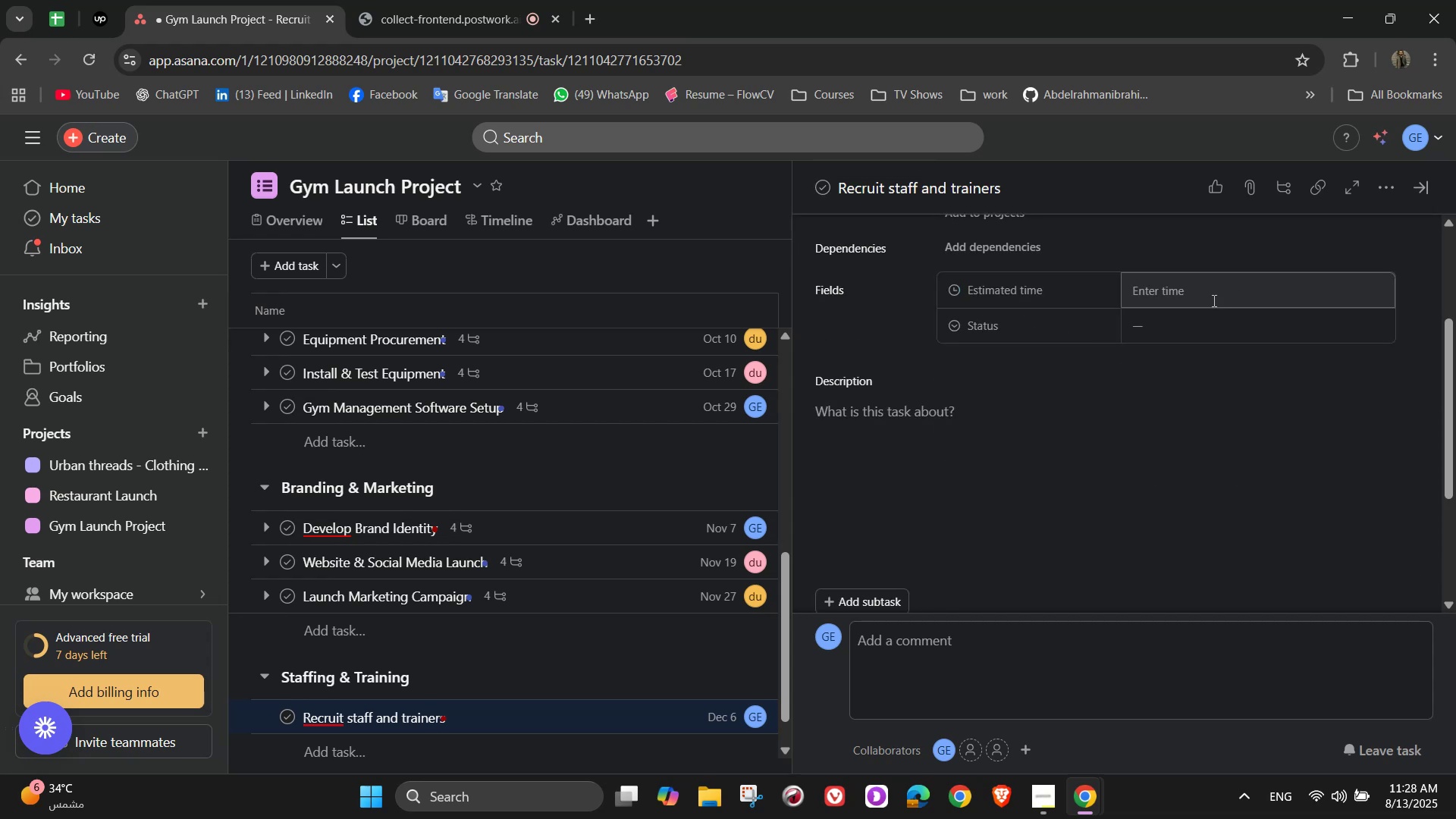 
left_click([1213, 300])
 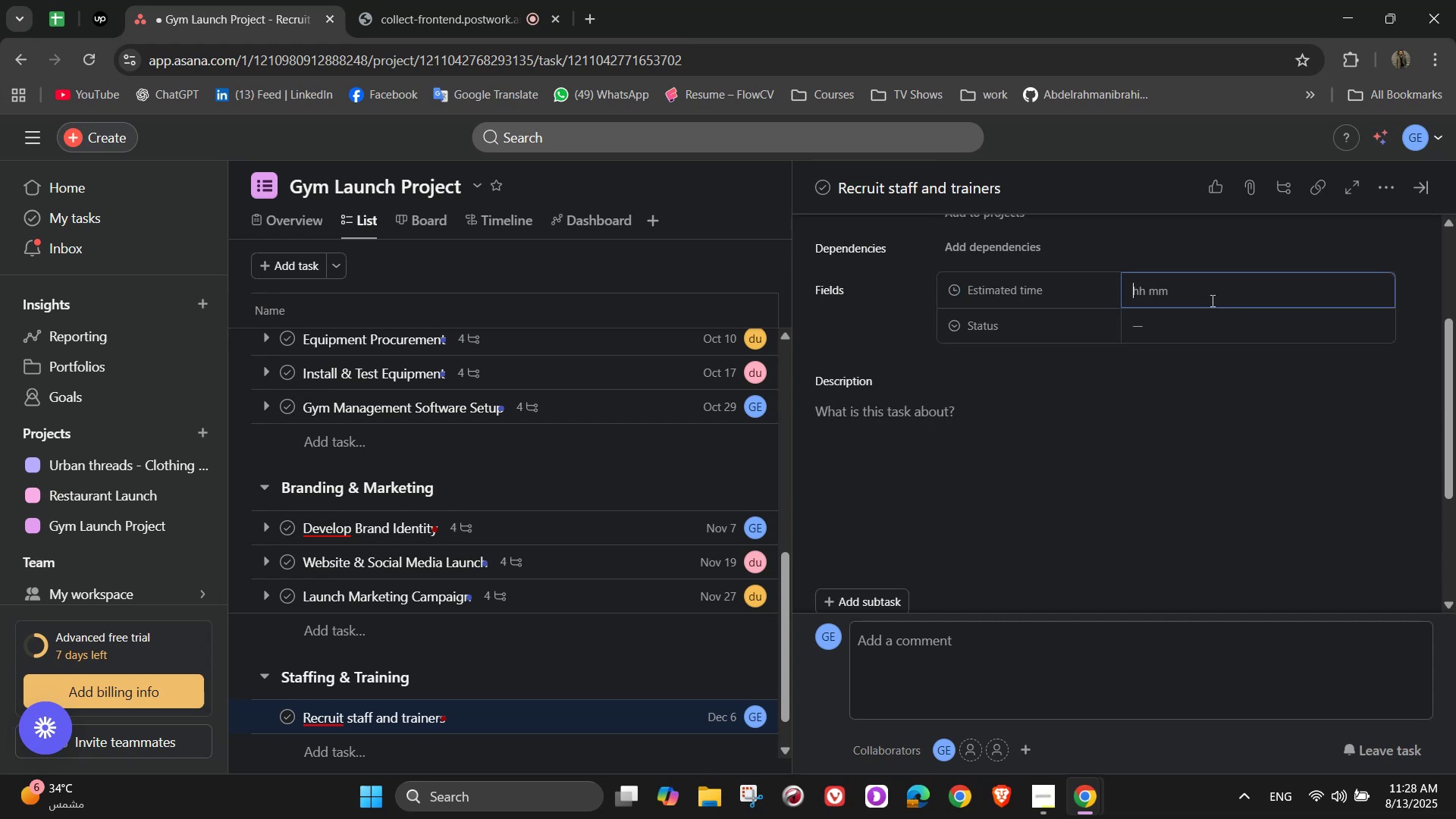 
key(Numpad8)
 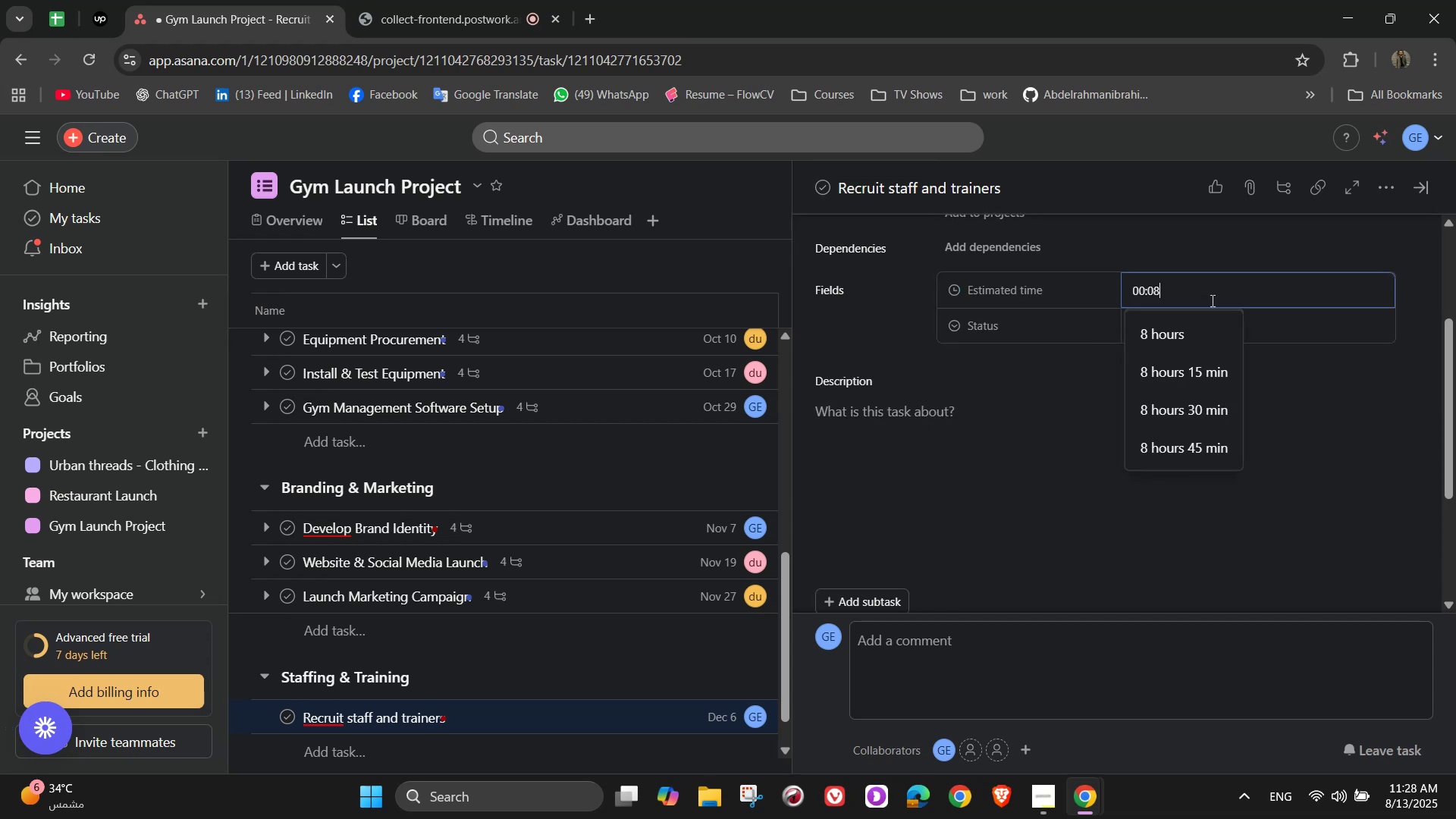 
key(Numpad0)
 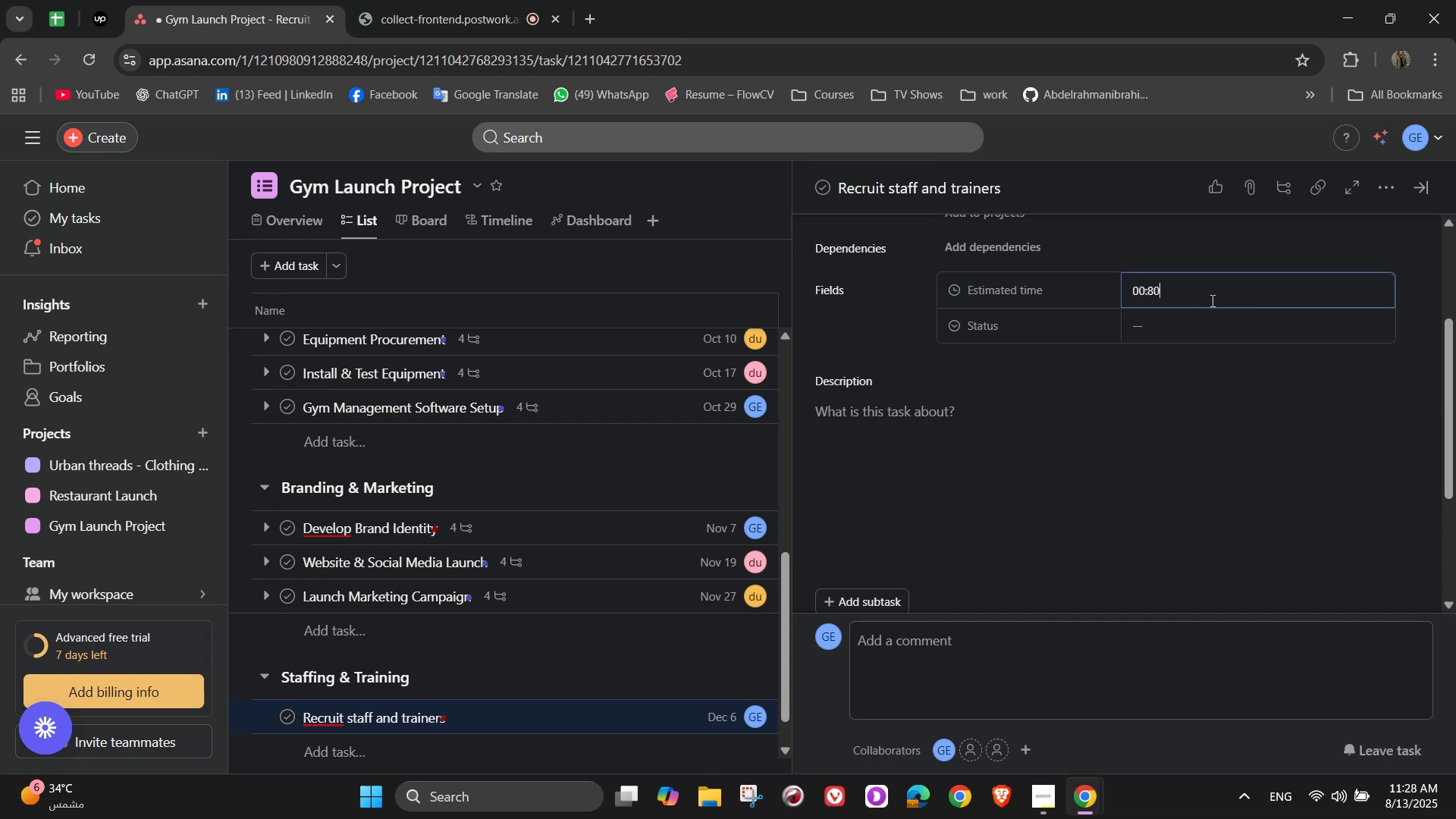 
key(Numpad0)
 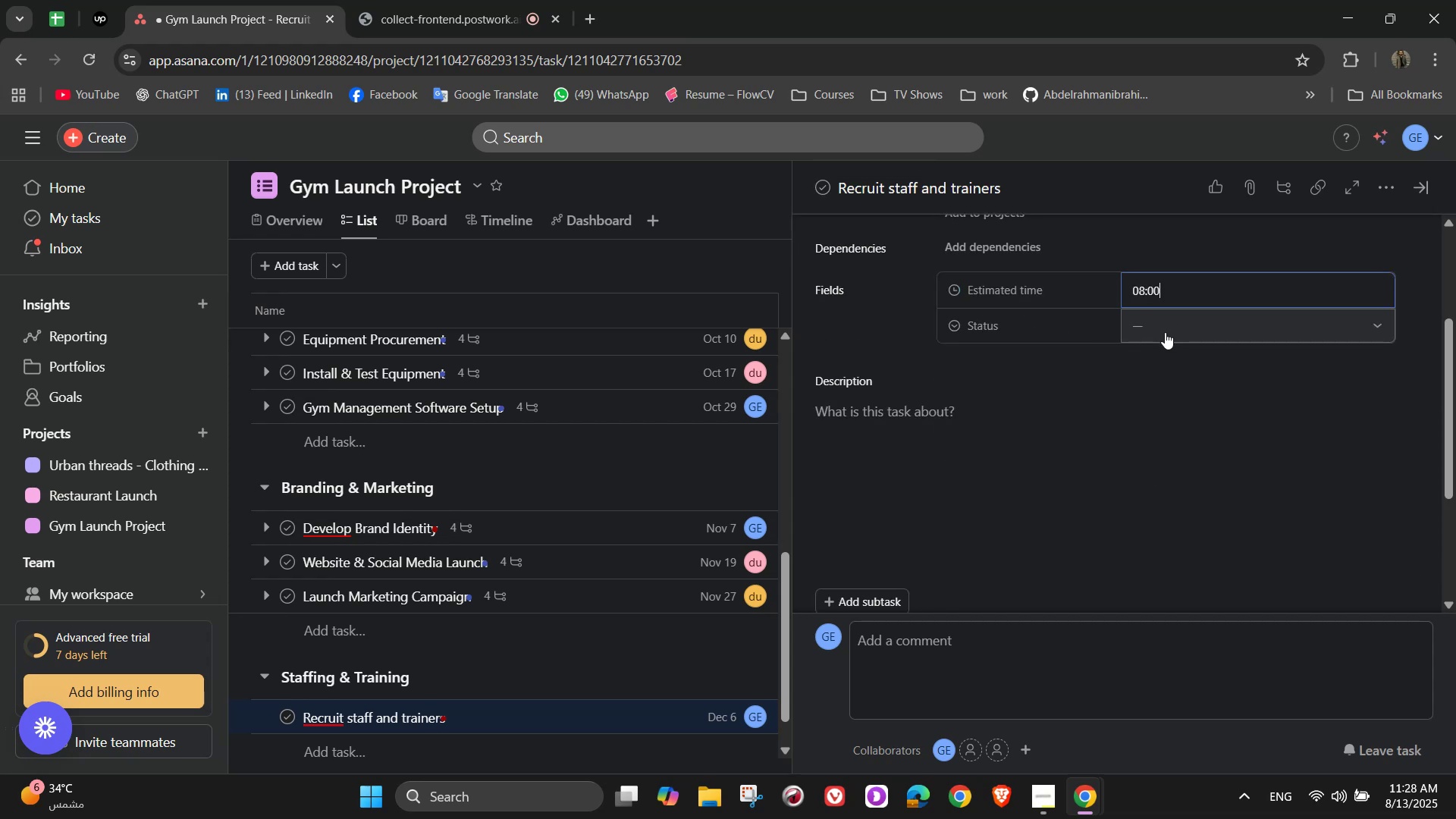 
left_click([1164, 332])
 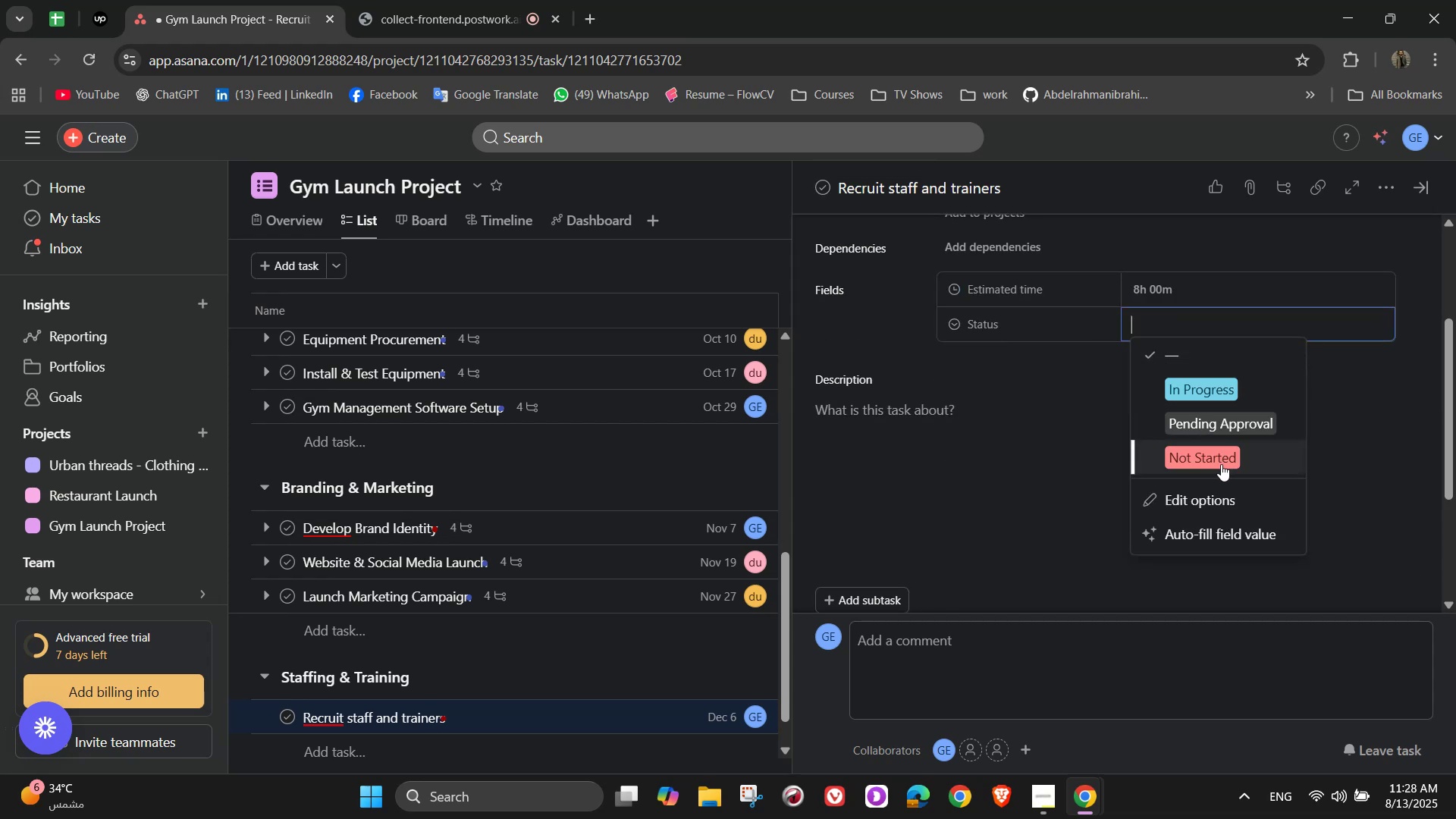 
wait(6.07)
 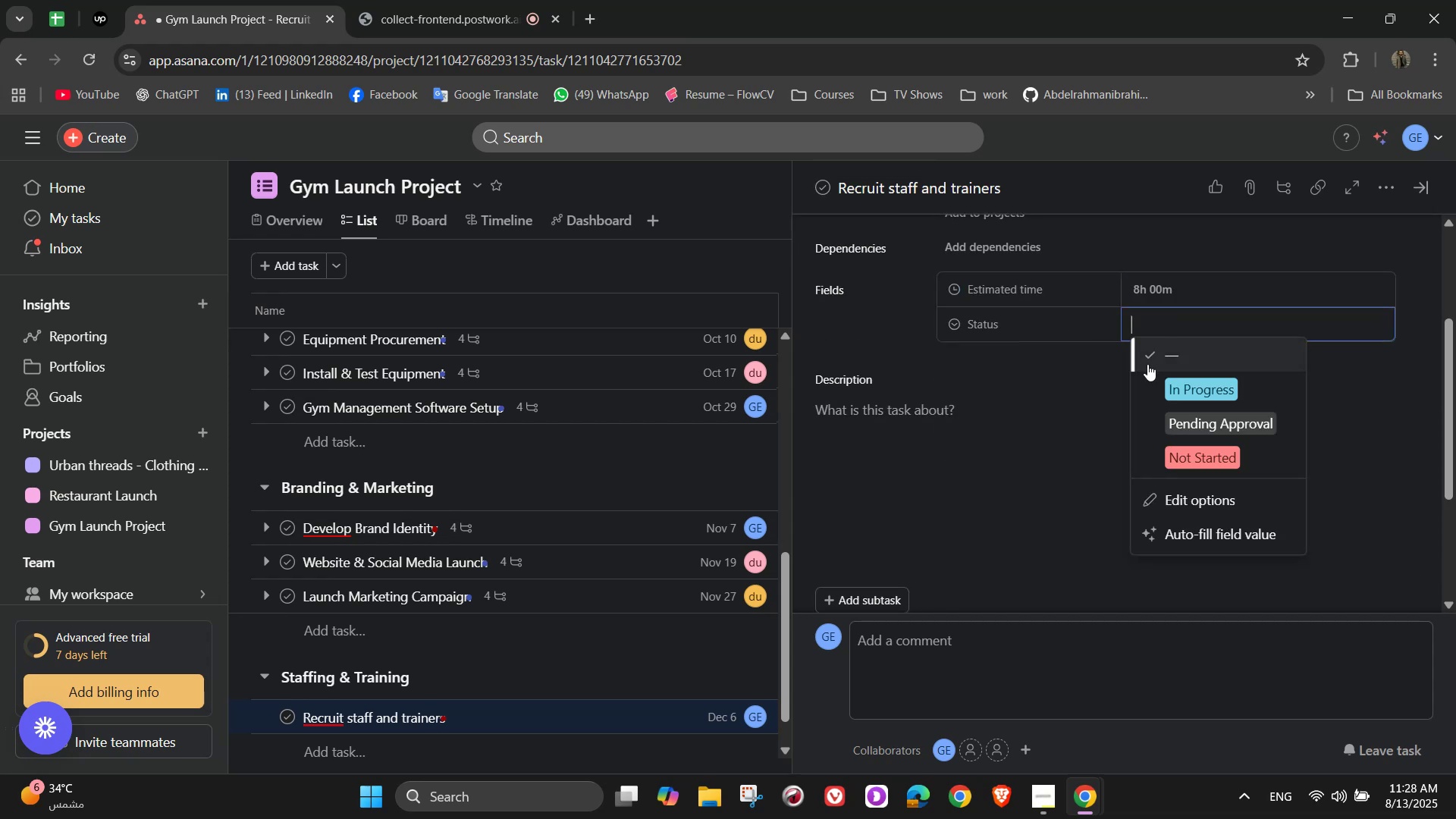 
left_click([1197, 394])
 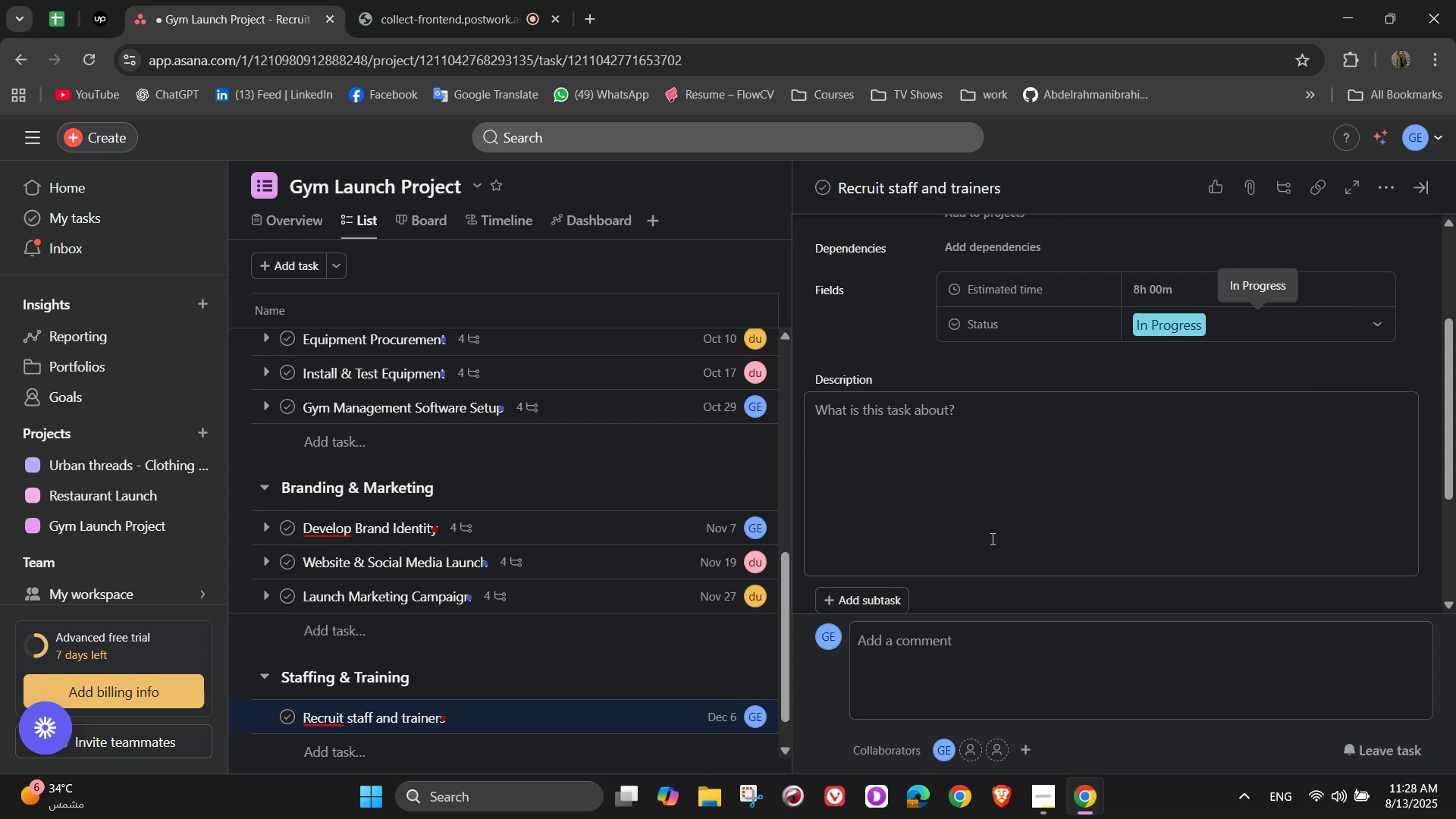 
scroll: coordinate [1031, 410], scroll_direction: down, amount: 3.0
 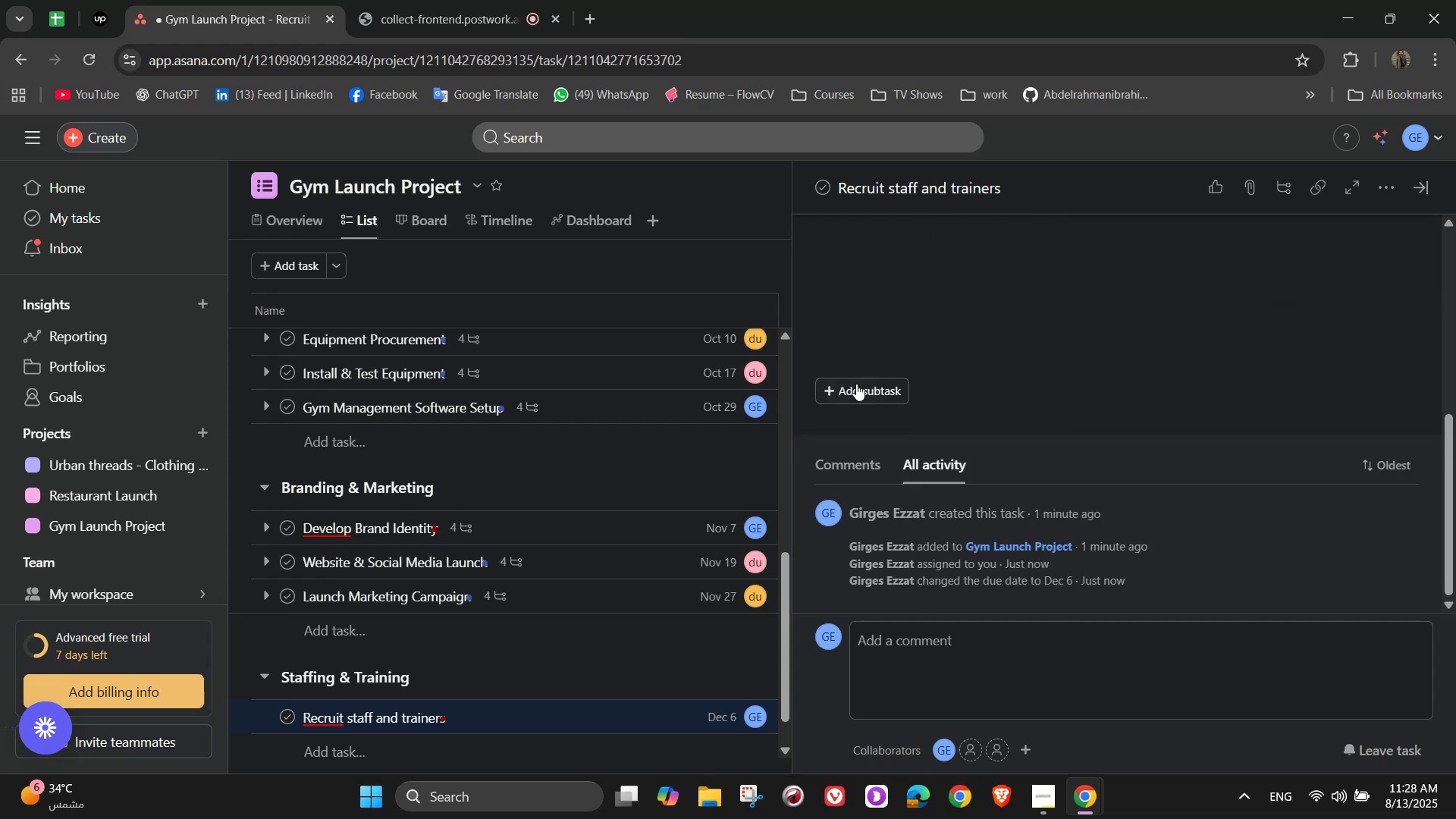 
left_click([851, 385])
 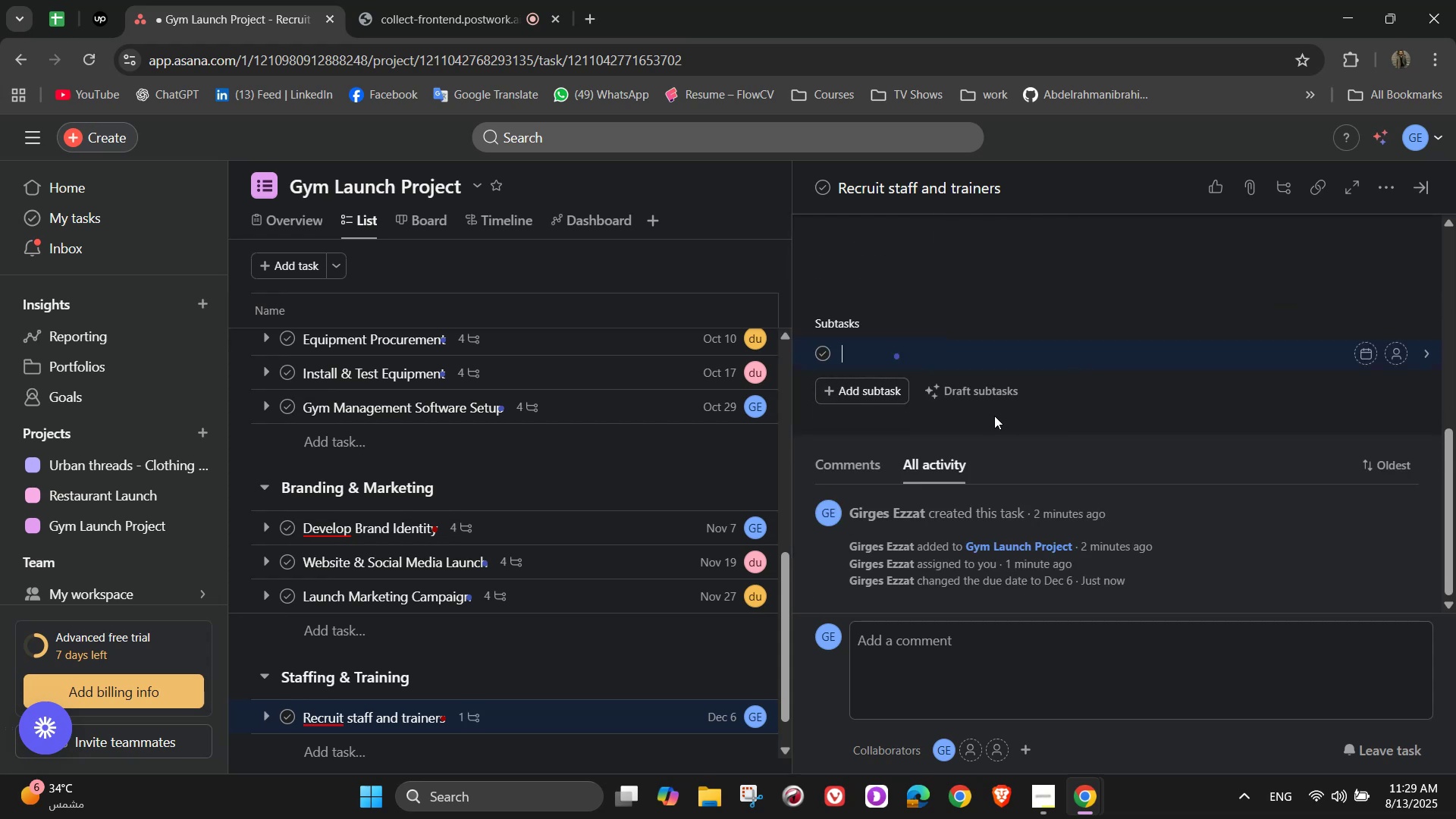 
wait(7.41)
 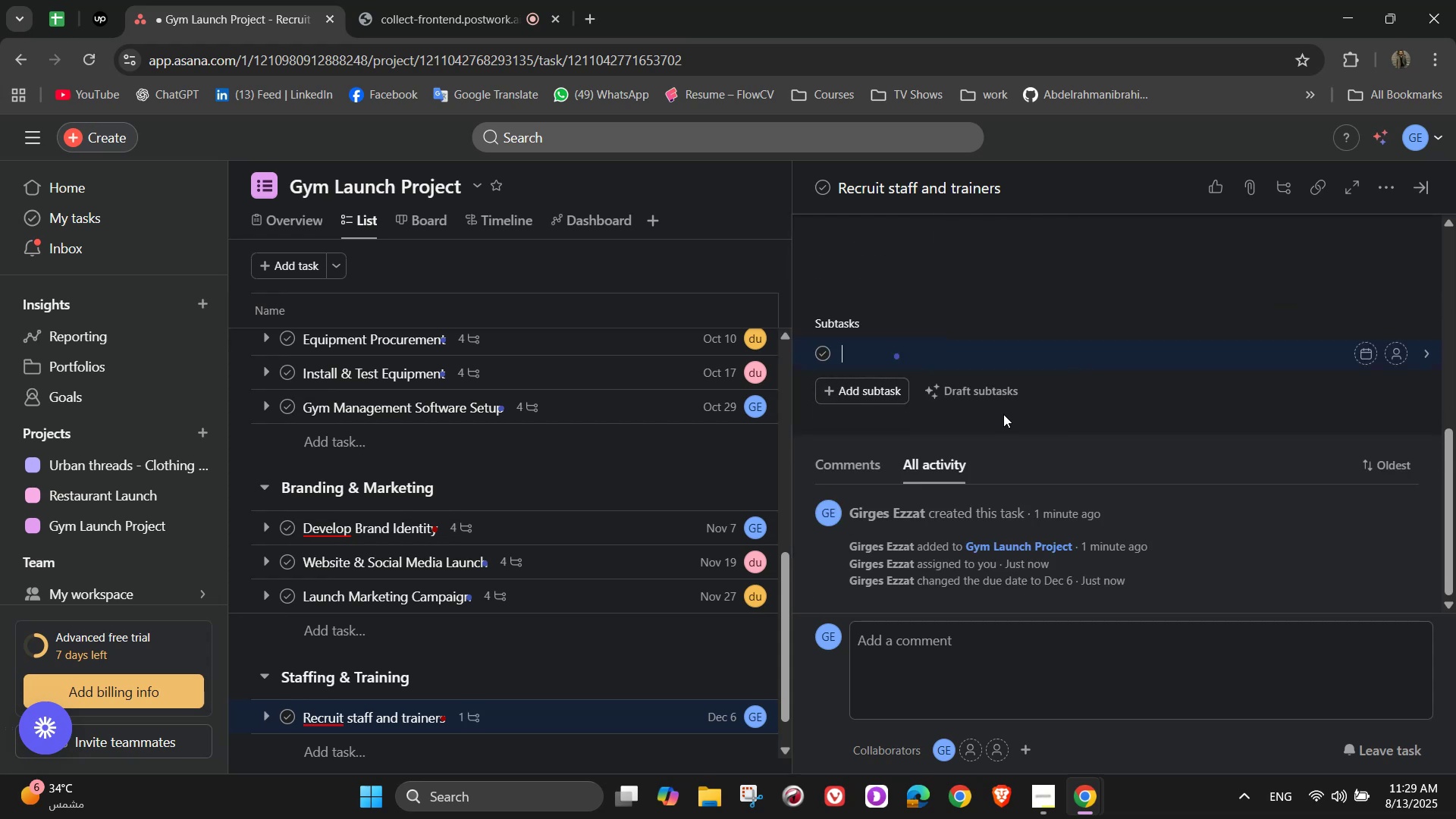 
scroll: coordinate [1455, 218], scroll_direction: up, amount: 4.0
 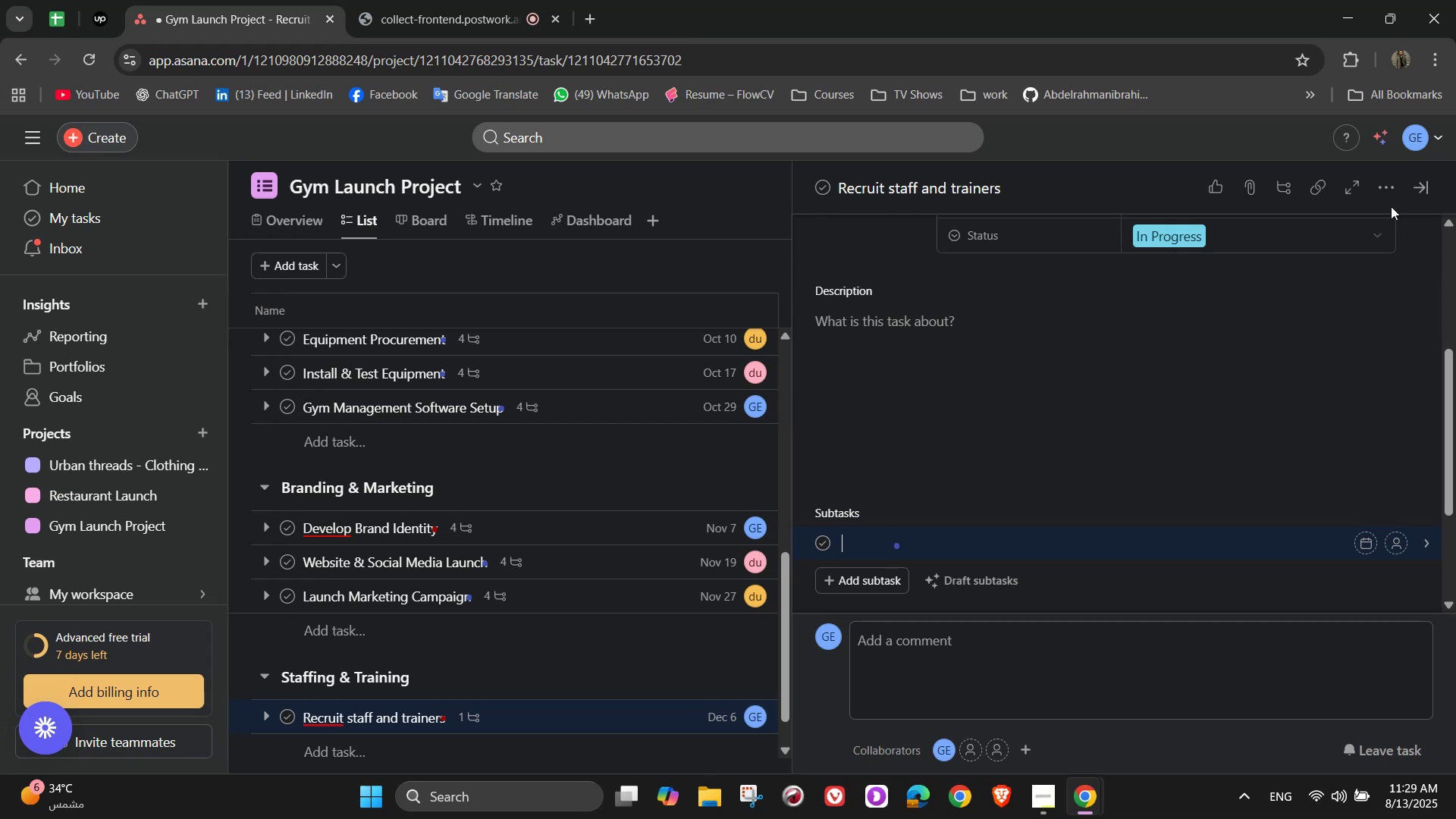 
left_click([1395, 187])
 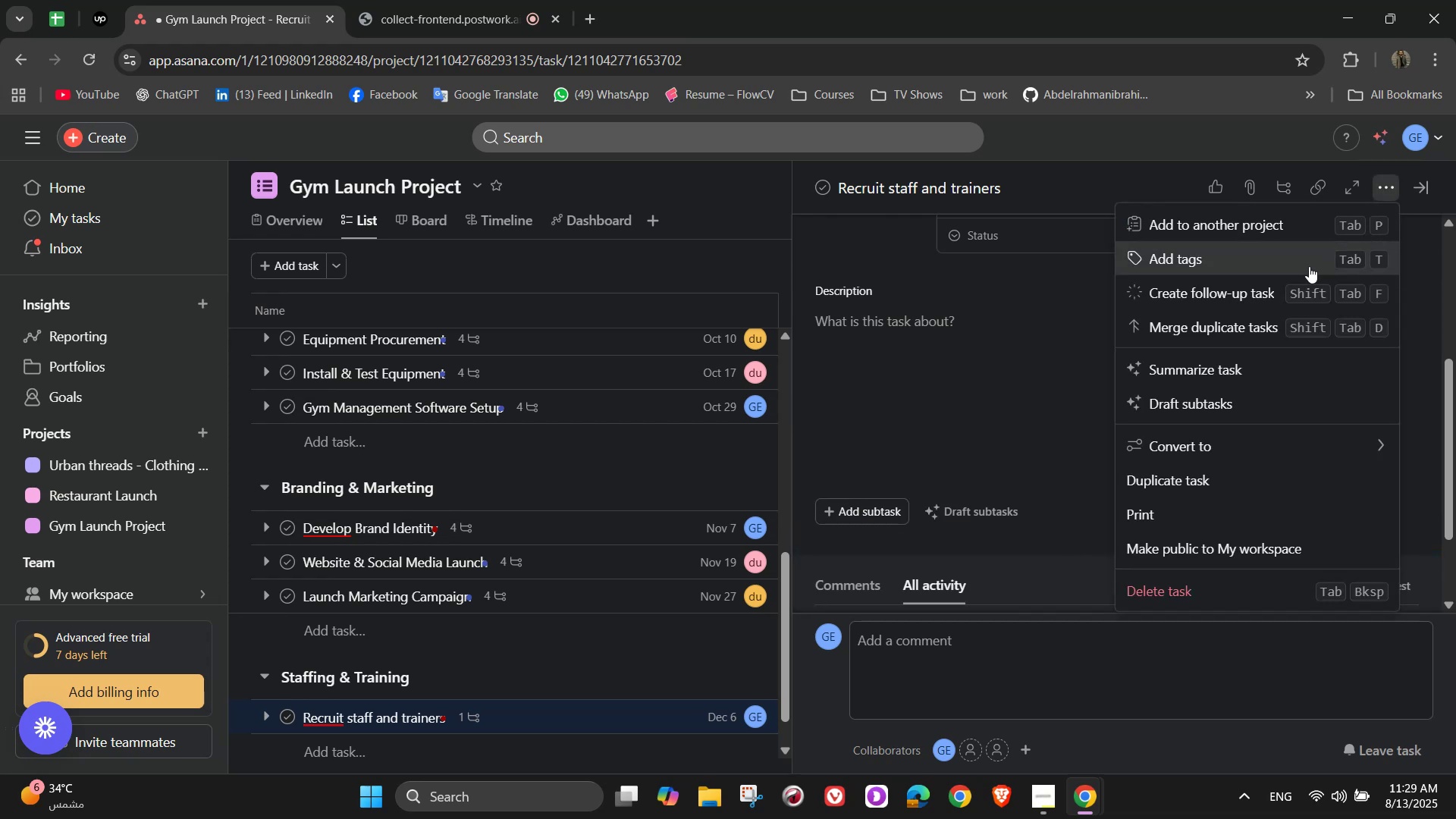 
left_click([1308, 266])
 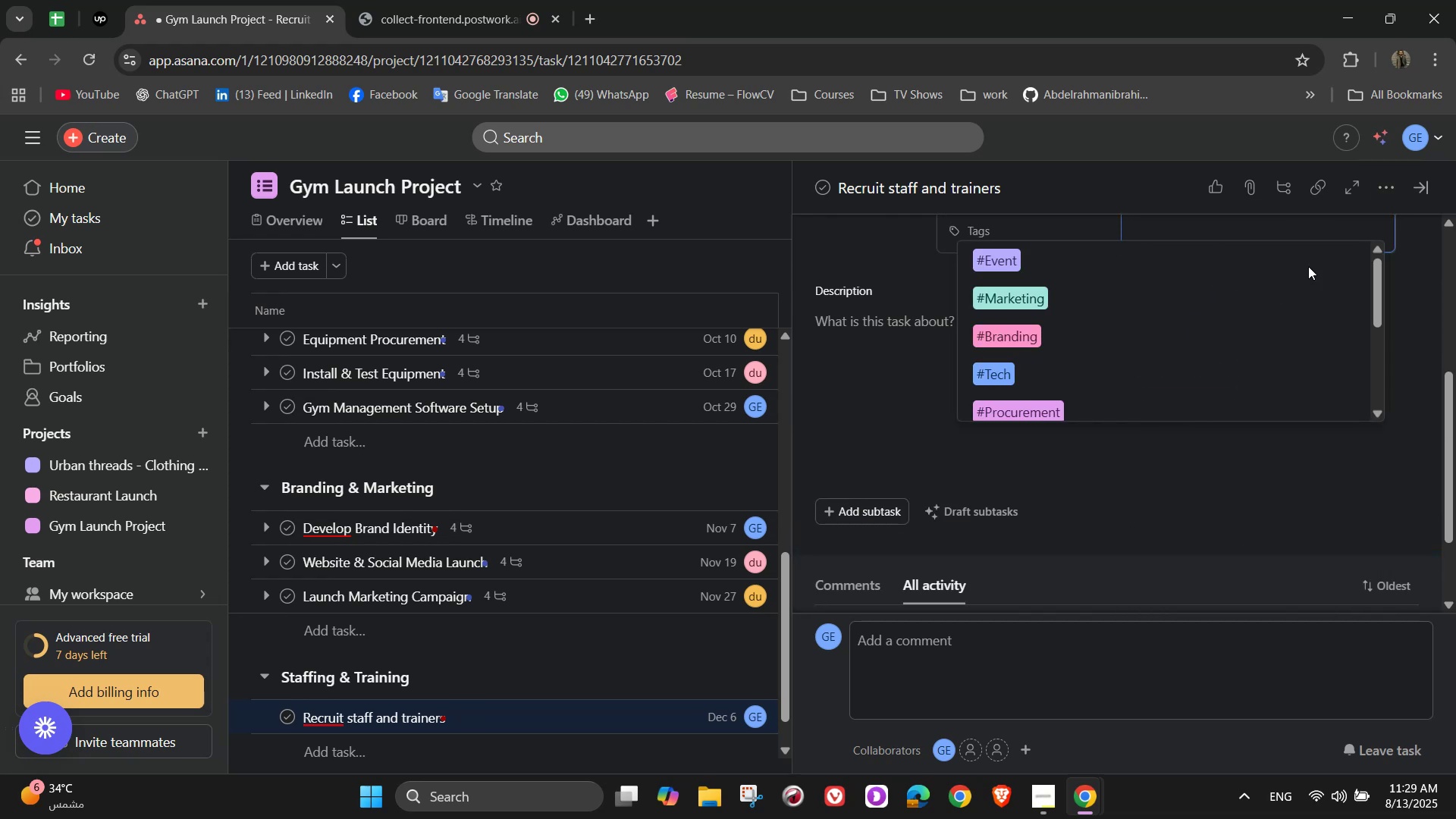 
key(H)
 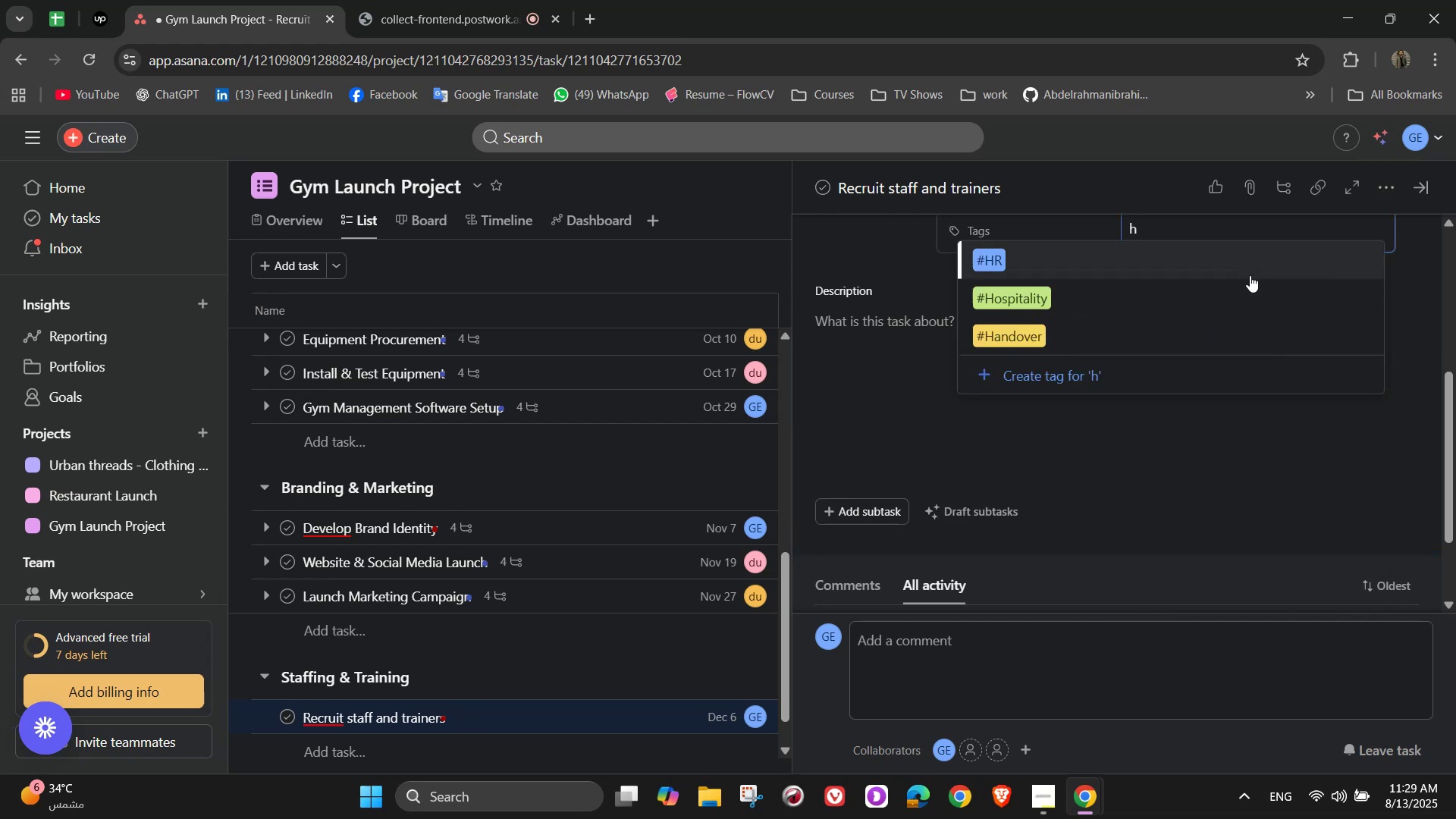 
left_click([1238, 249])
 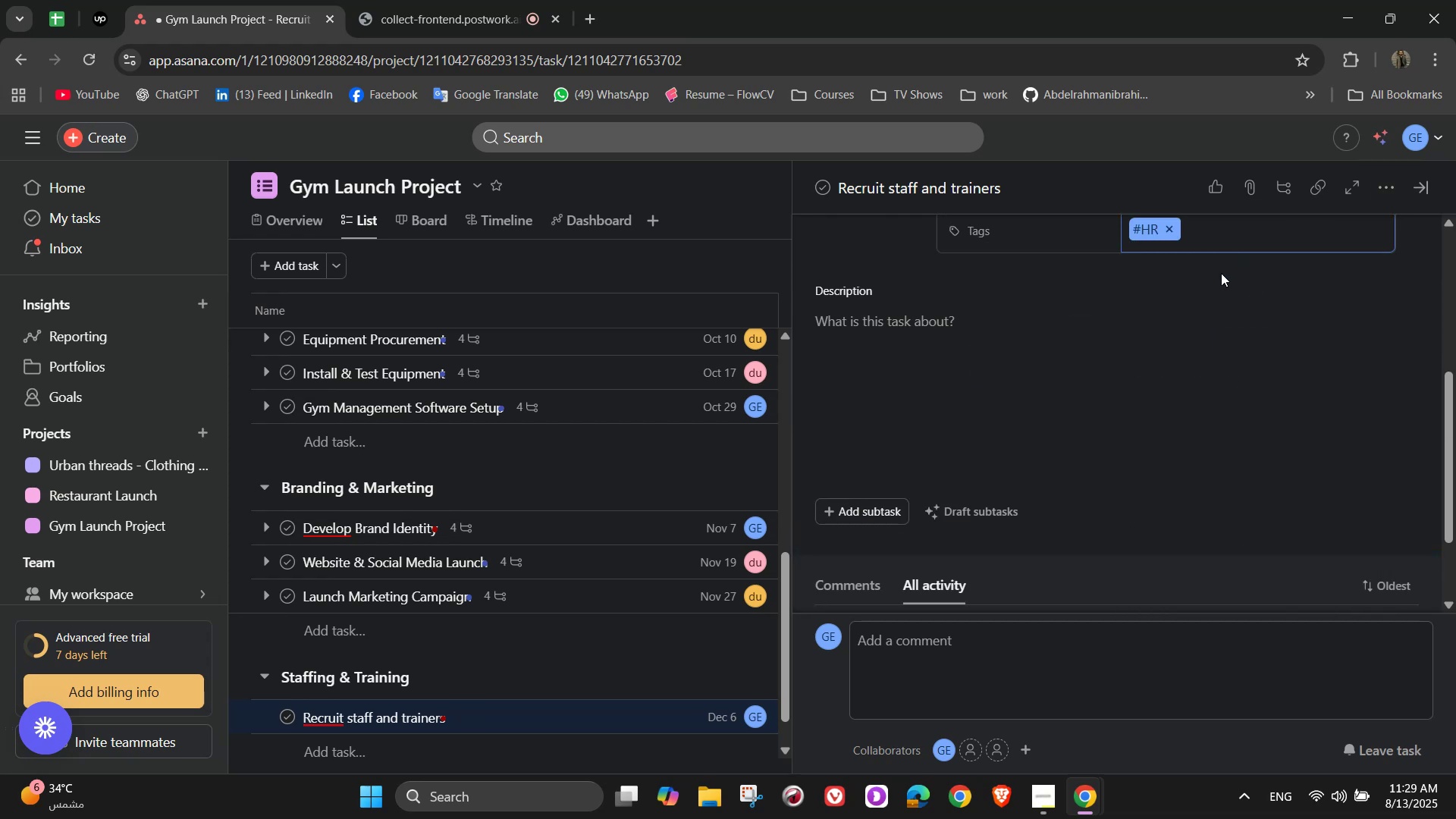 
scroll: coordinate [1160, 378], scroll_direction: down, amount: 3.0
 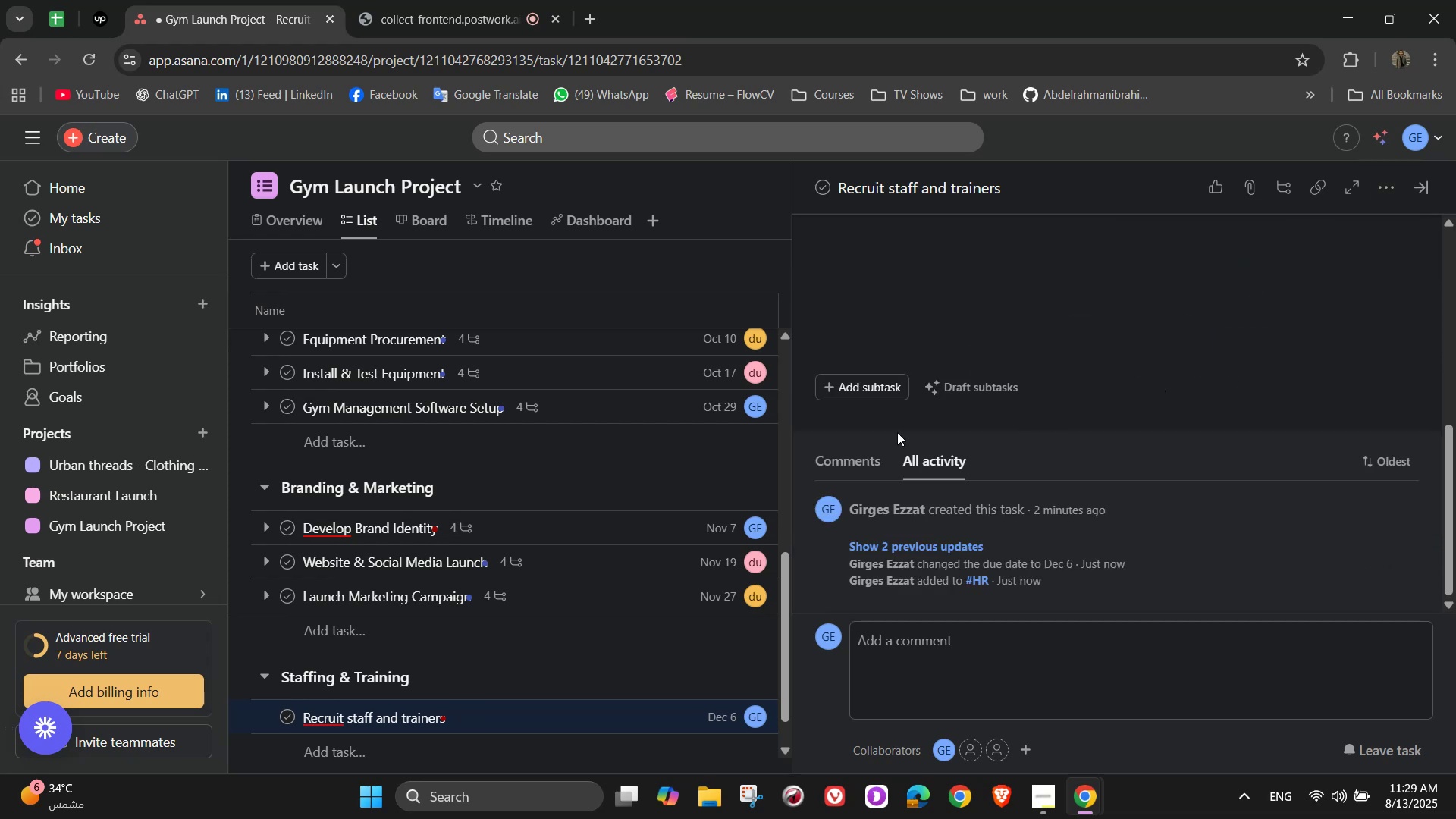 
left_click([846, 393])
 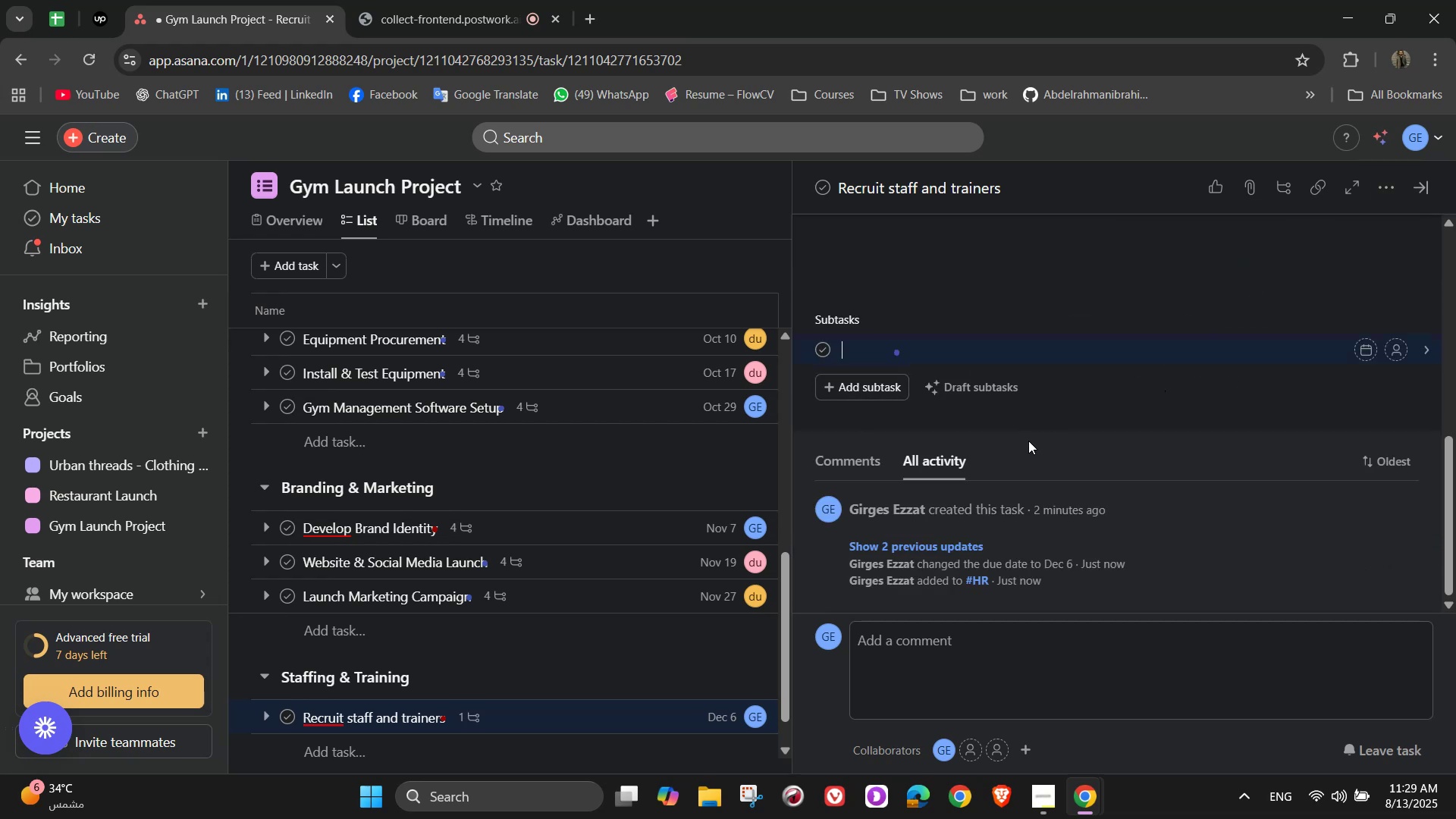 
type(Post)
 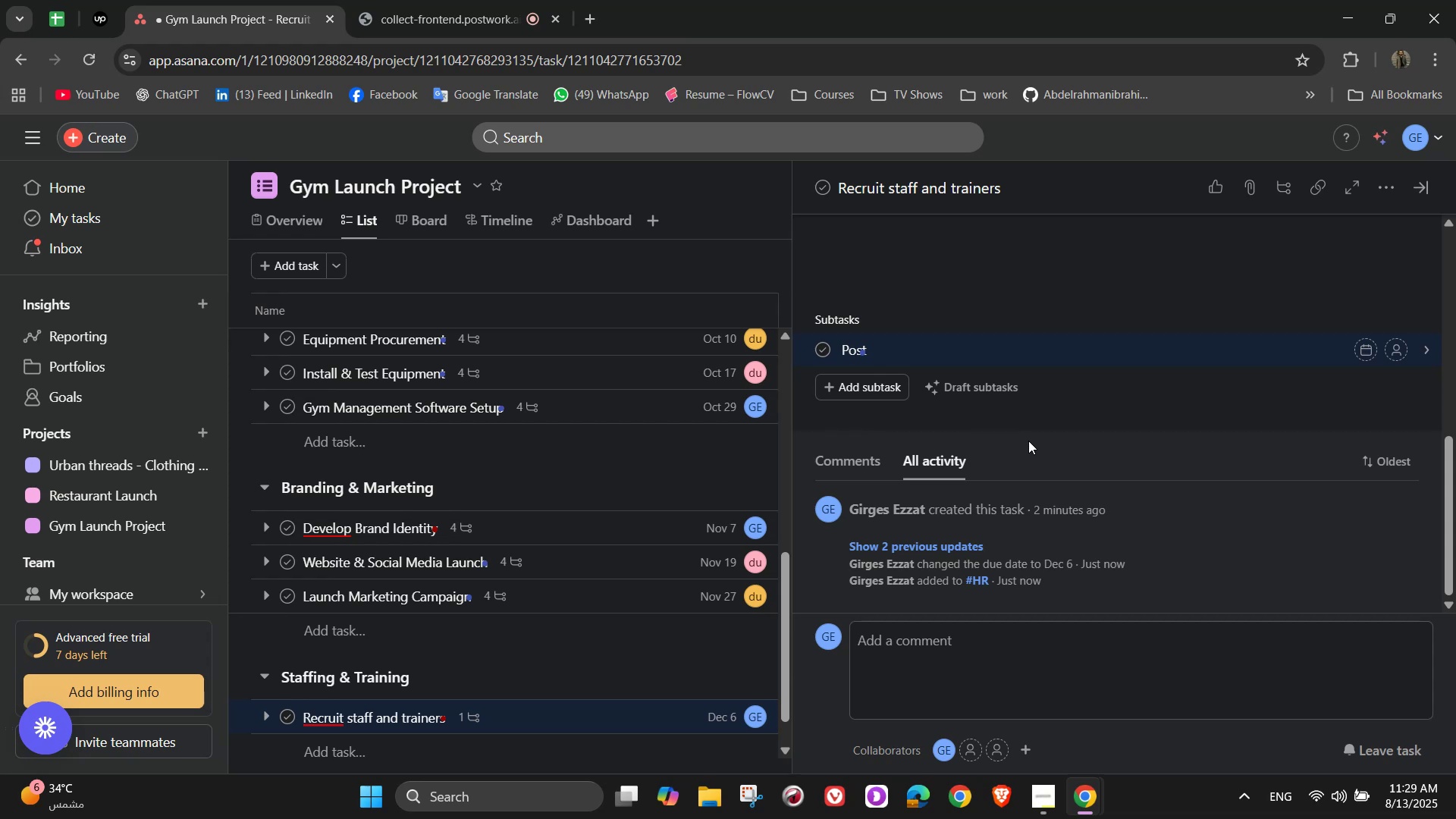 
type( job ads for trainers, rec)
 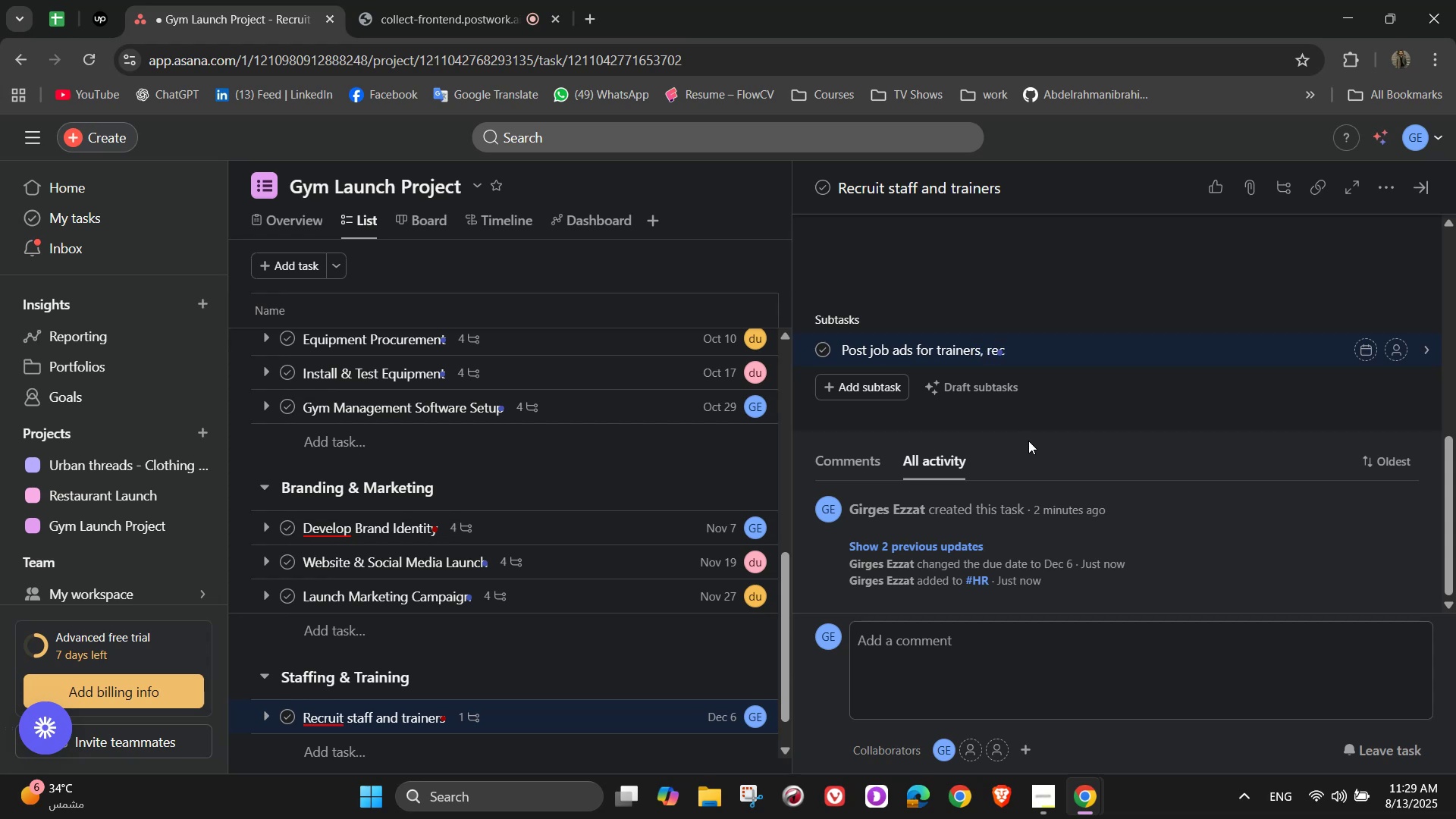 
type(ep)
 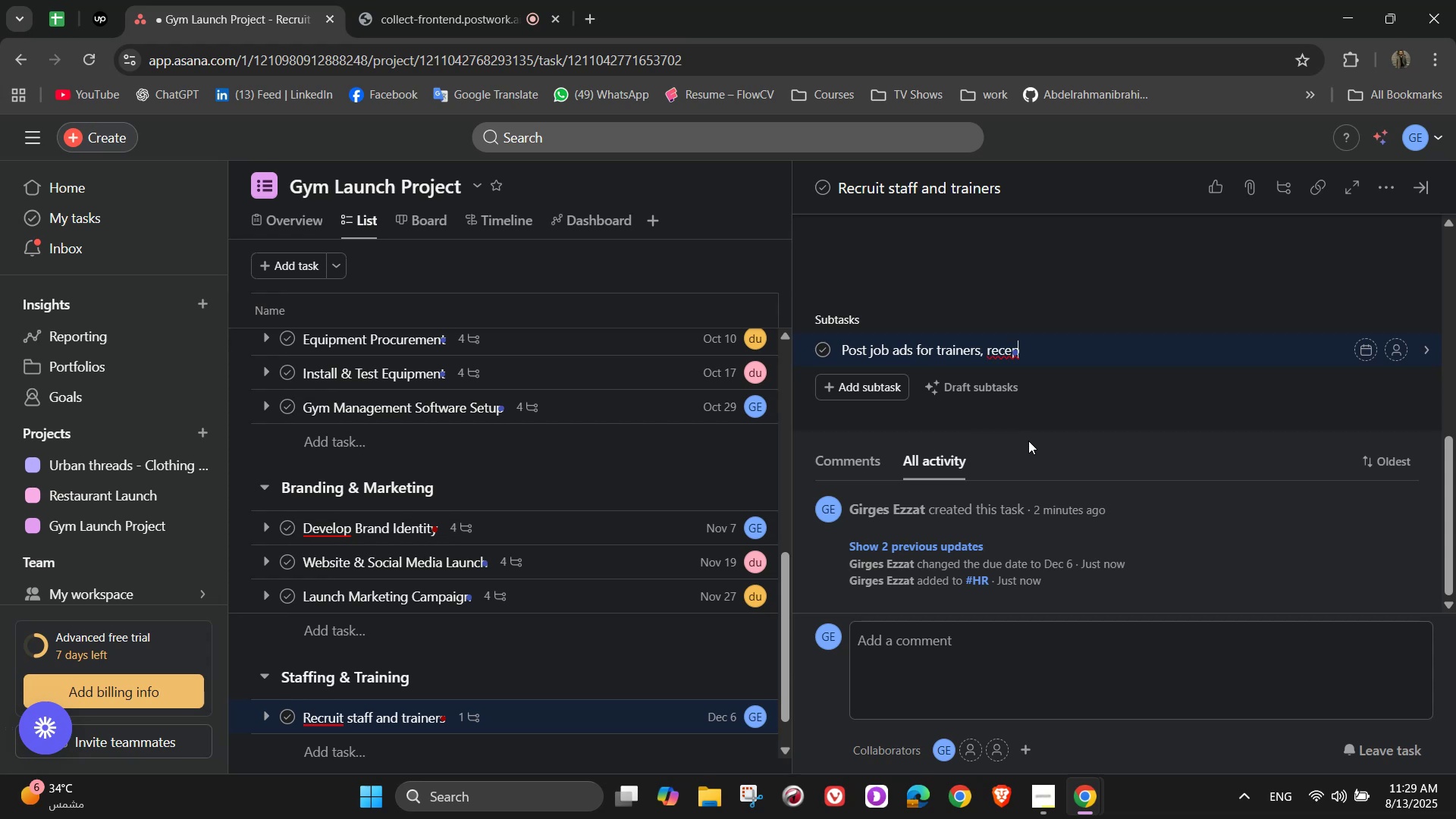 
type(tions)
 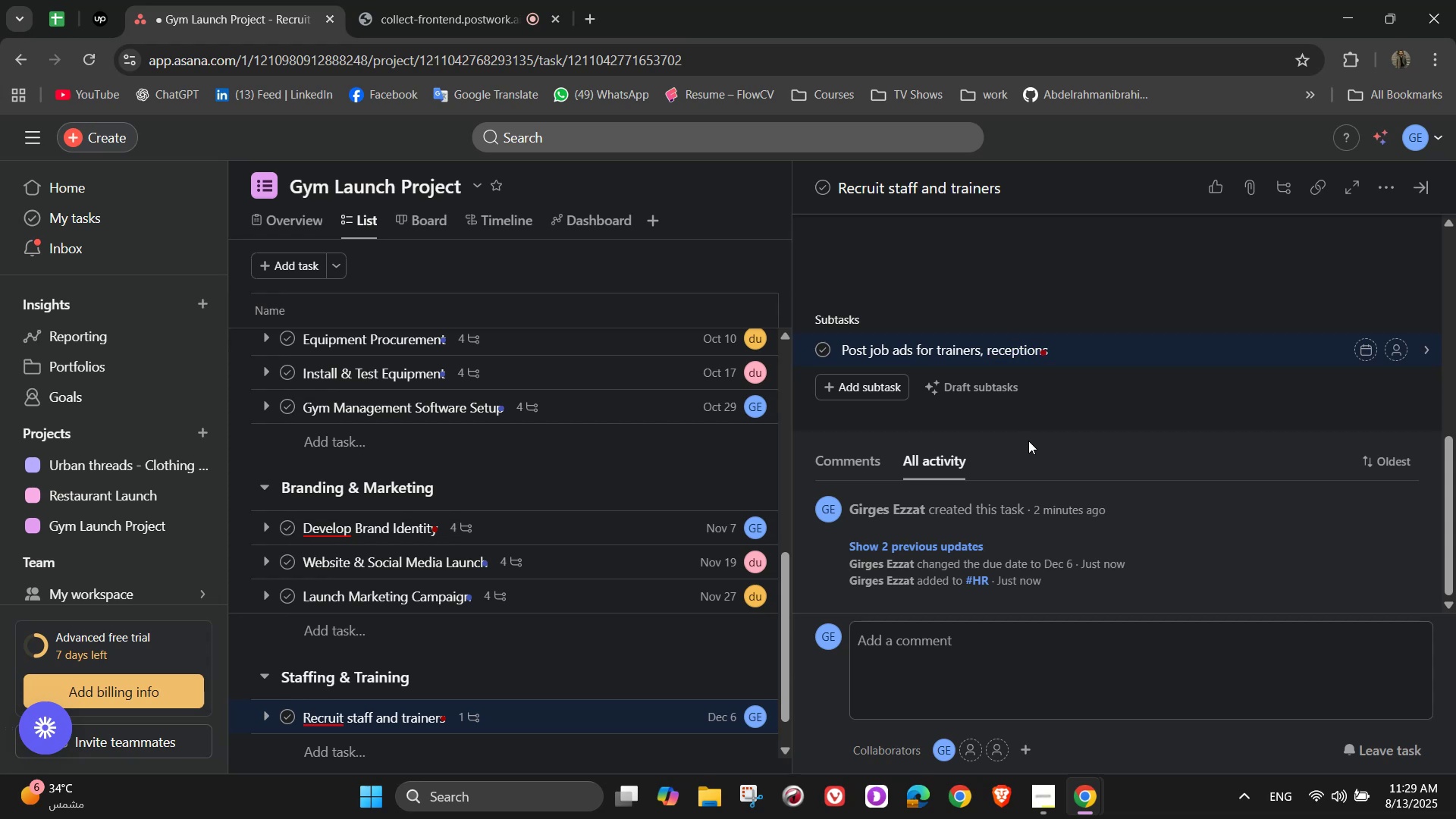 
key(Backspace)
type(isy)
key(Backspace)
type(t)
 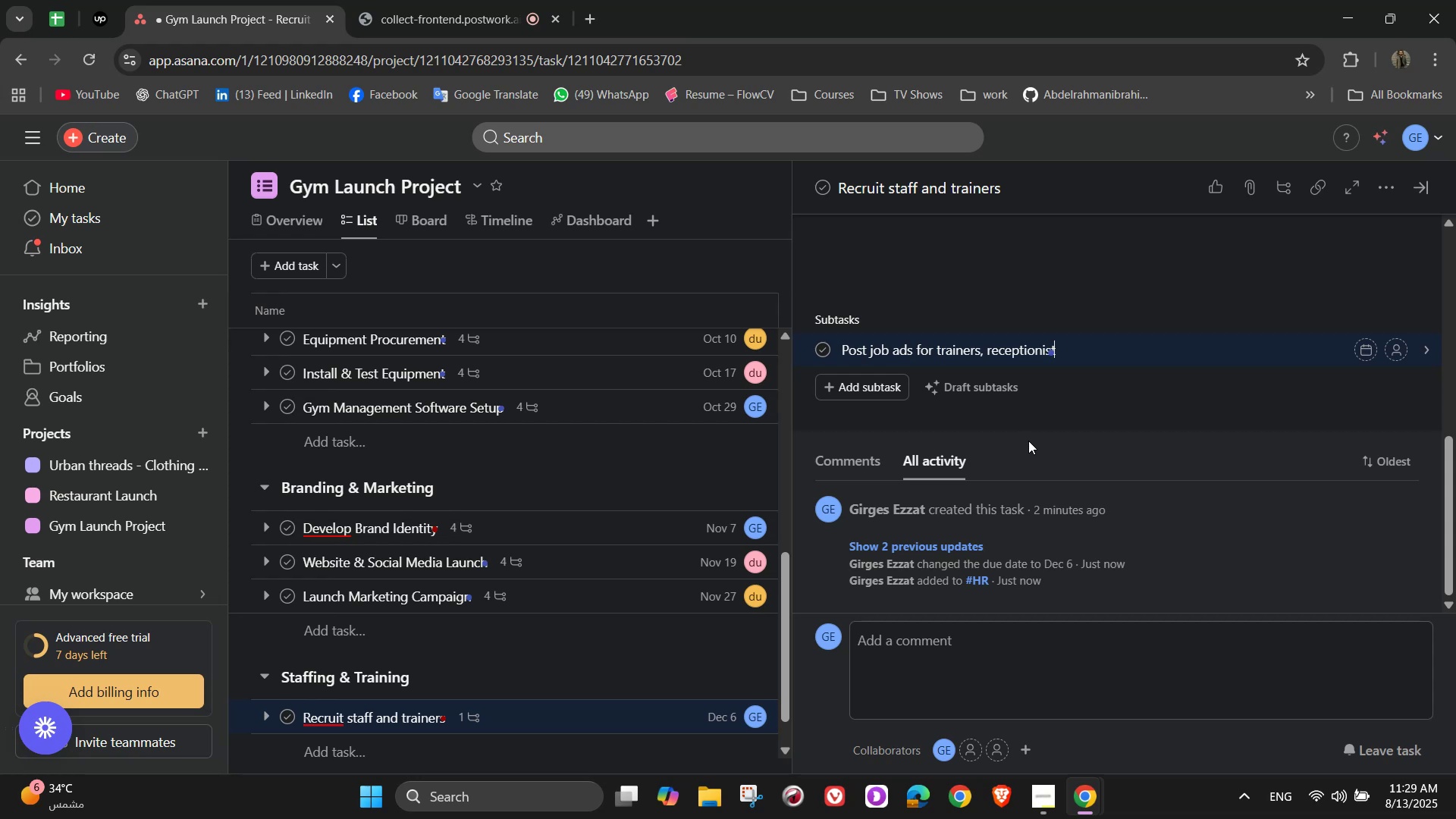 
type(s, cleaners)
 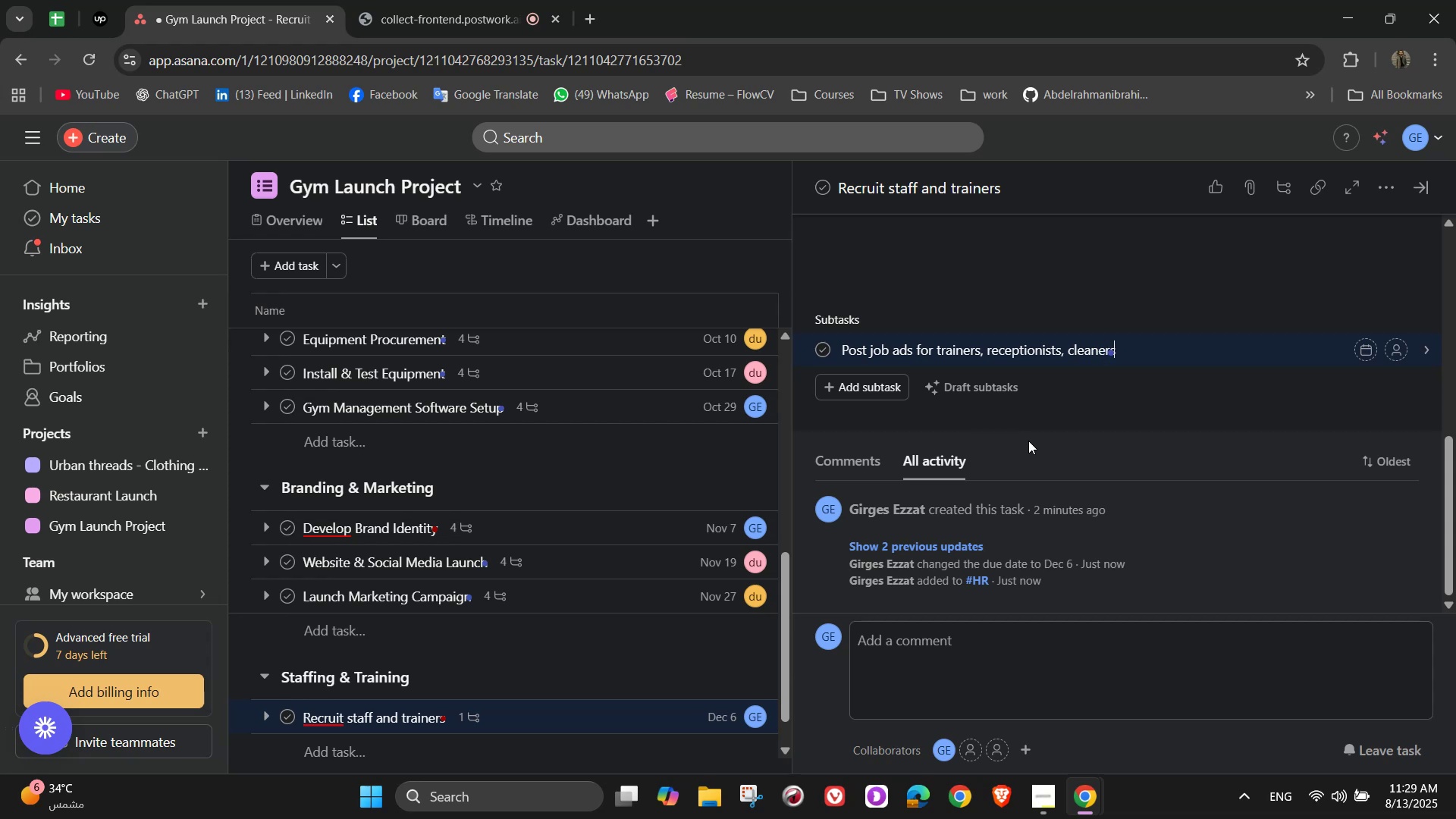 
key(Enter)
 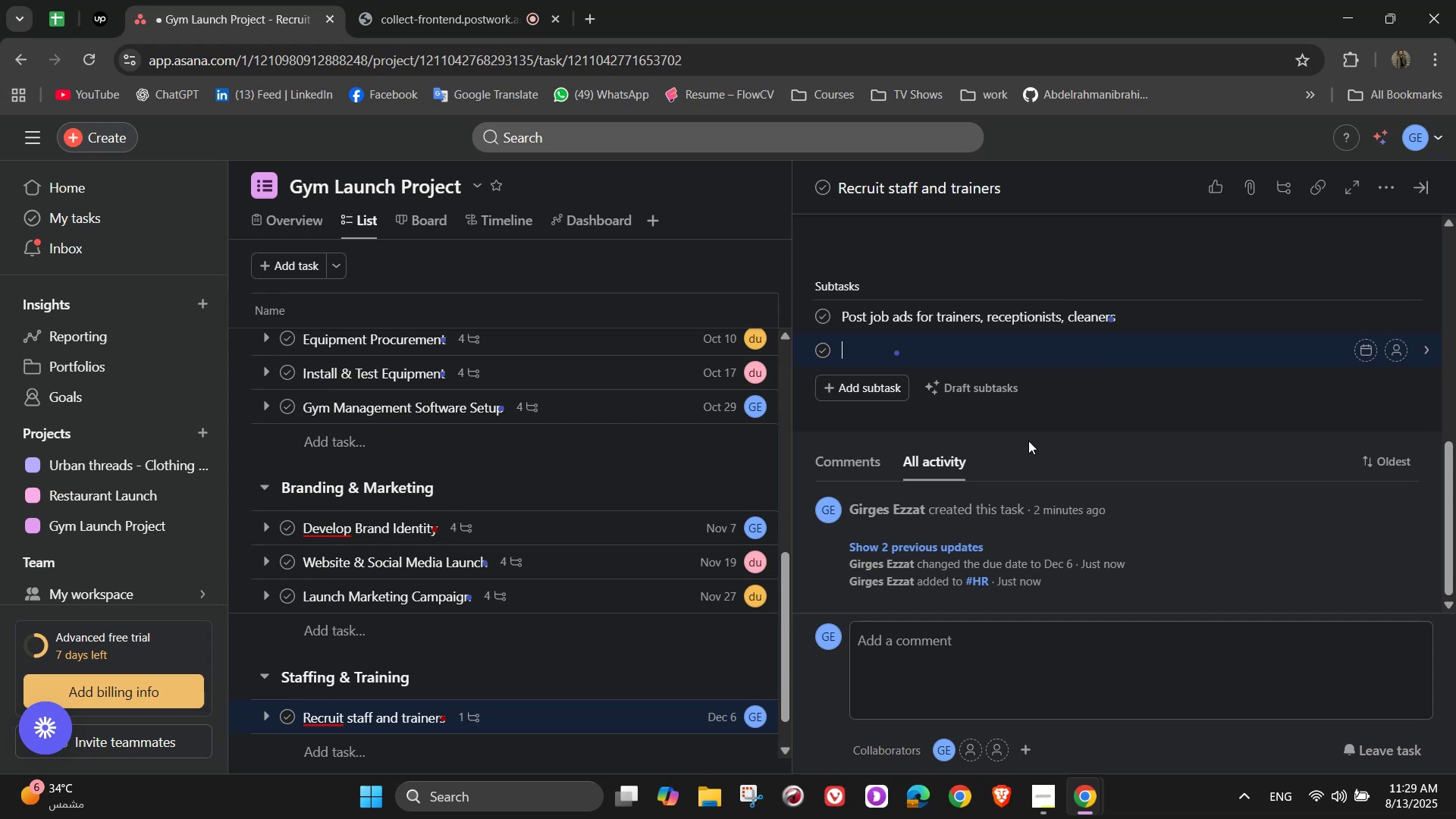 
type(Screen applications)
 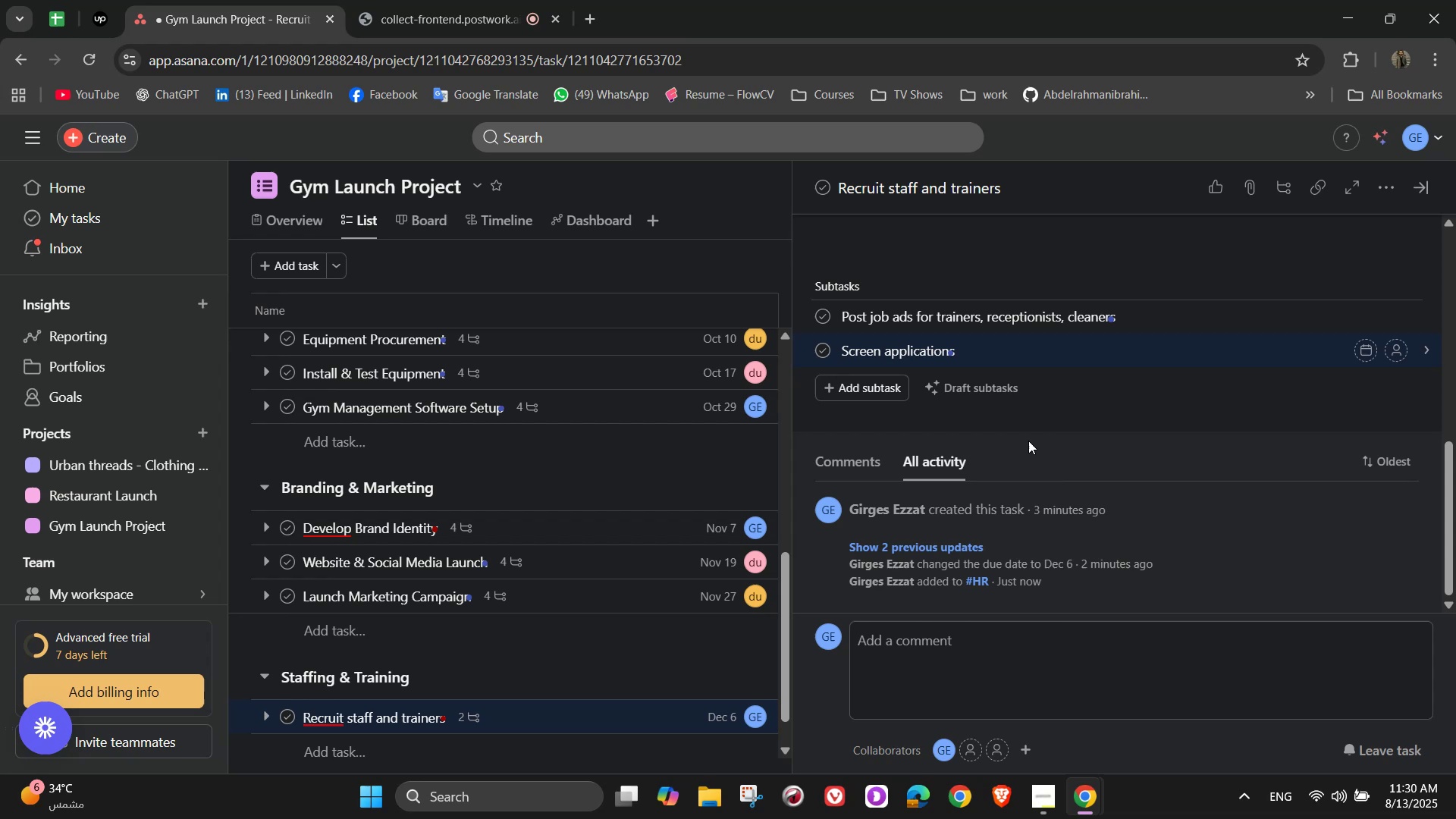 
wait(7.0)
 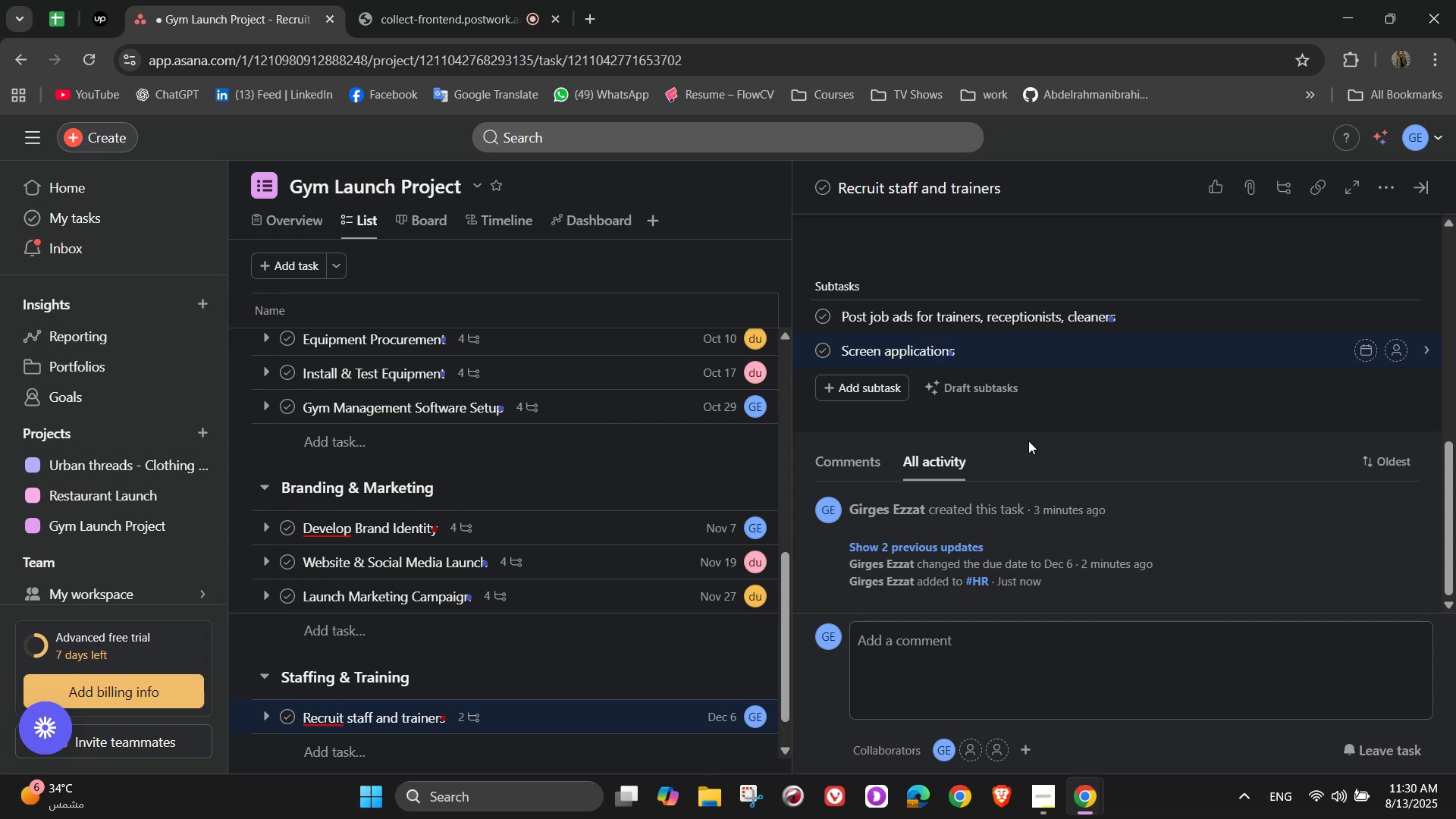 
key(Enter)
 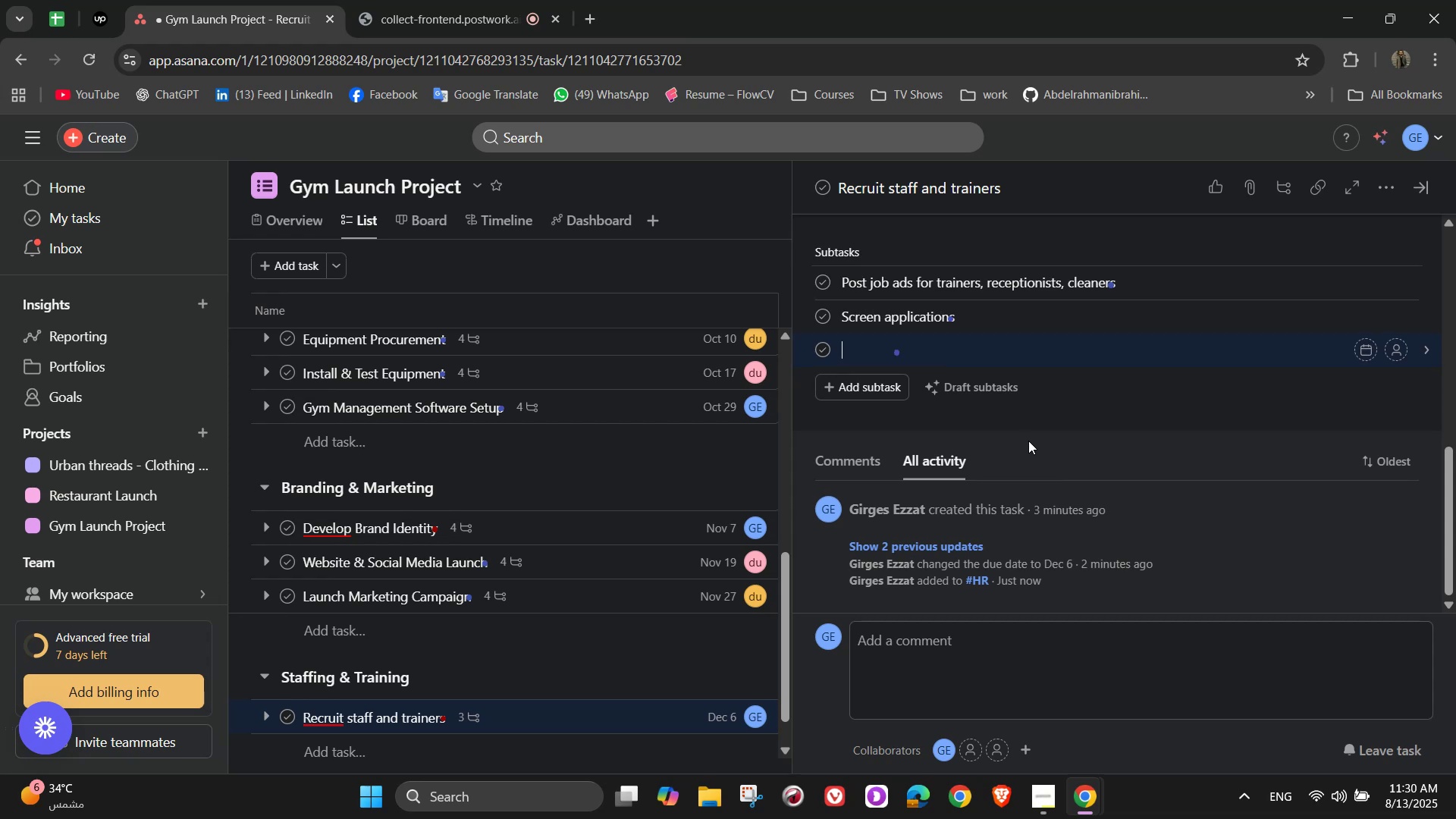 
wait(8.68)
 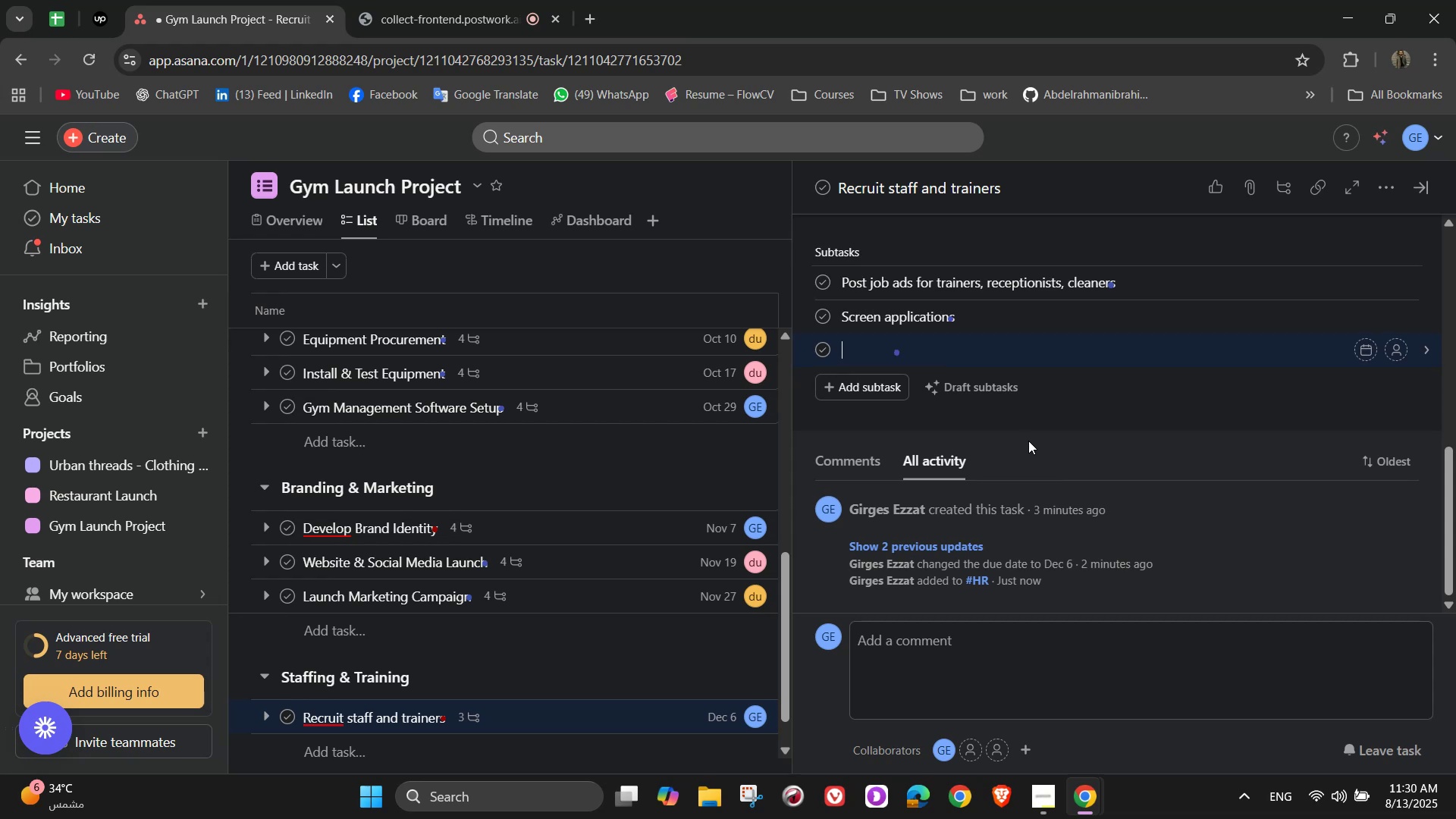 
type(Conduct)
 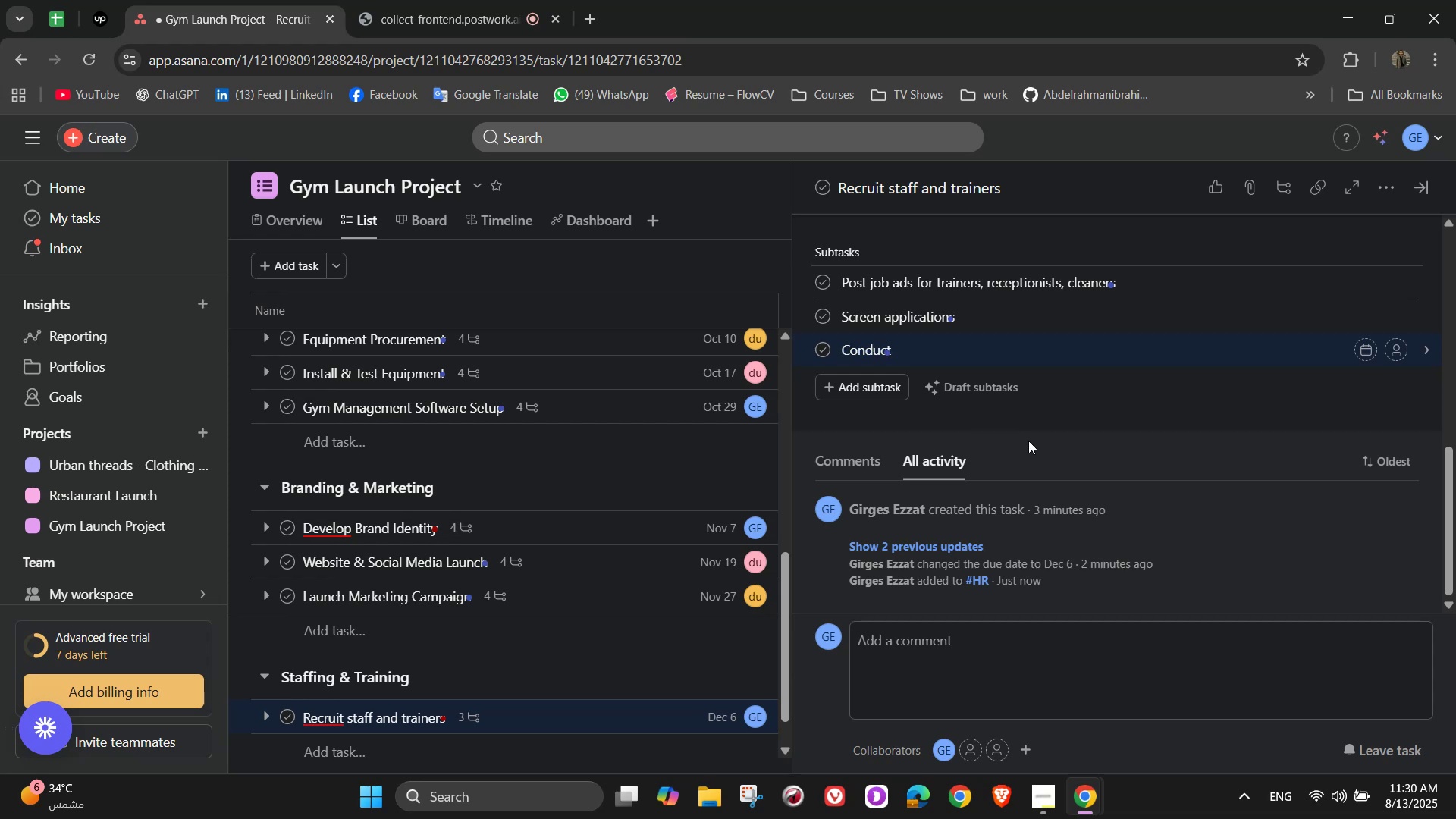 
wait(10.5)
 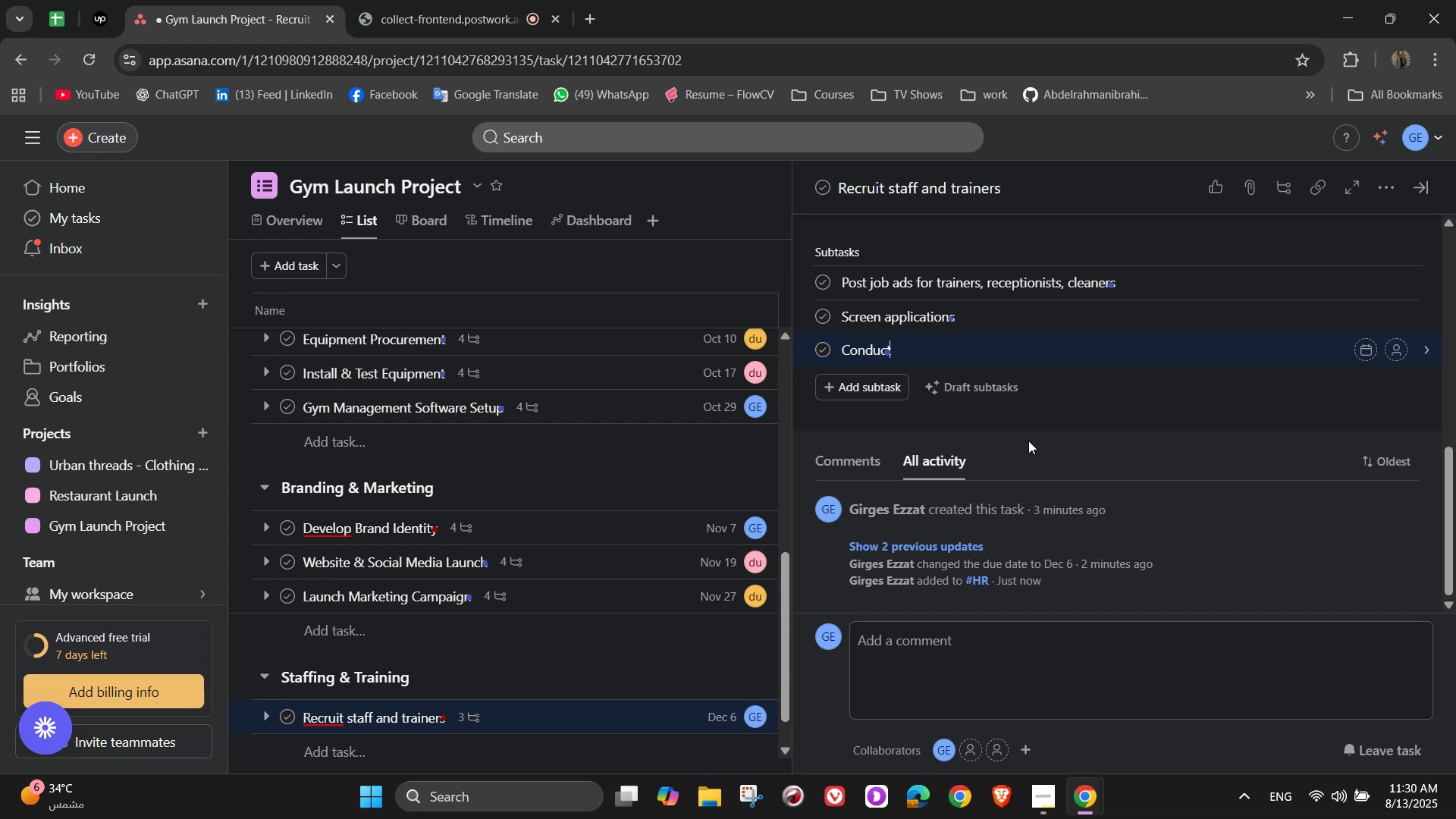 
type( interview)
 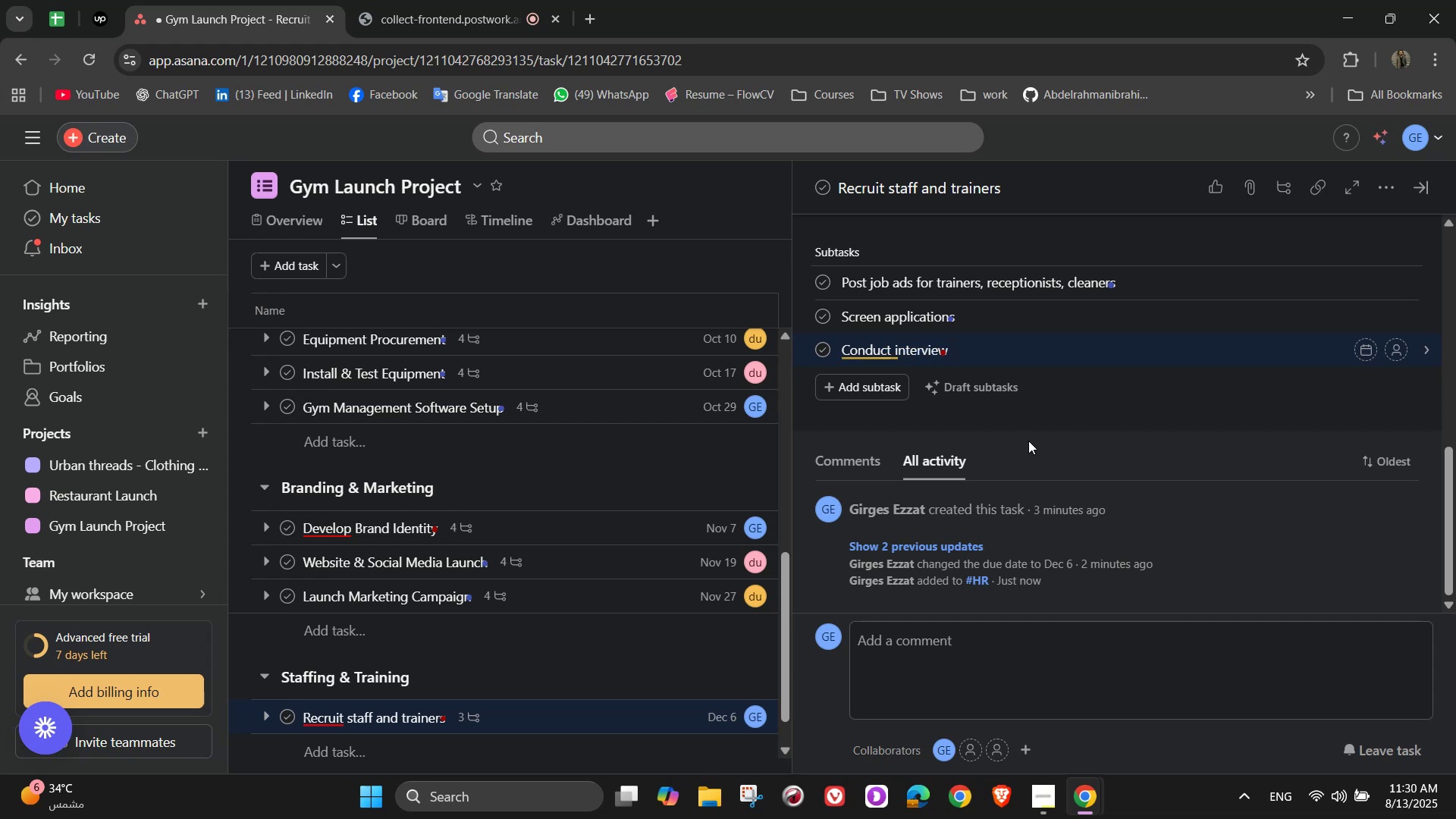 
wait(5.52)
 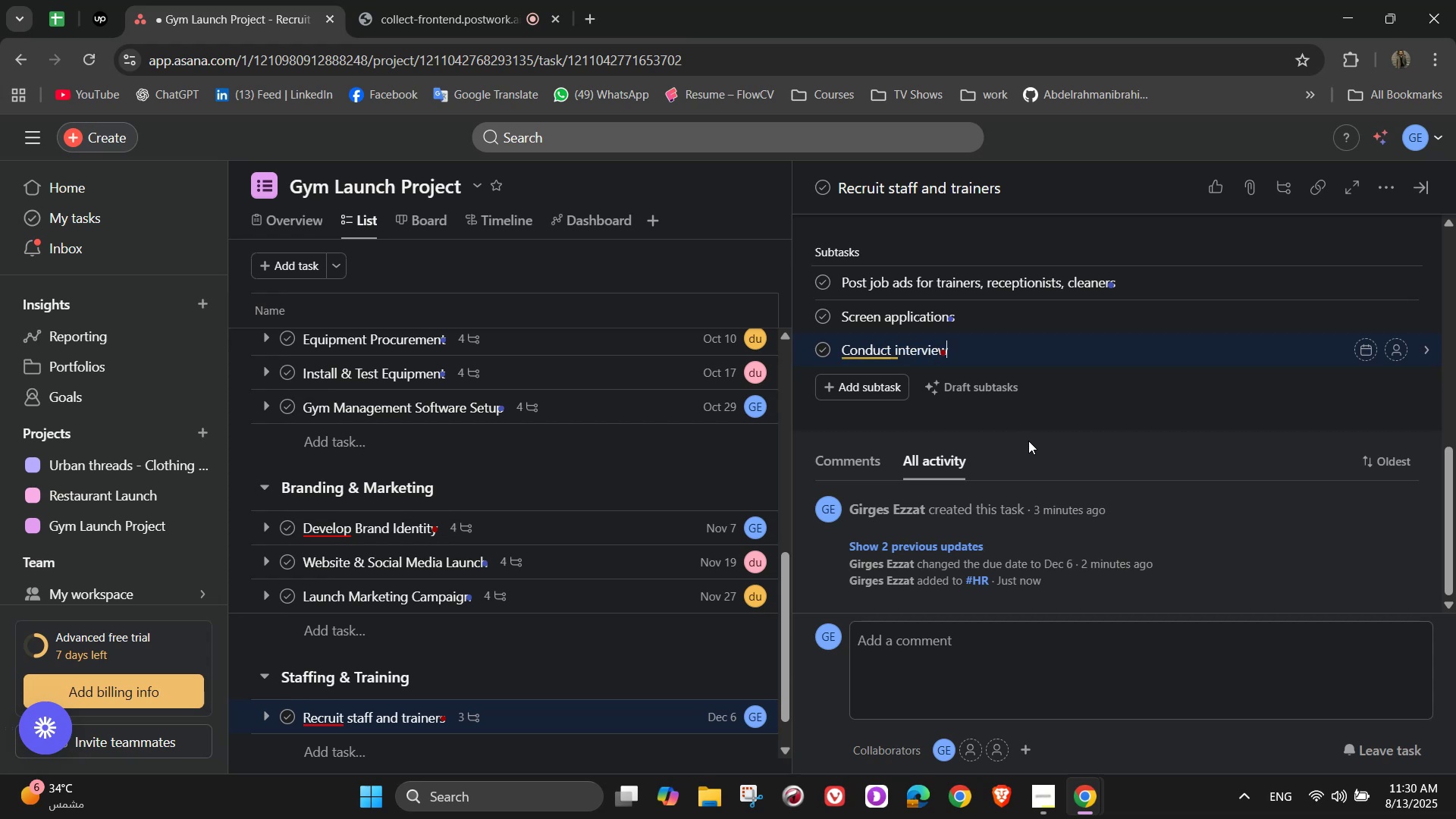 
key(S)
 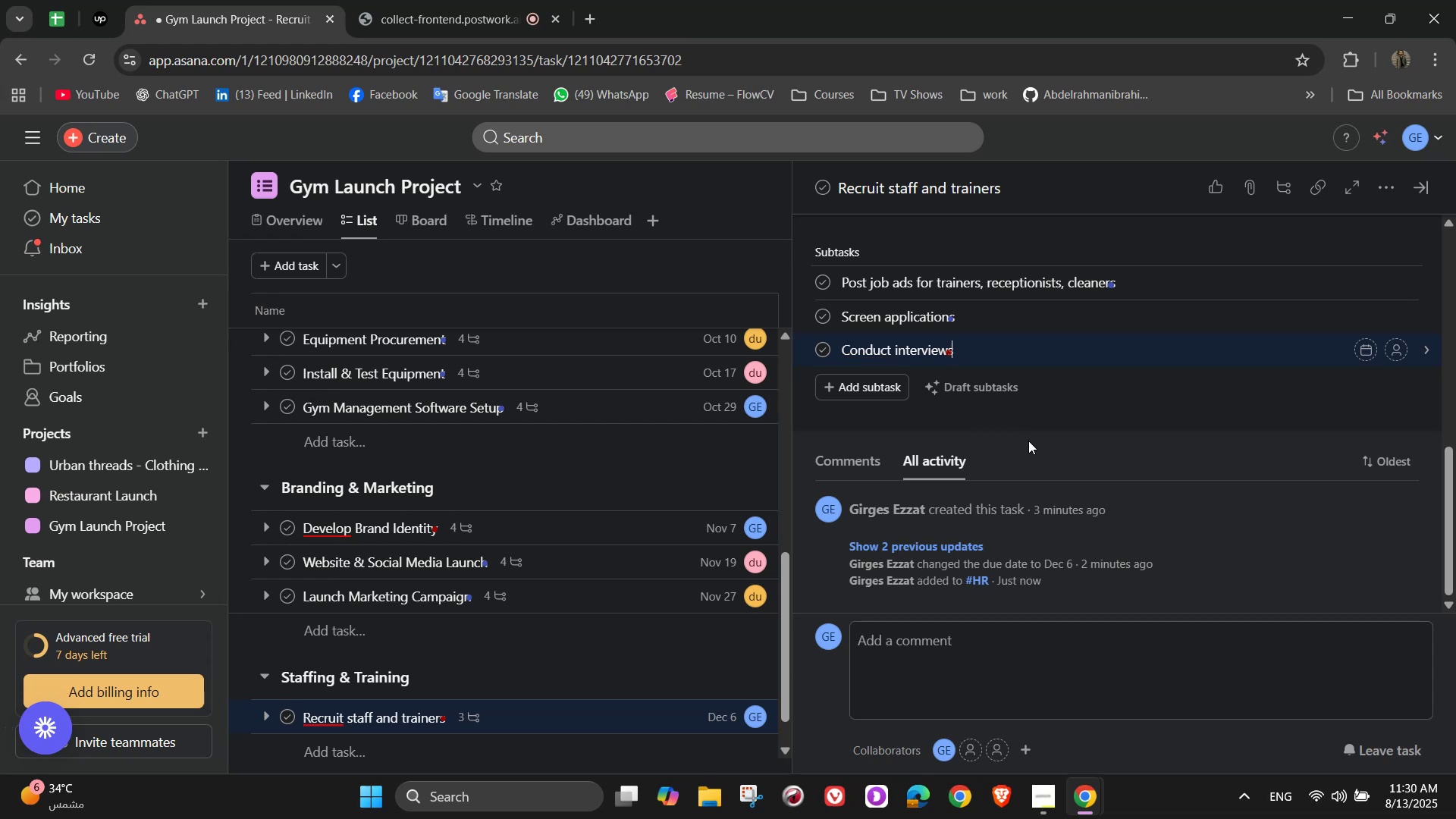 
key(Enter)
 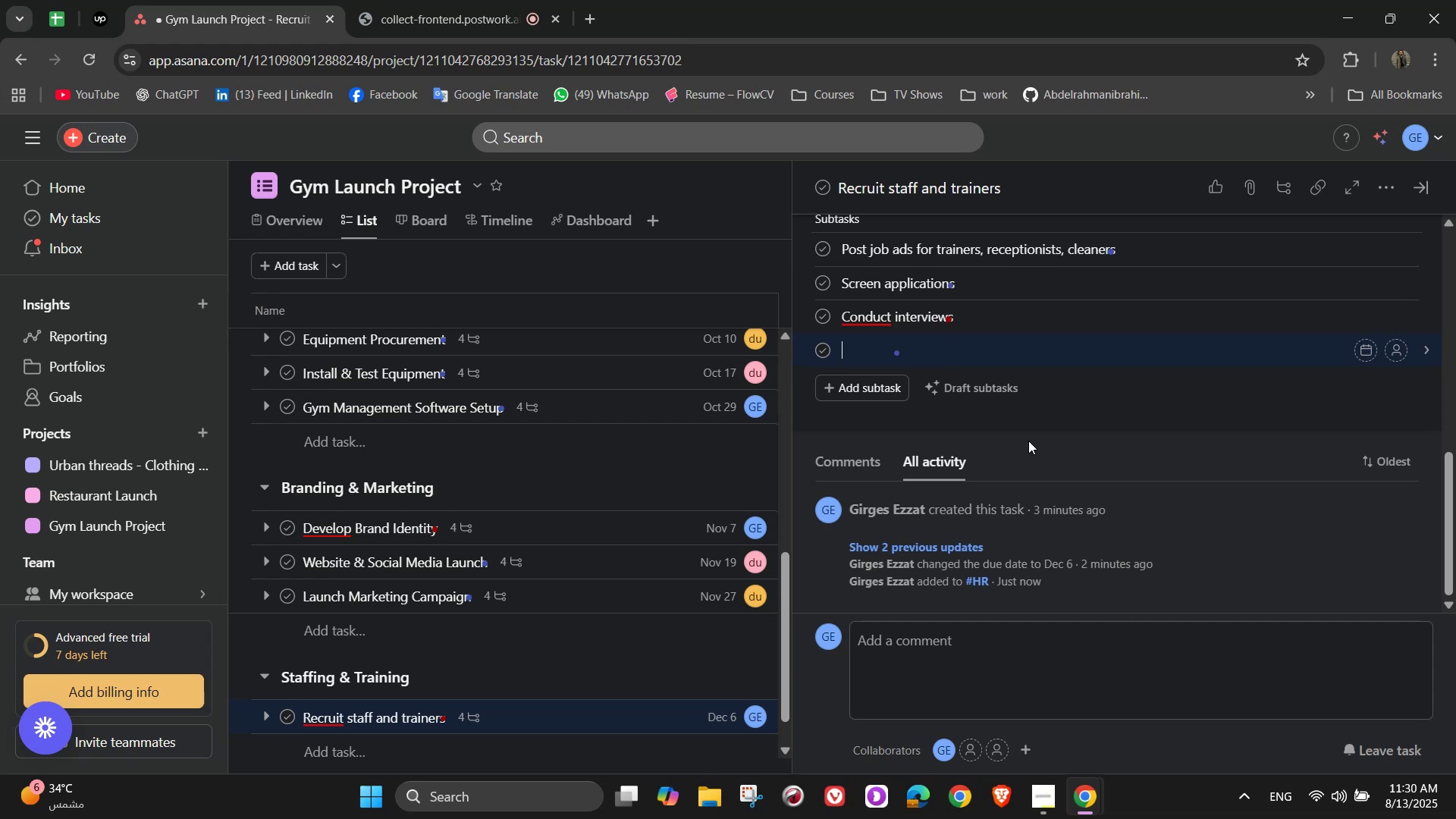 
type(Hire and sign contract)
 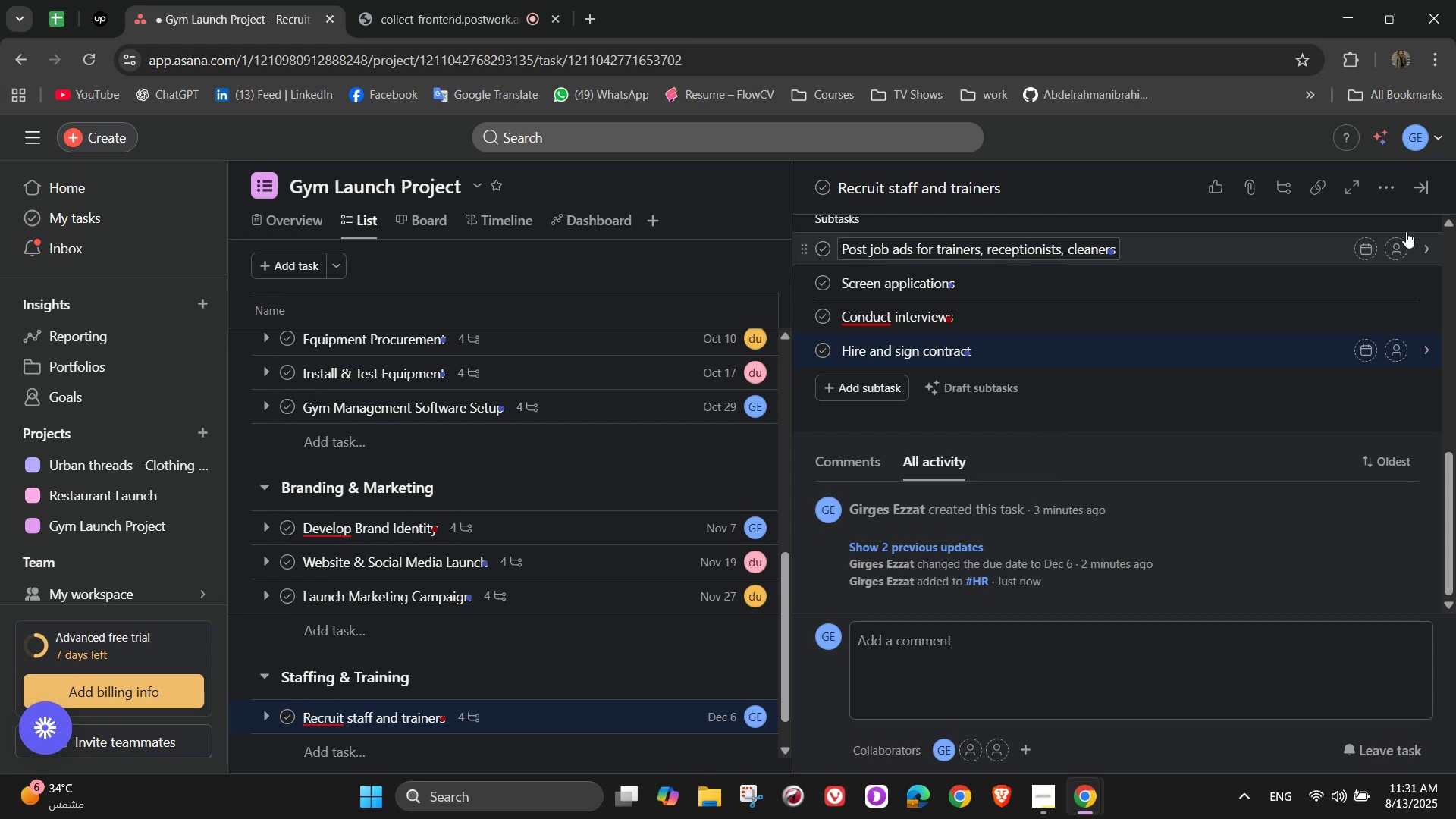 
left_click([1399, 249])
 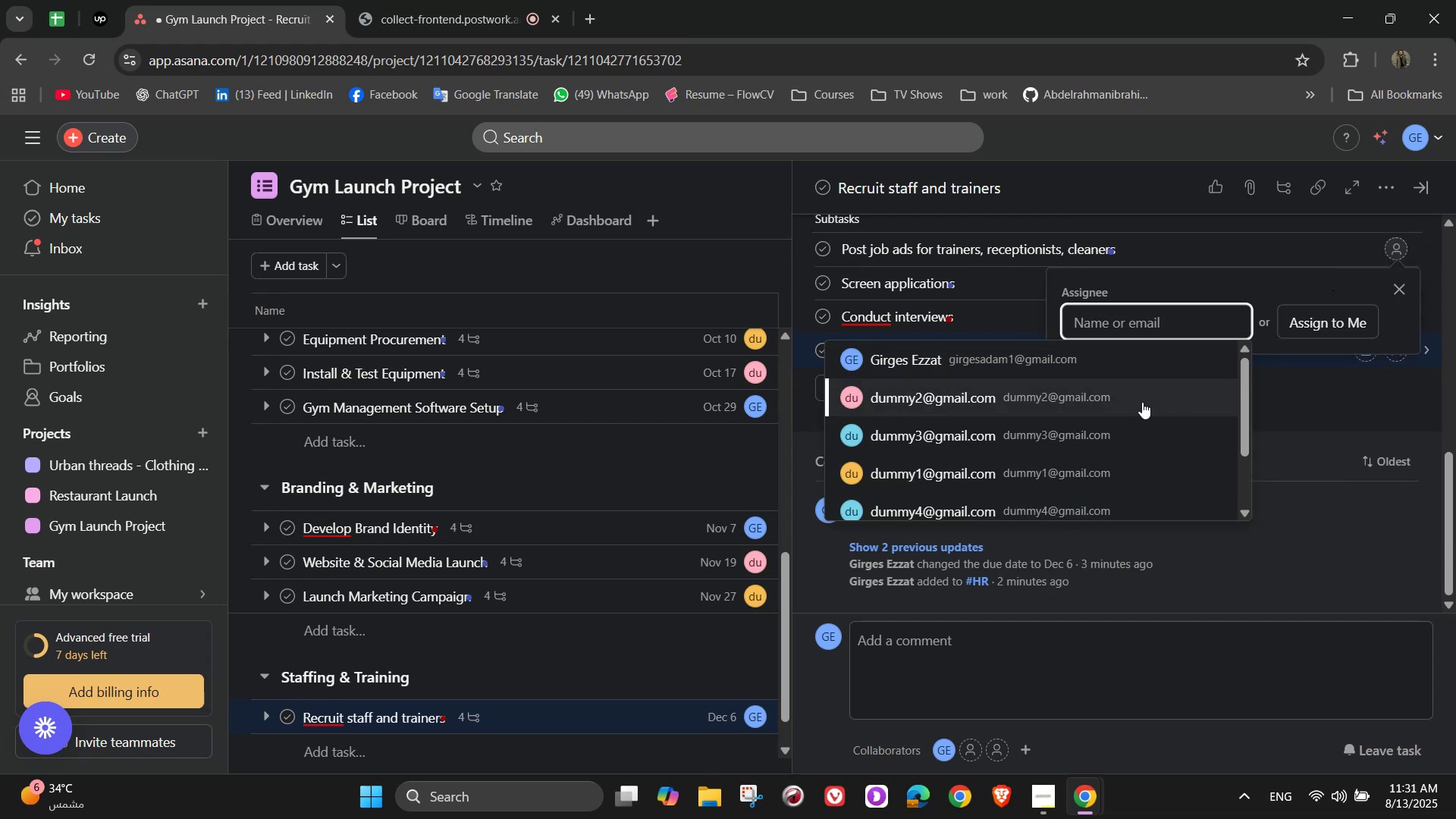 
left_click([1134, 402])
 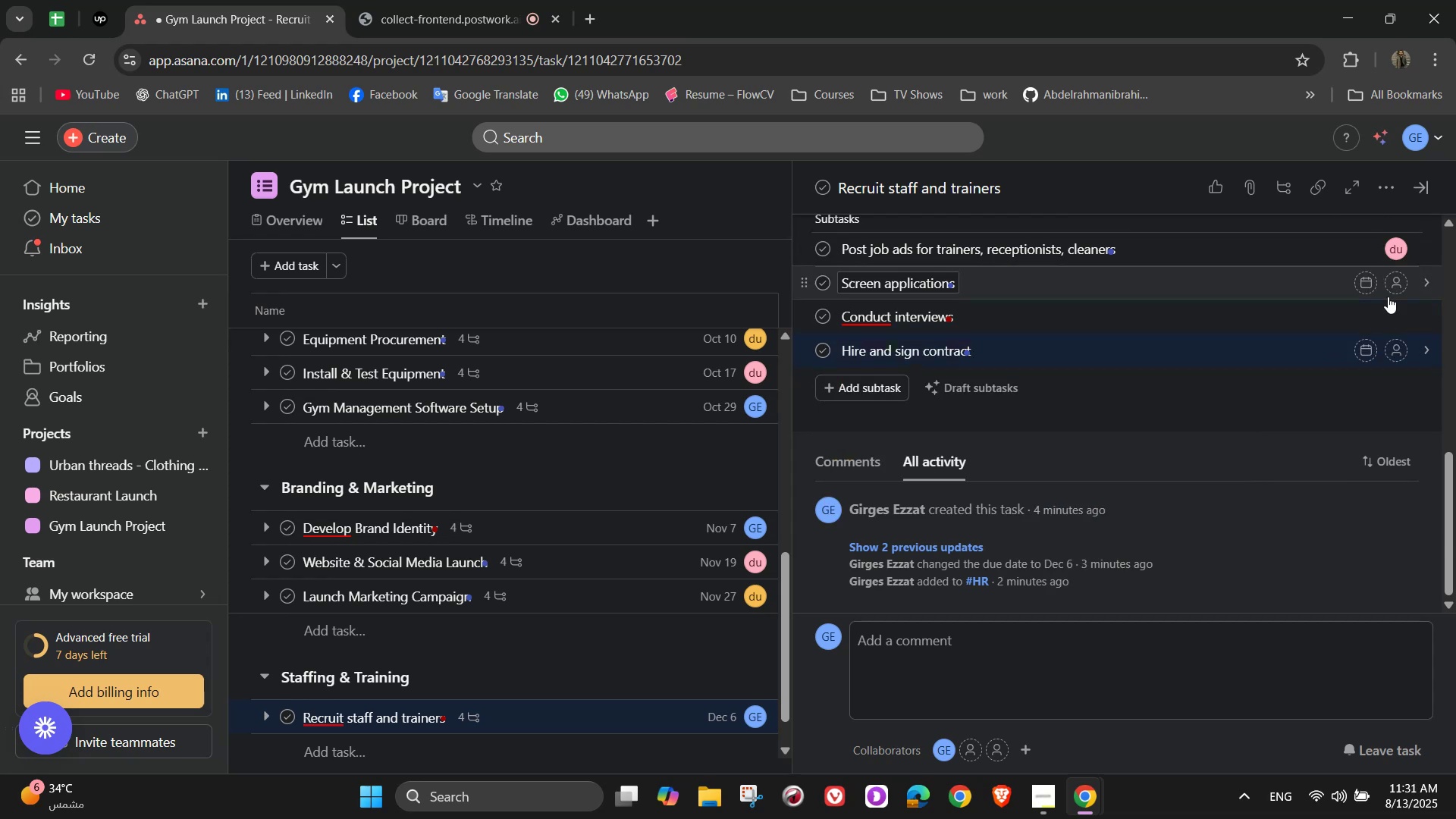 
left_click([1390, 289])
 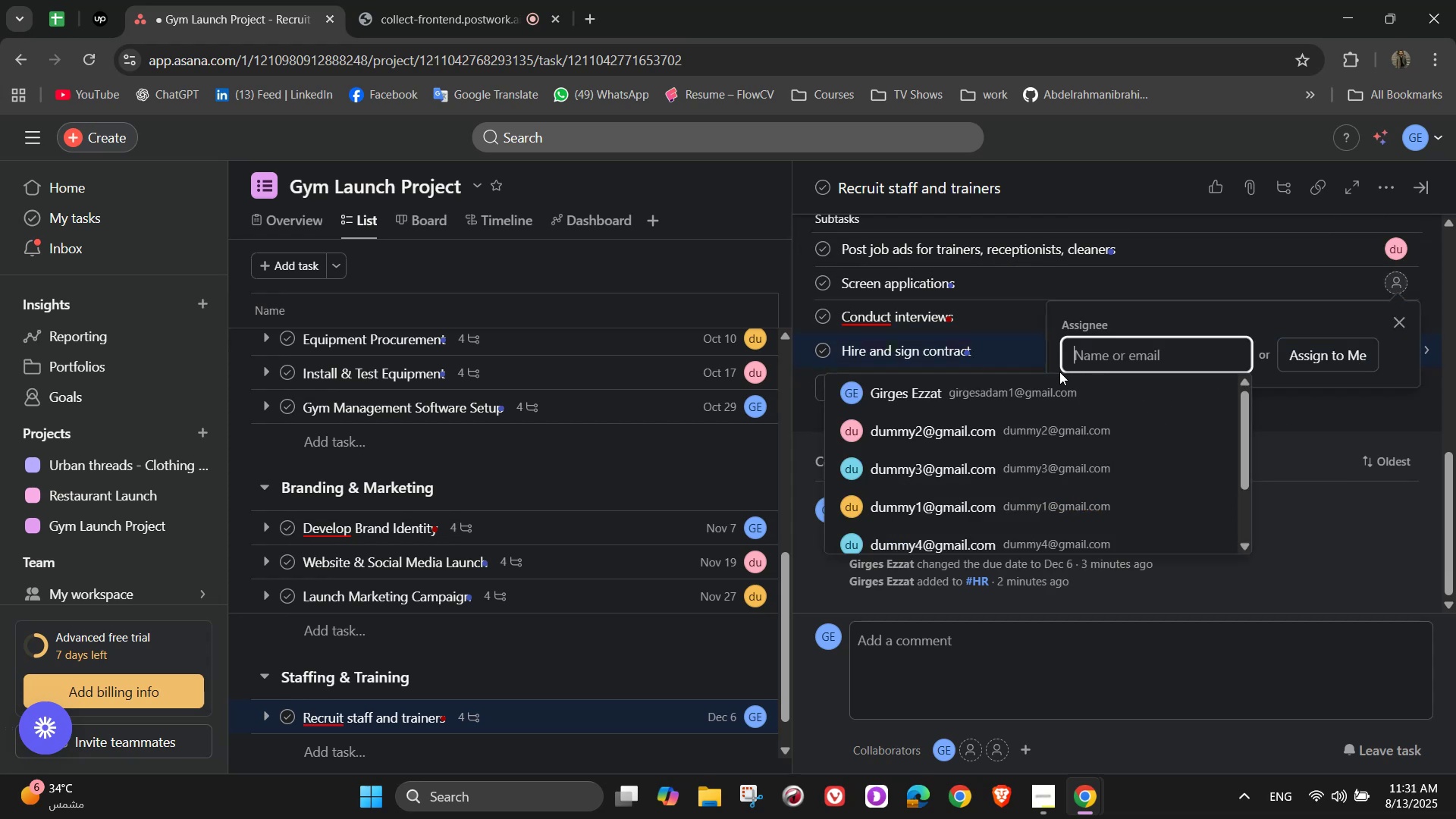 
left_click([1062, 394])
 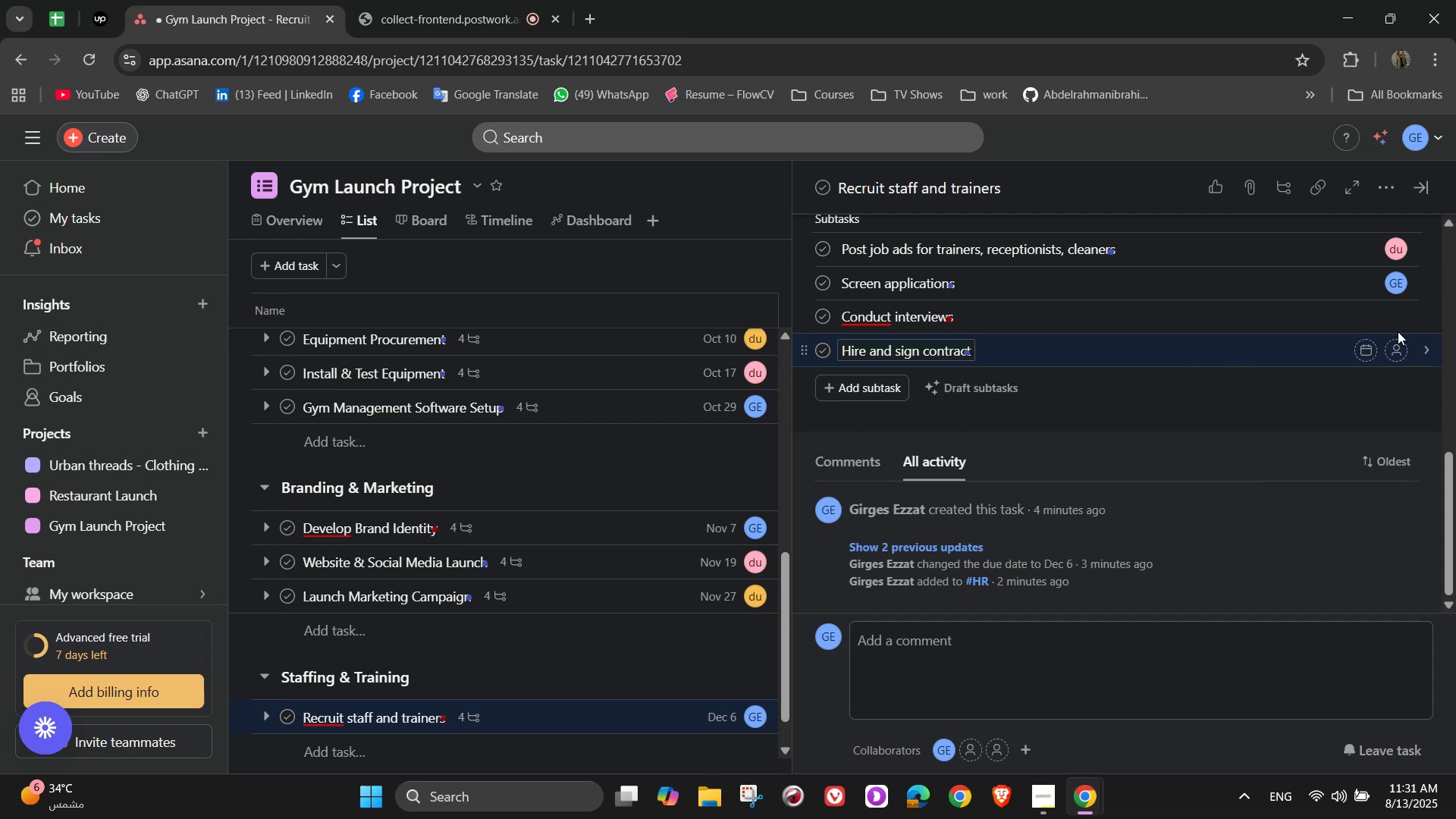 
left_click([1401, 312])
 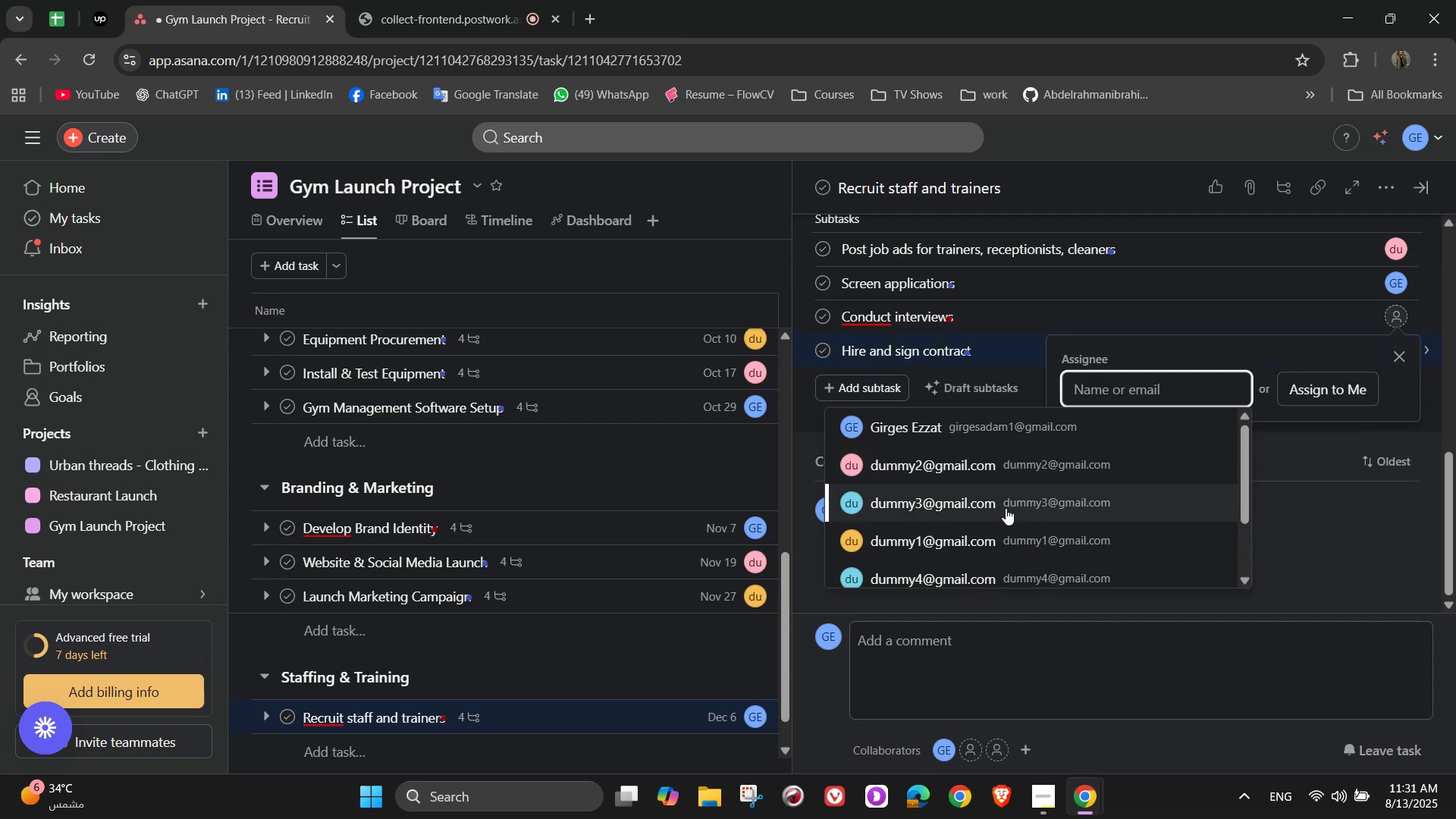 
left_click([996, 538])
 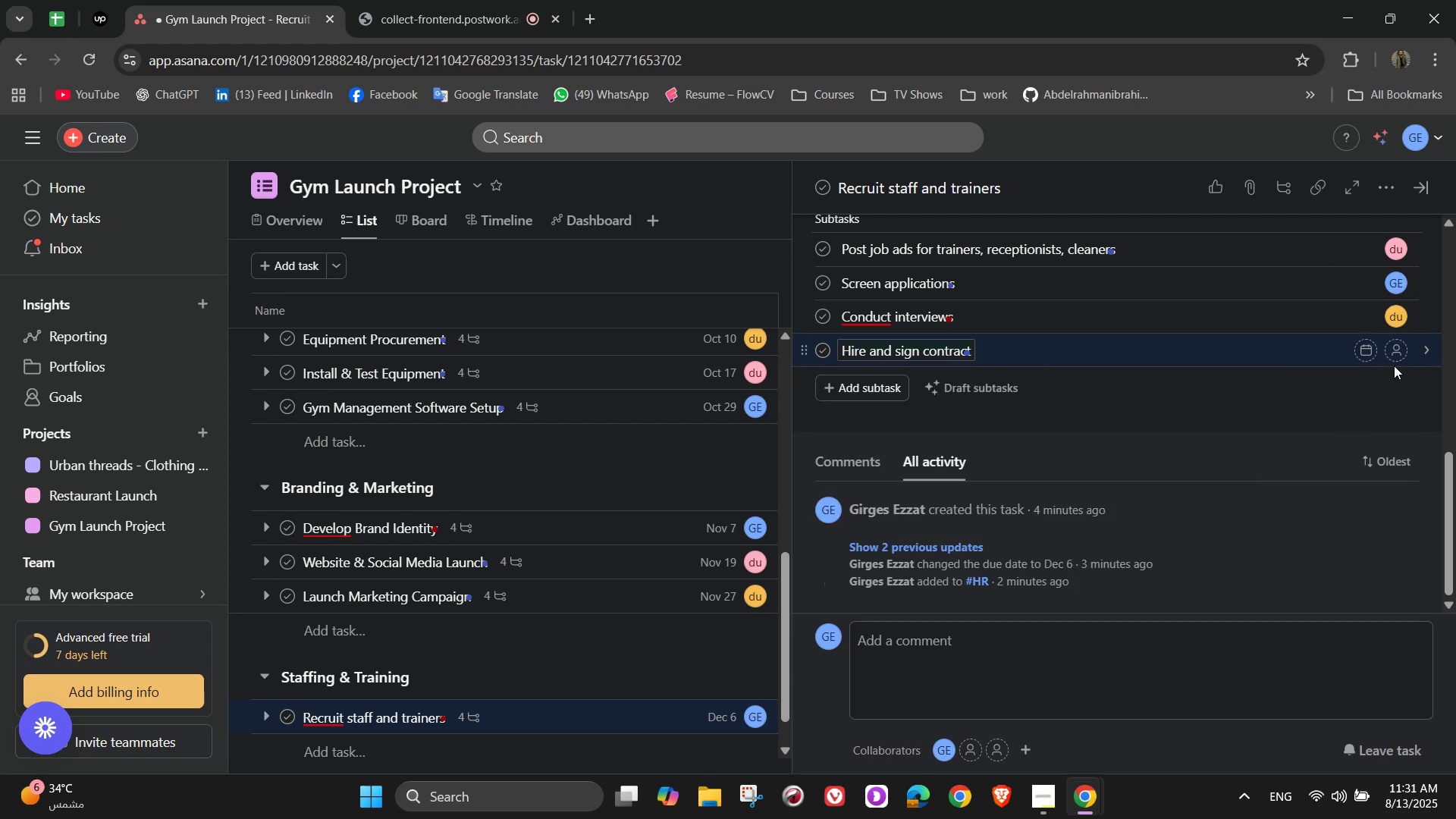 
left_click([1402, 348])
 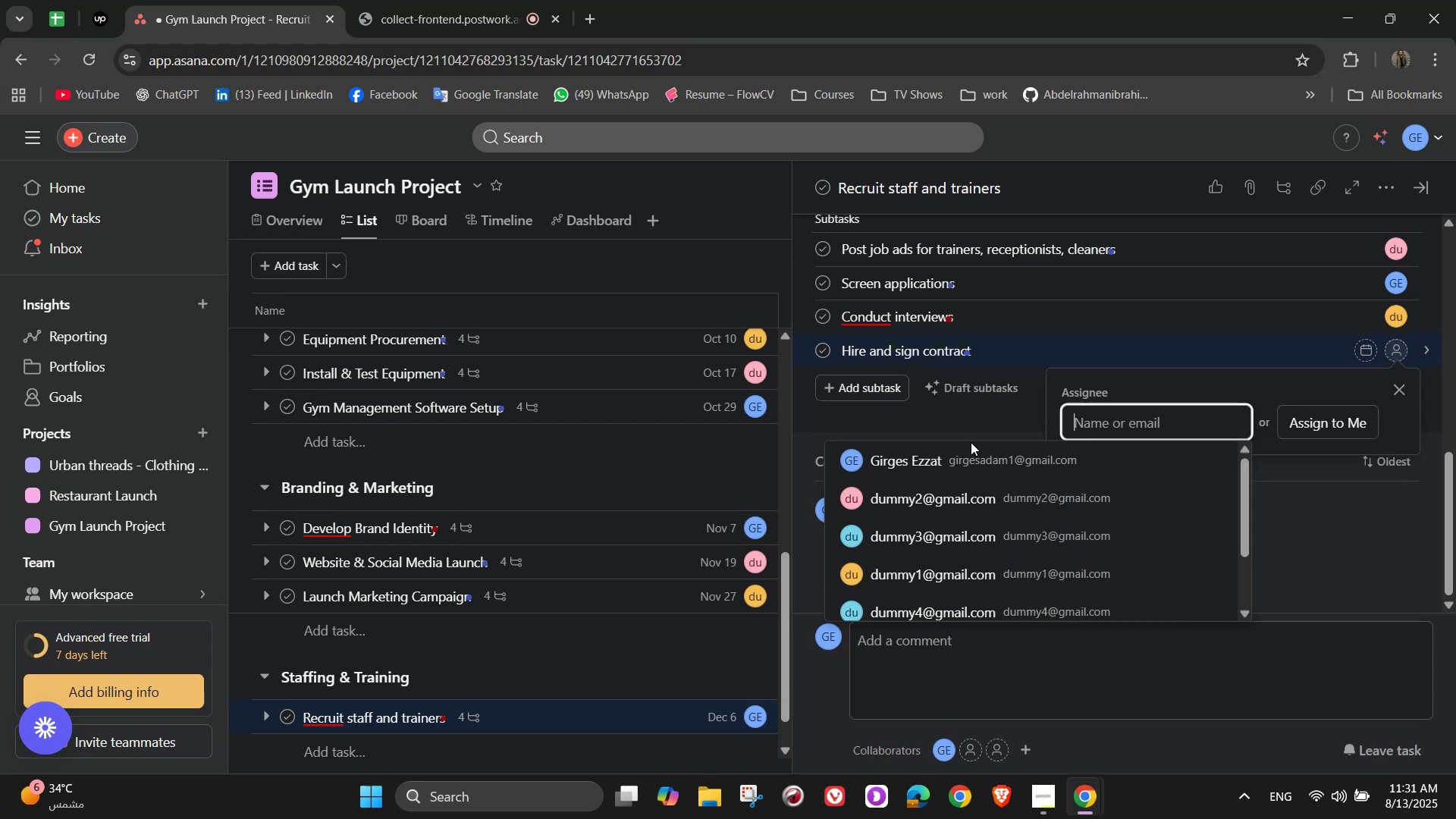 
left_click([952, 456])
 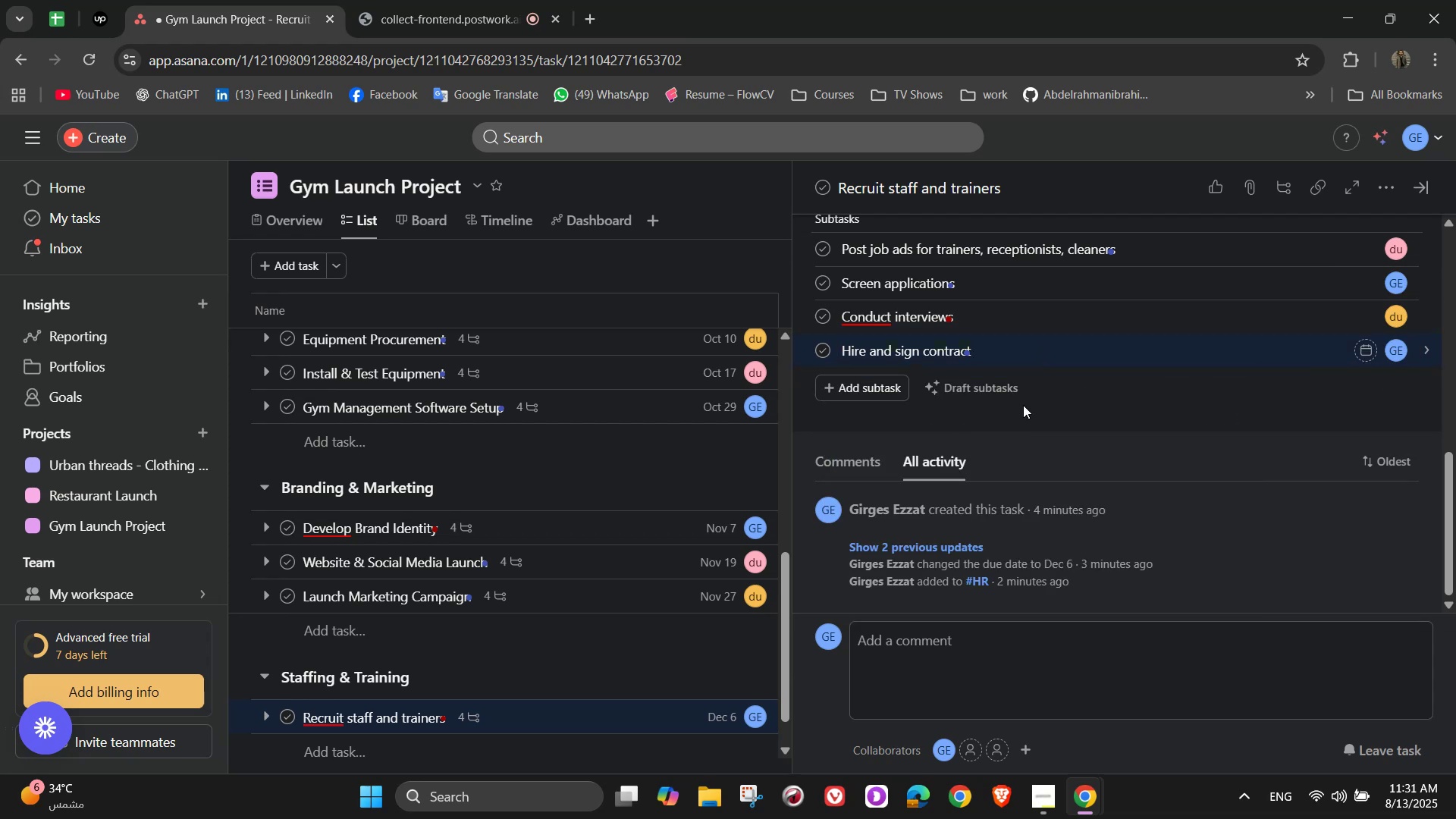 
scroll: coordinate [1414, 311], scroll_direction: up, amount: 5.0
 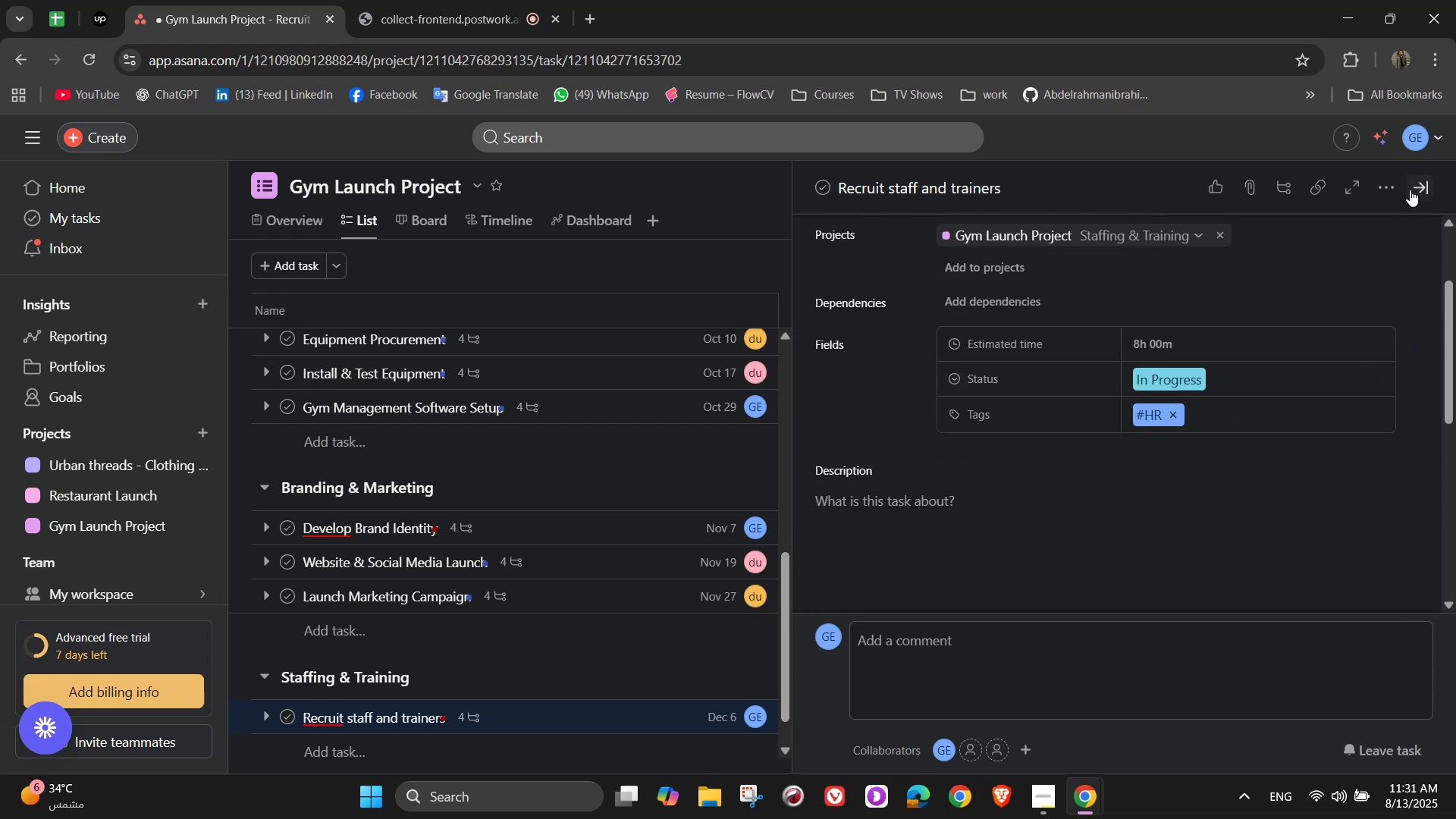 
left_click([1417, 189])
 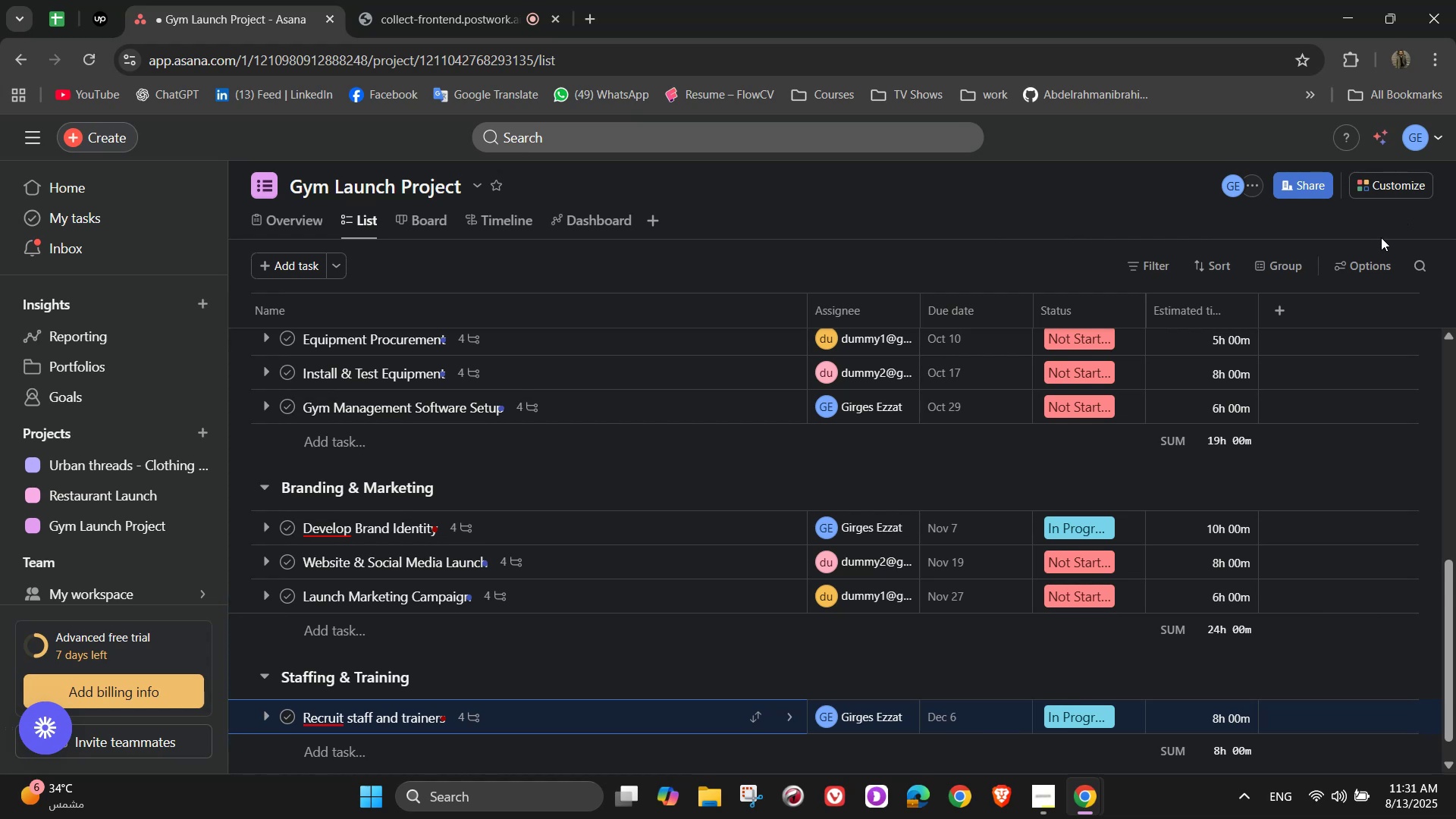 
wait(18.78)
 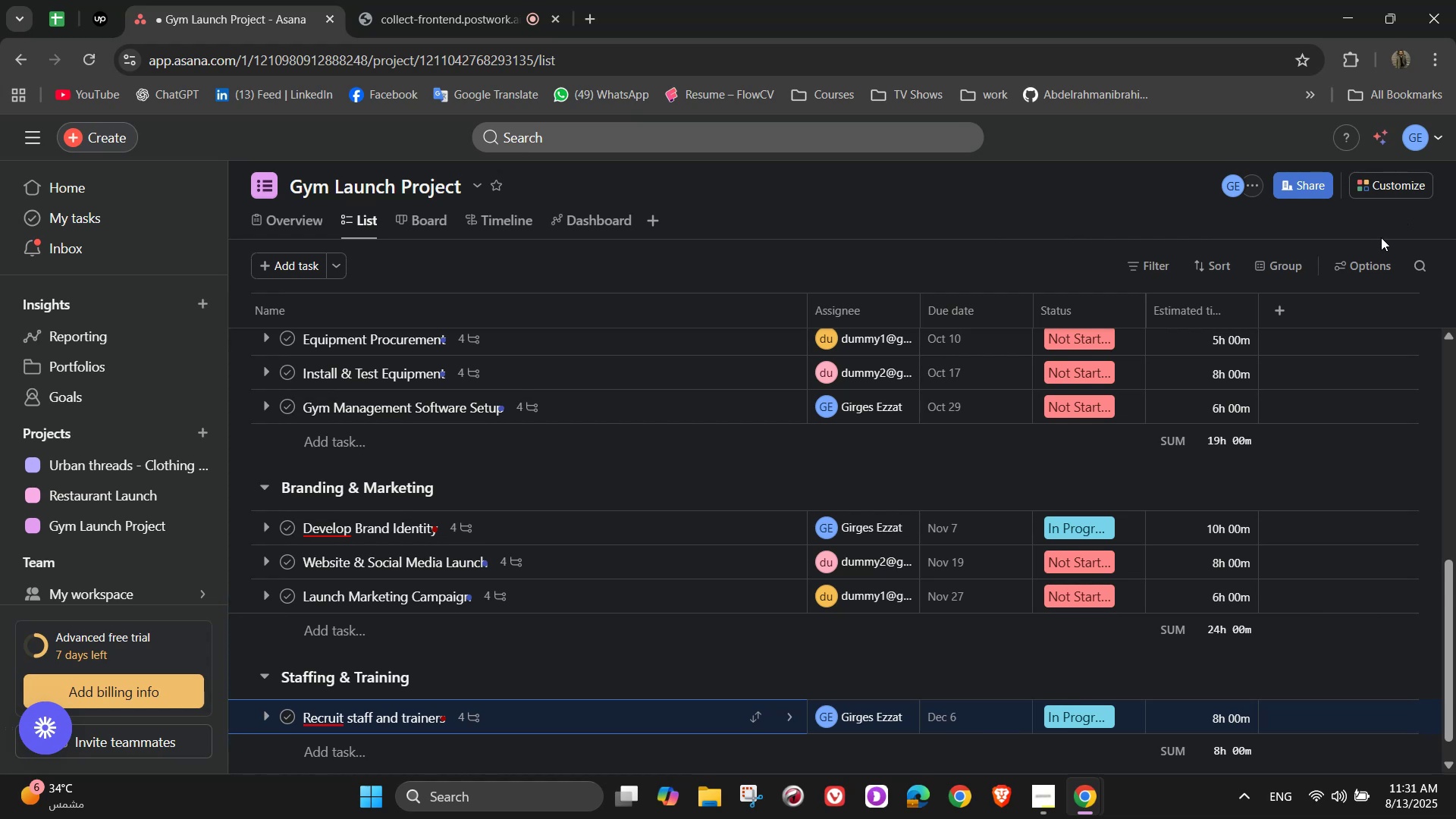 
scroll: coordinate [1016, 406], scroll_direction: down, amount: 2.0
 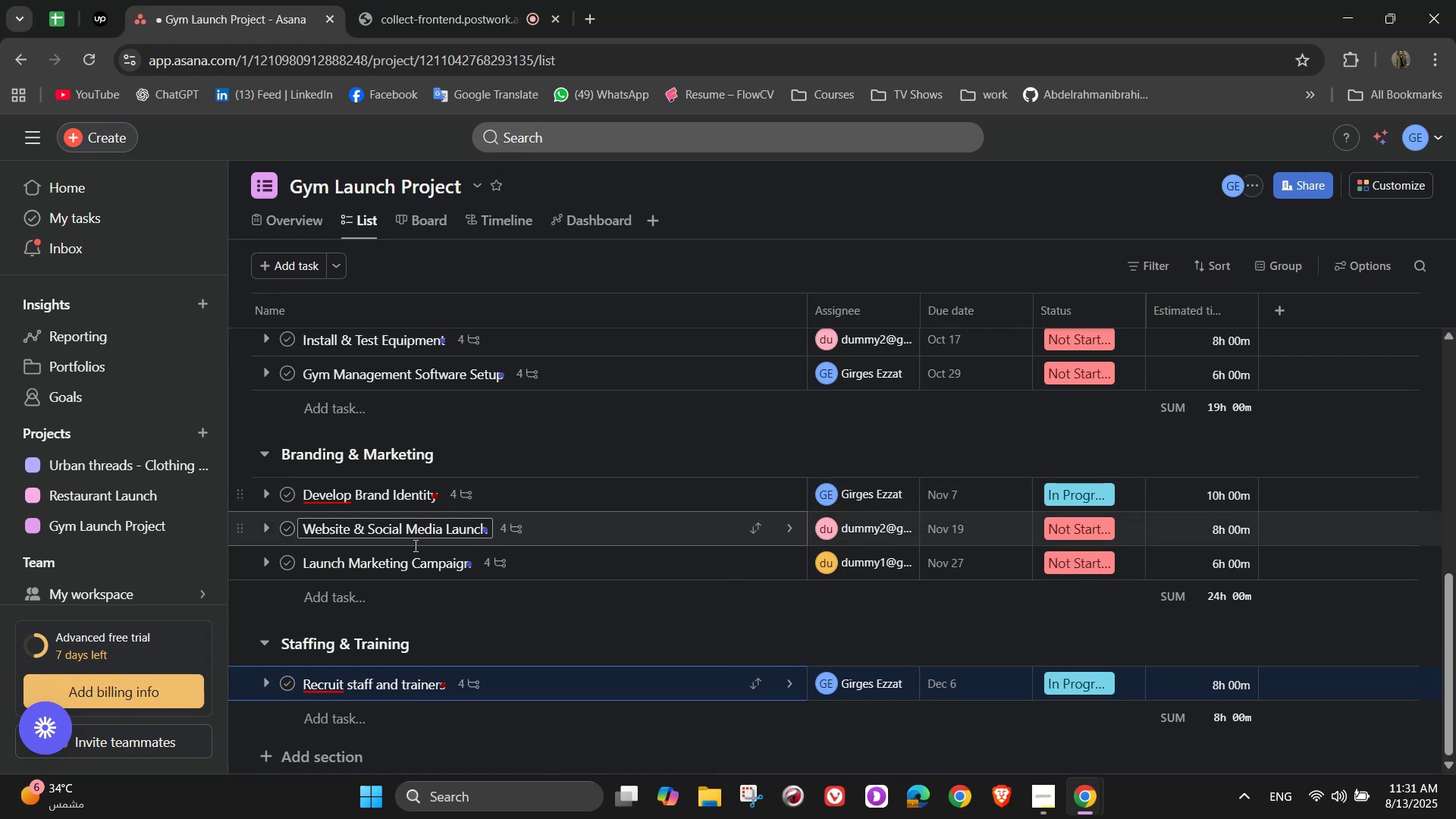 
wait(6.74)
 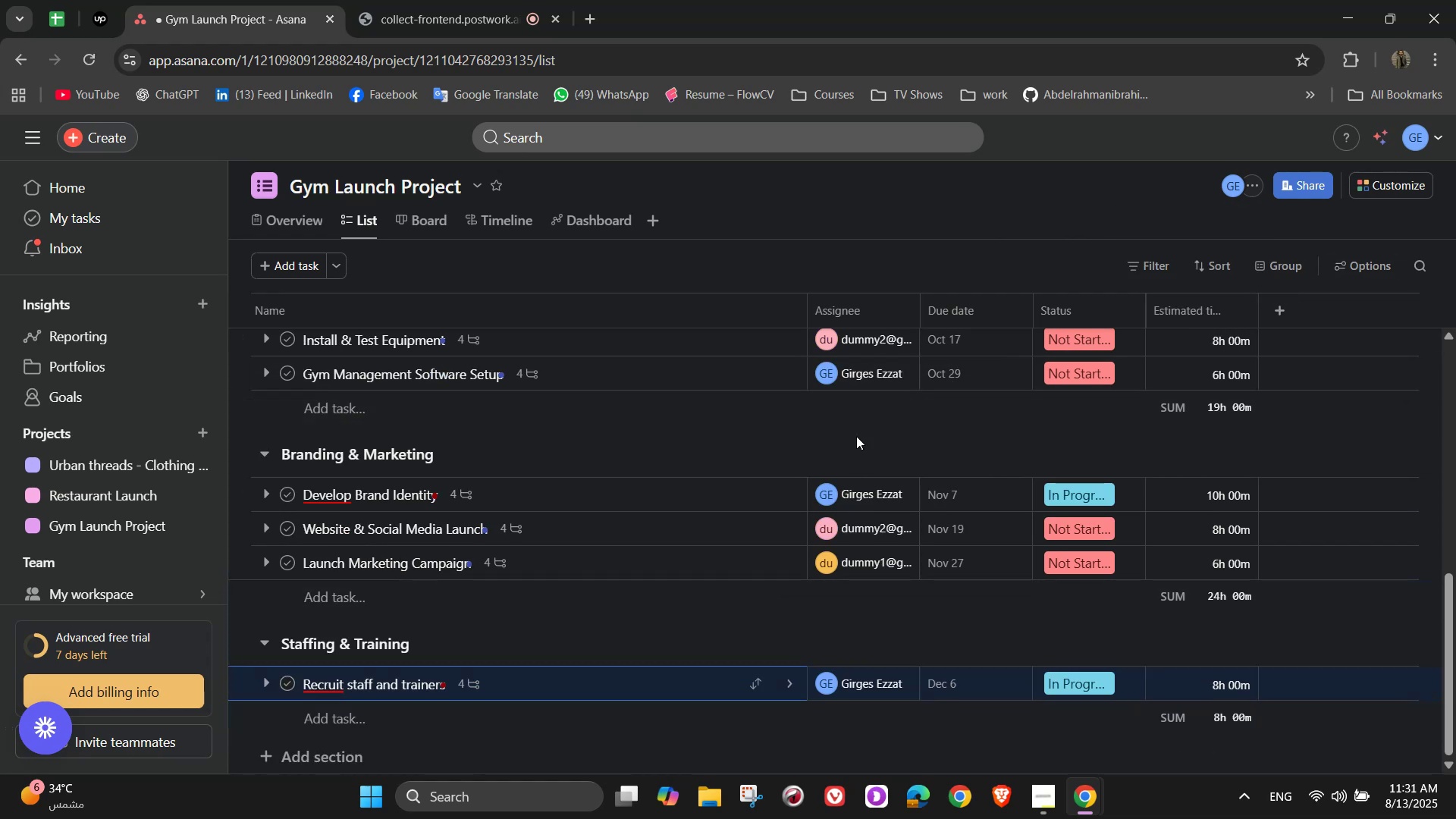 
left_click([510, 738])
 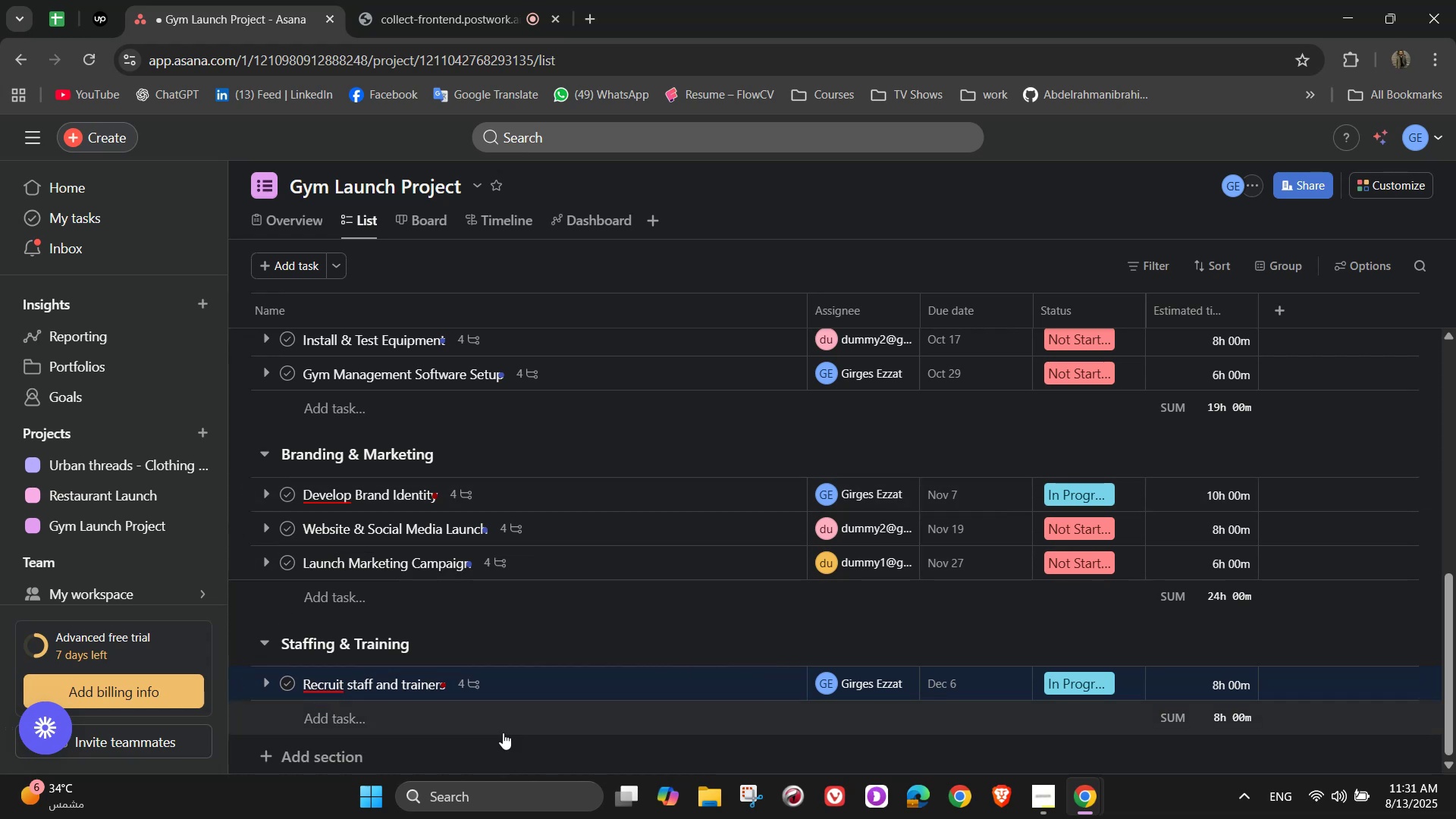 
wait(9.41)
 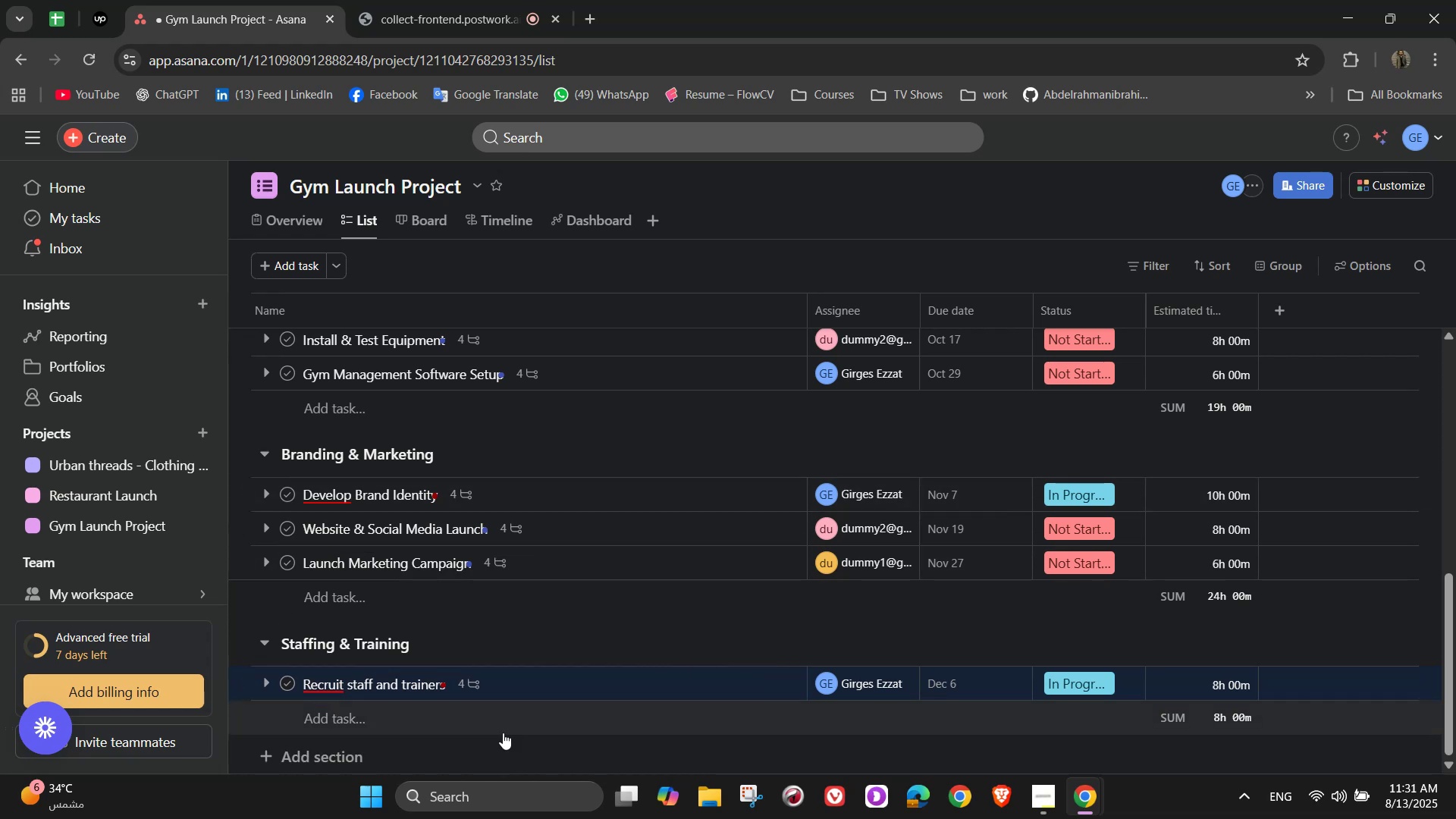 
left_click([340, 711])
 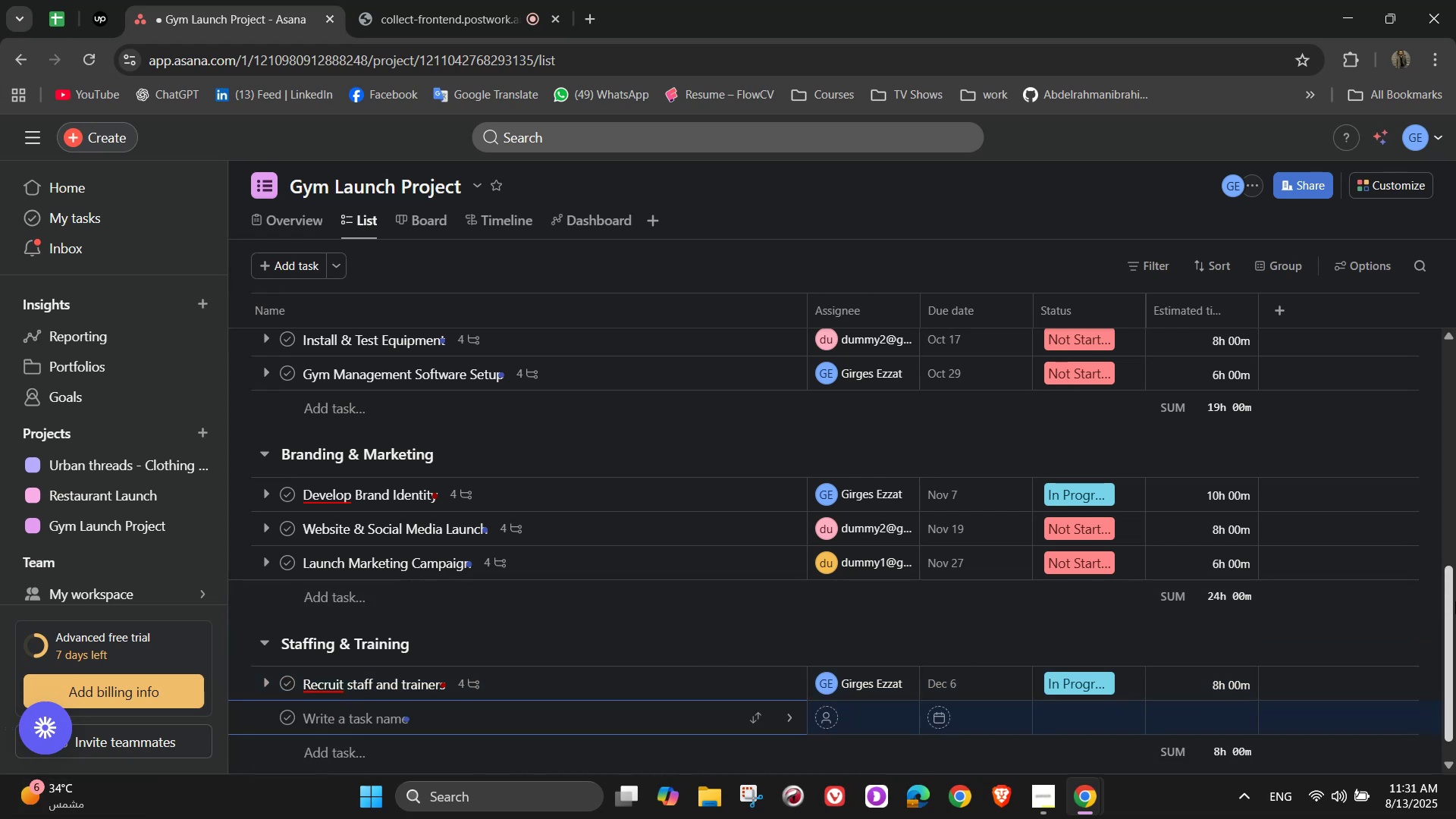 
wait(5.63)
 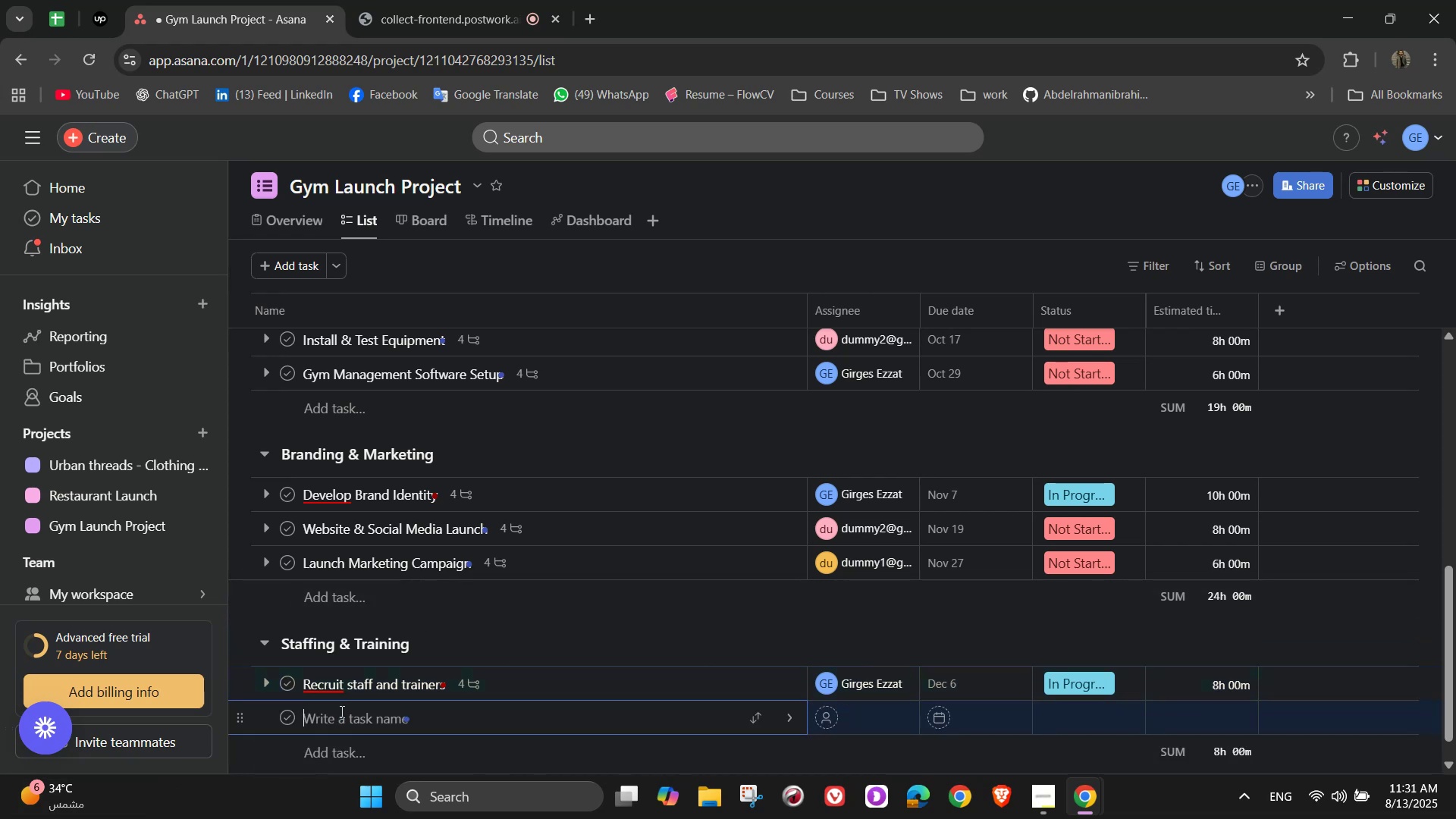 
type(Staff Orientation & Training)
 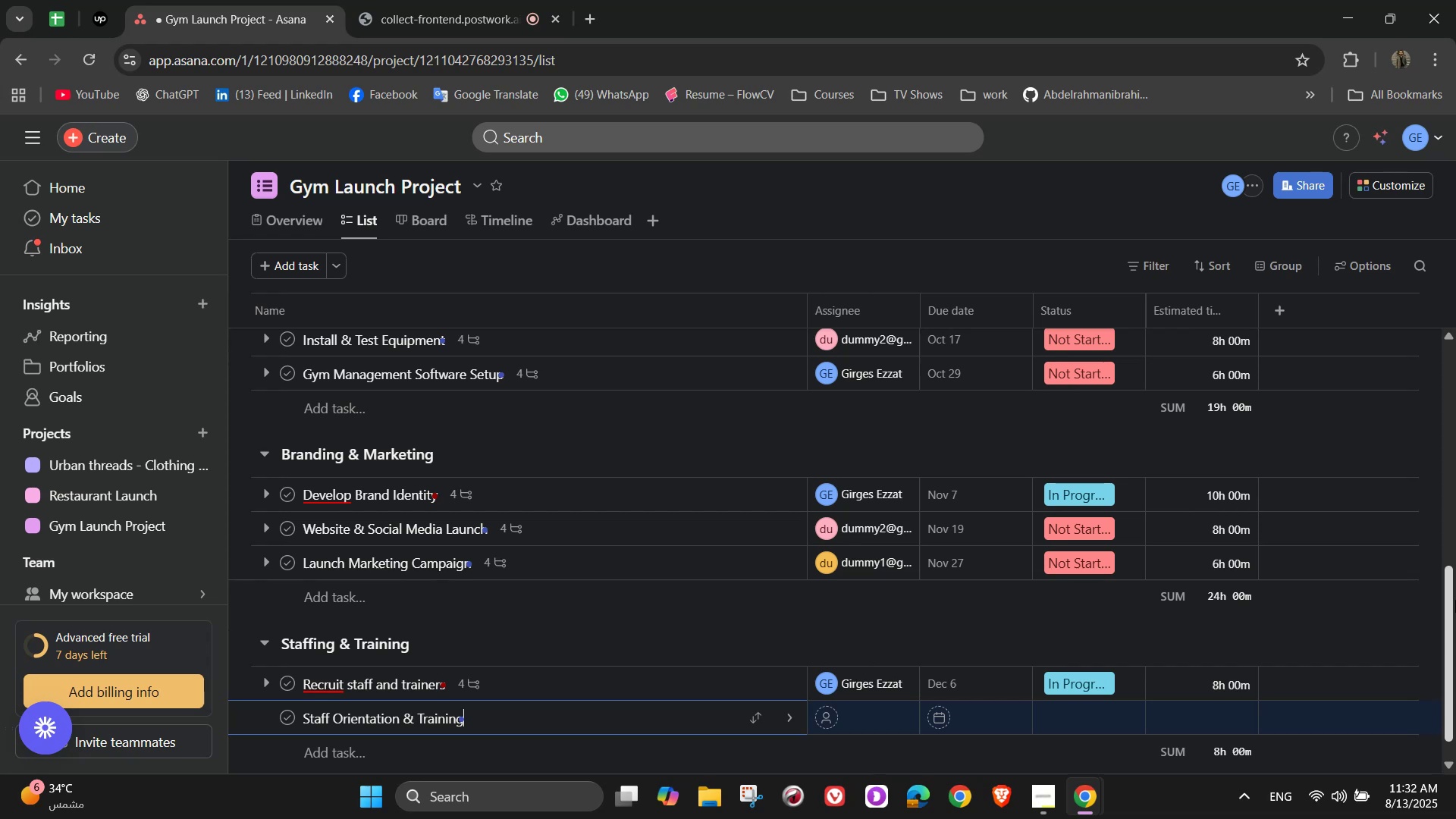 
wait(7.74)
 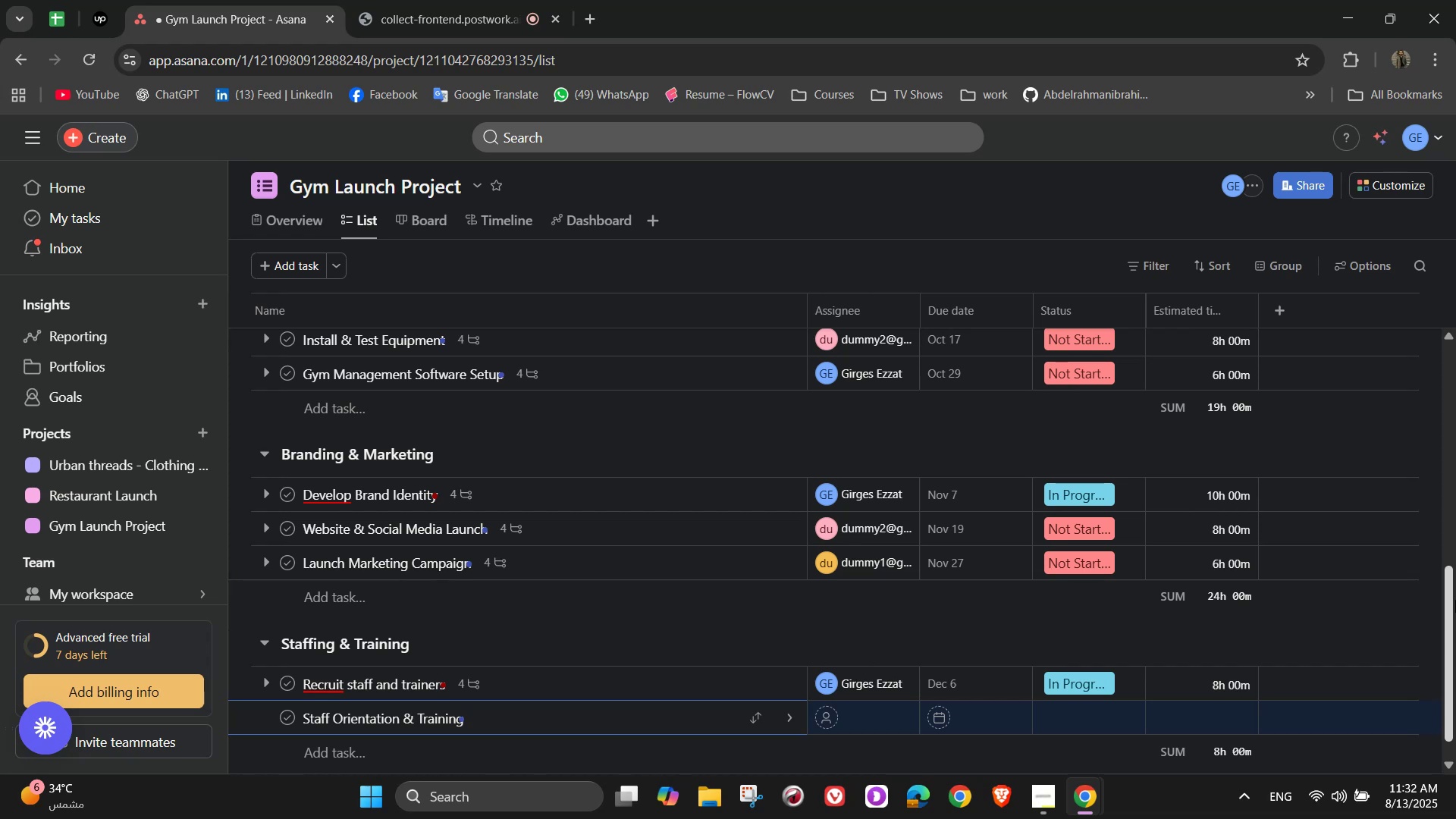 
left_click([797, 716])
 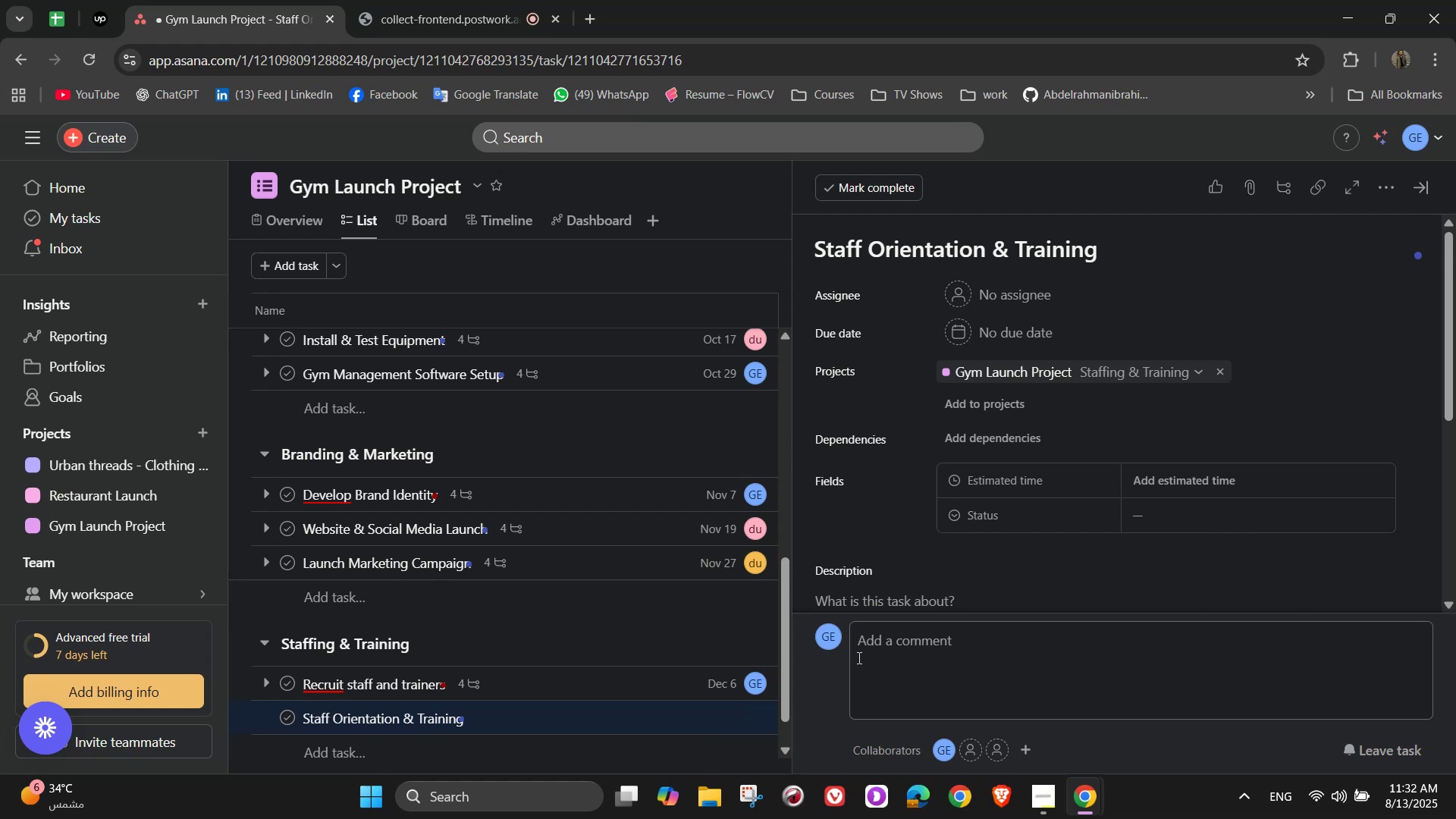 
left_click([1045, 310])
 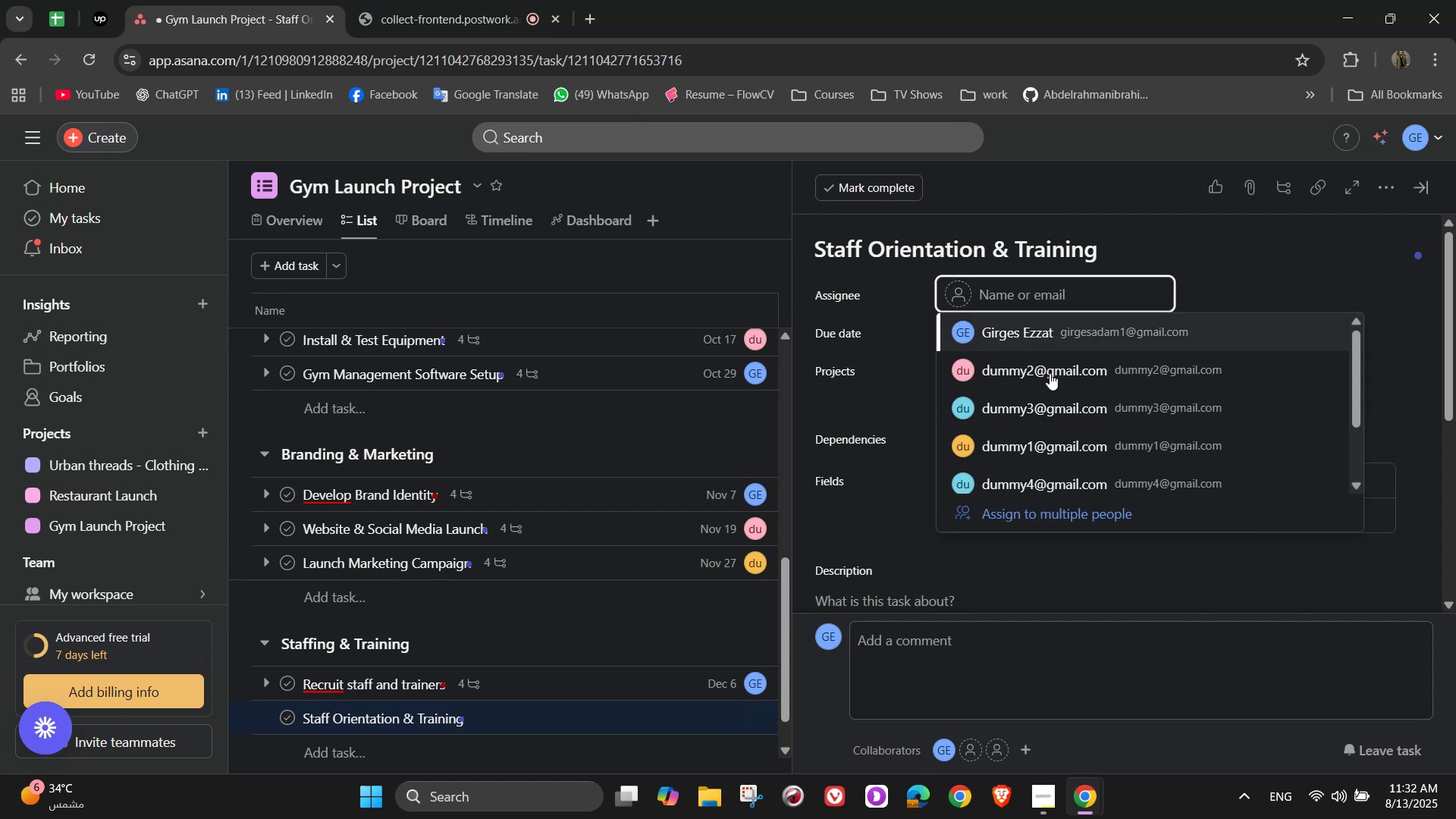 
left_click([1052, 375])
 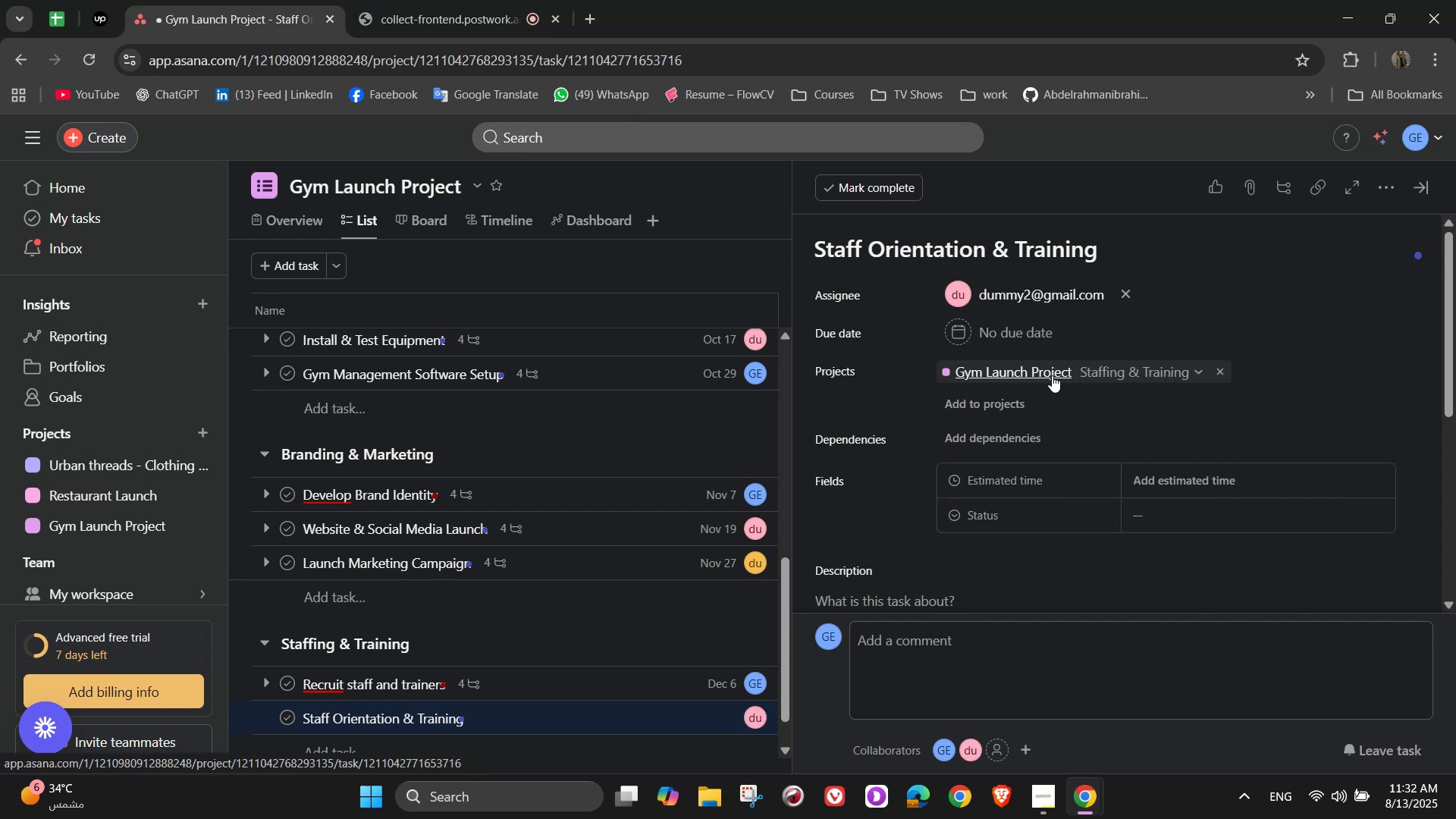 
left_click([1009, 344])
 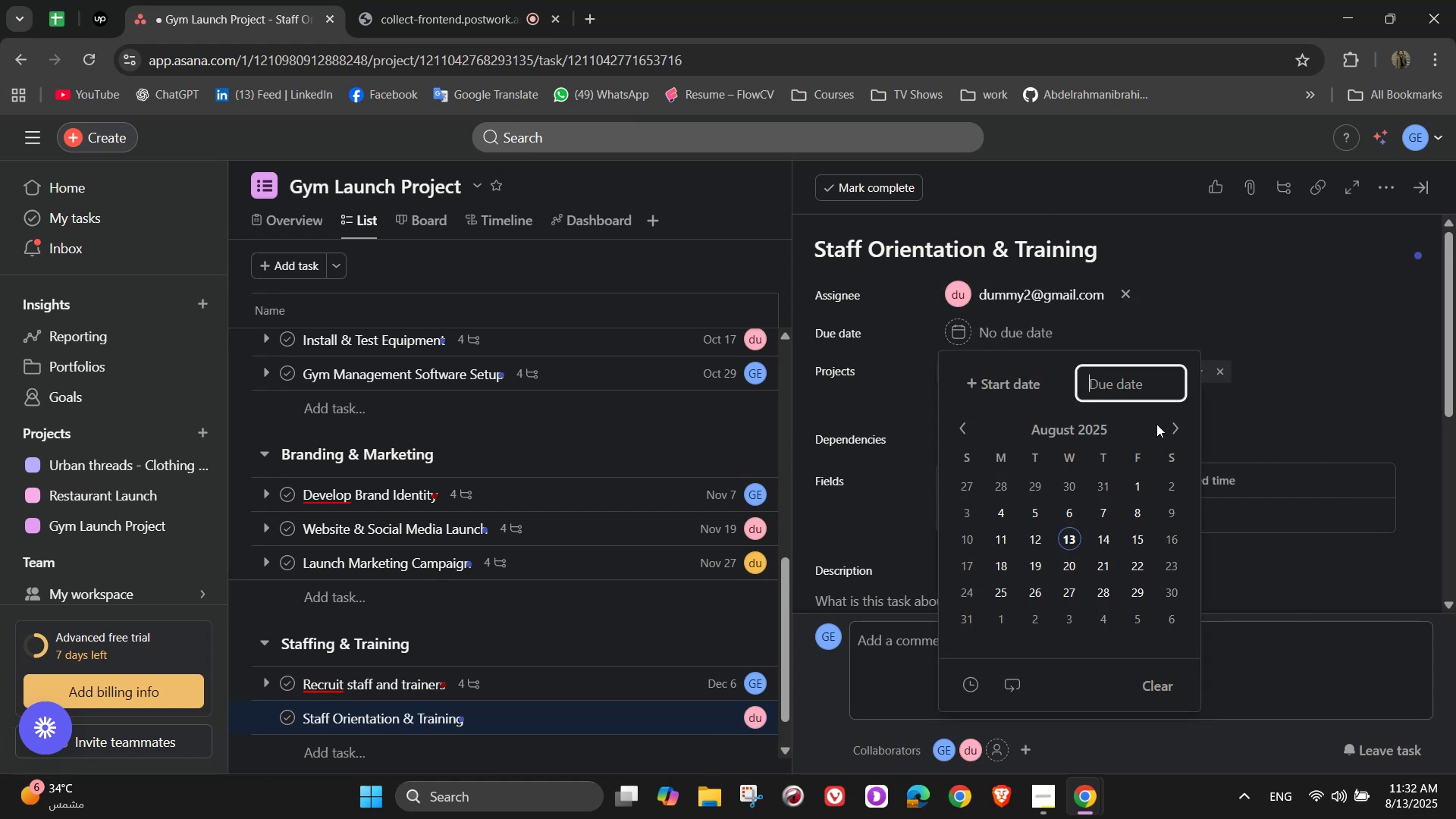 
double_click([1177, 431])
 